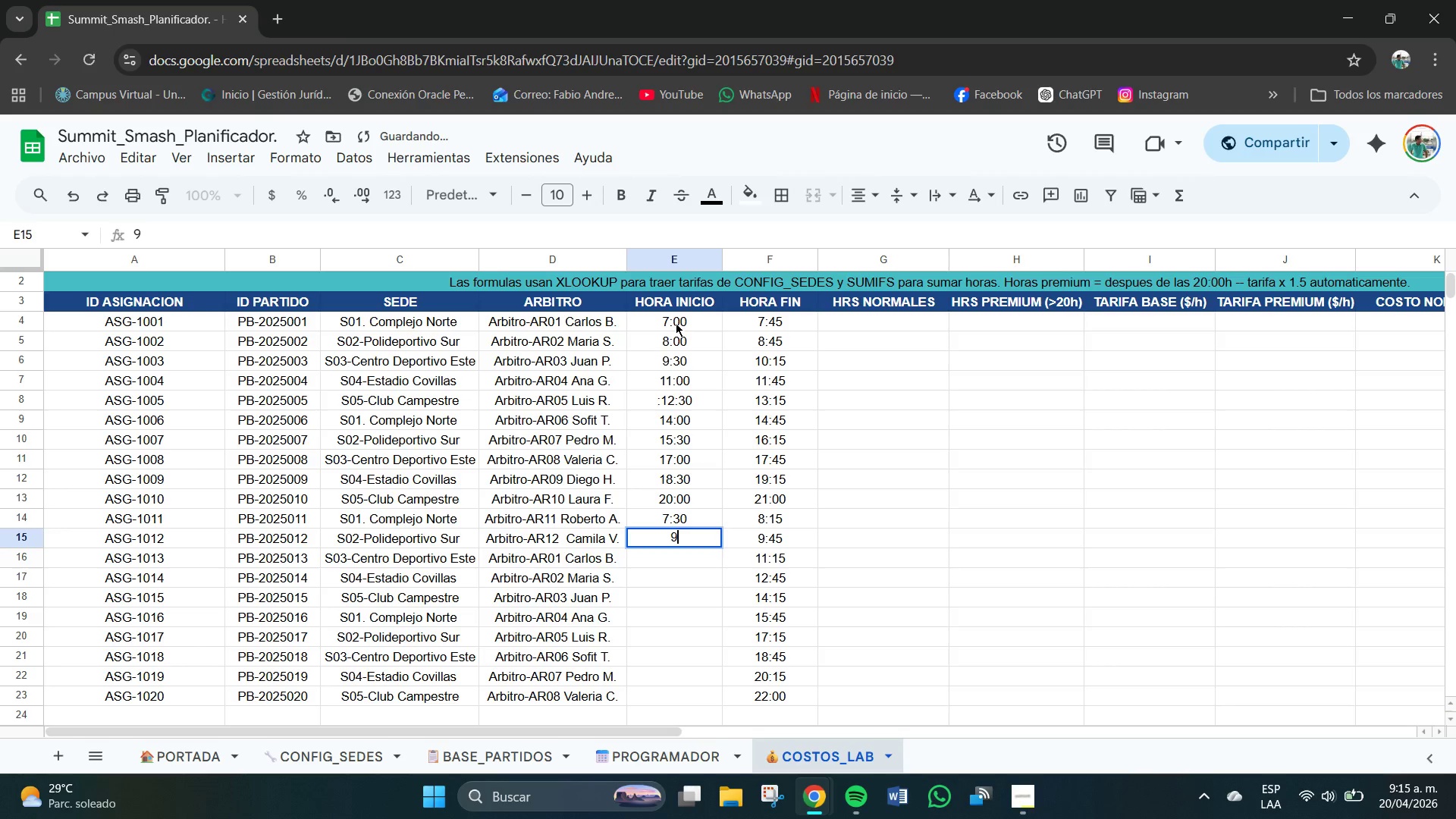 
key(Shift+Period)
 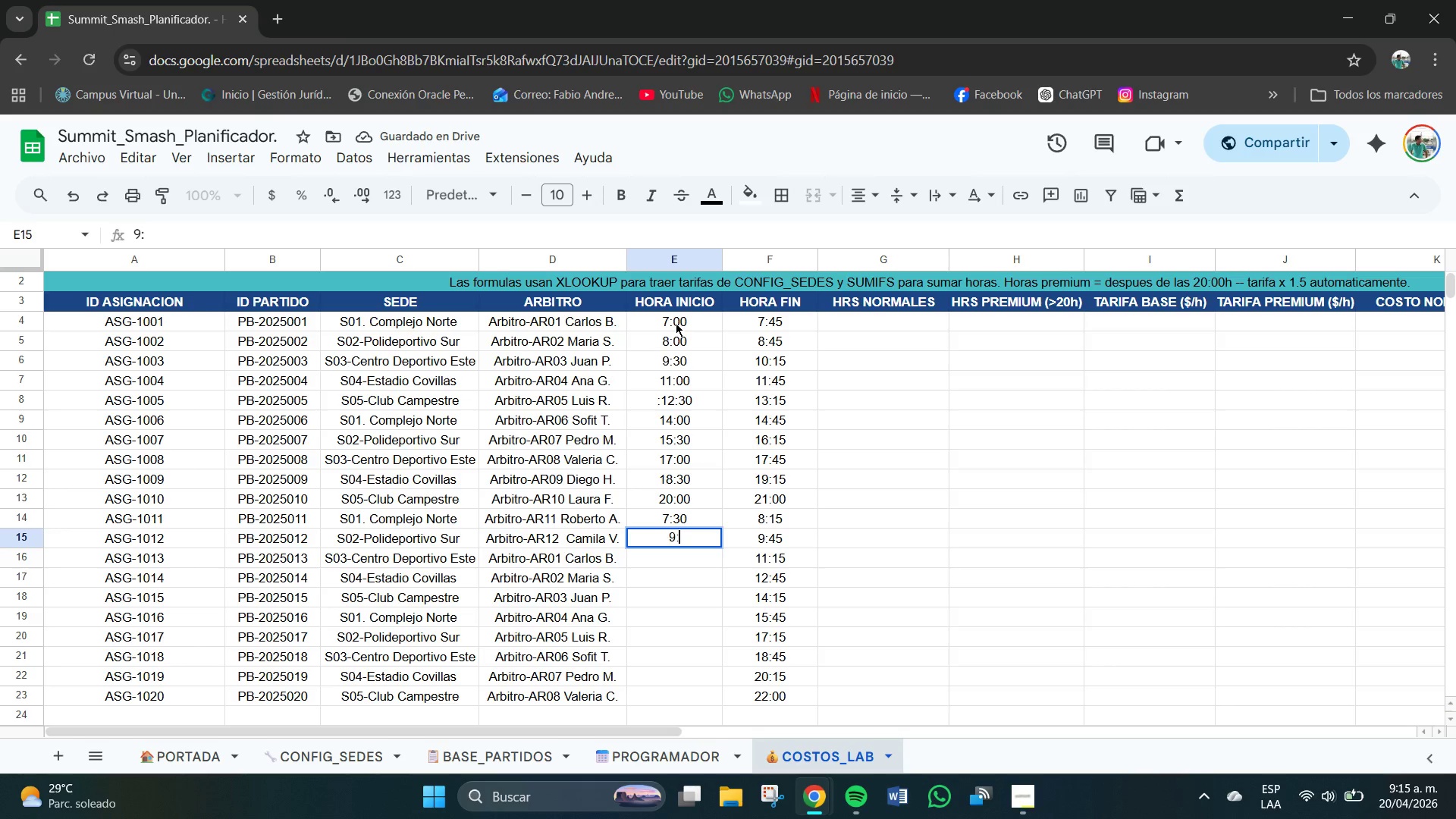 
key(Numpad0)
 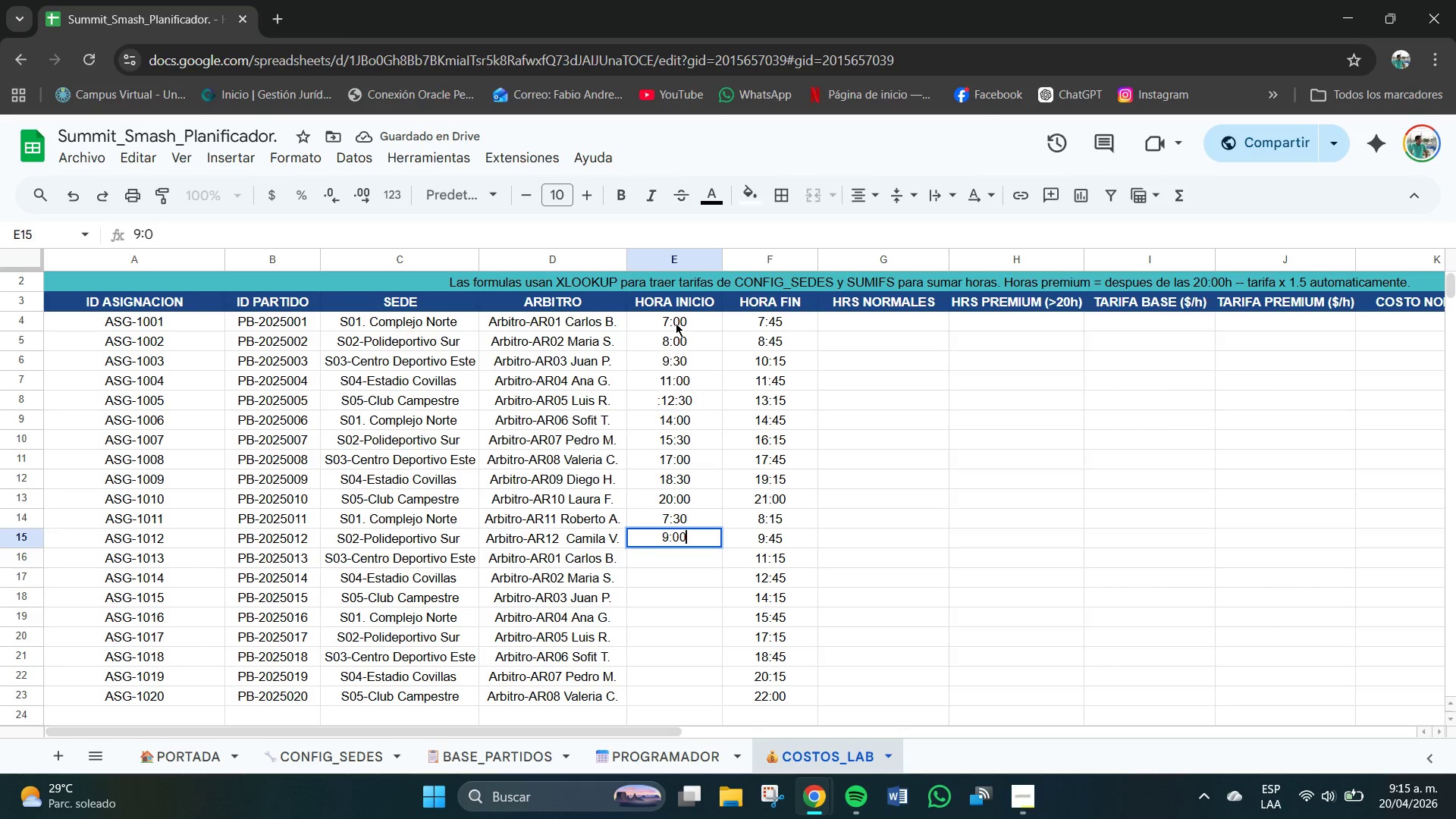 
key(Numpad0)
 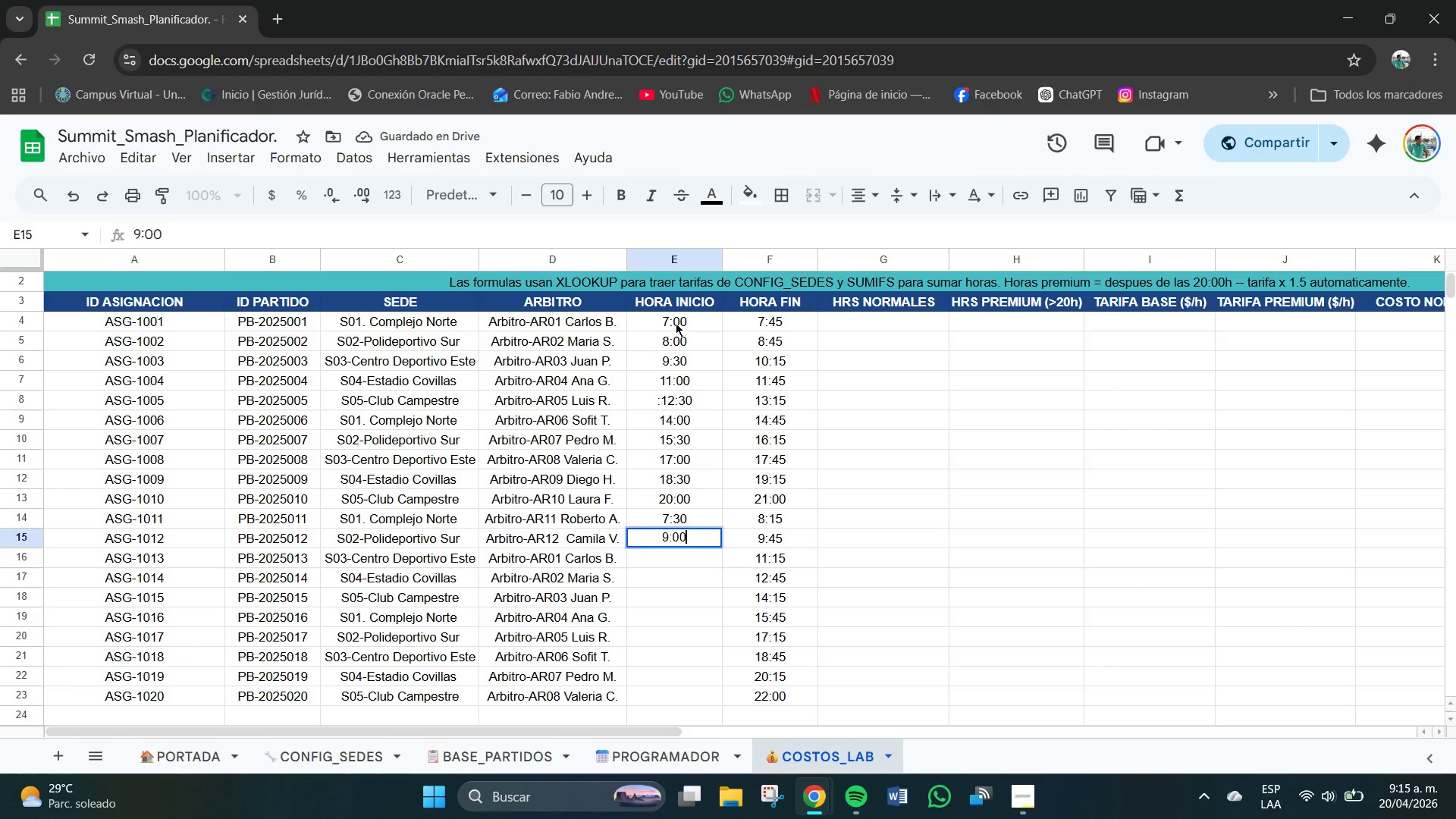 
key(NumpadEnter)
 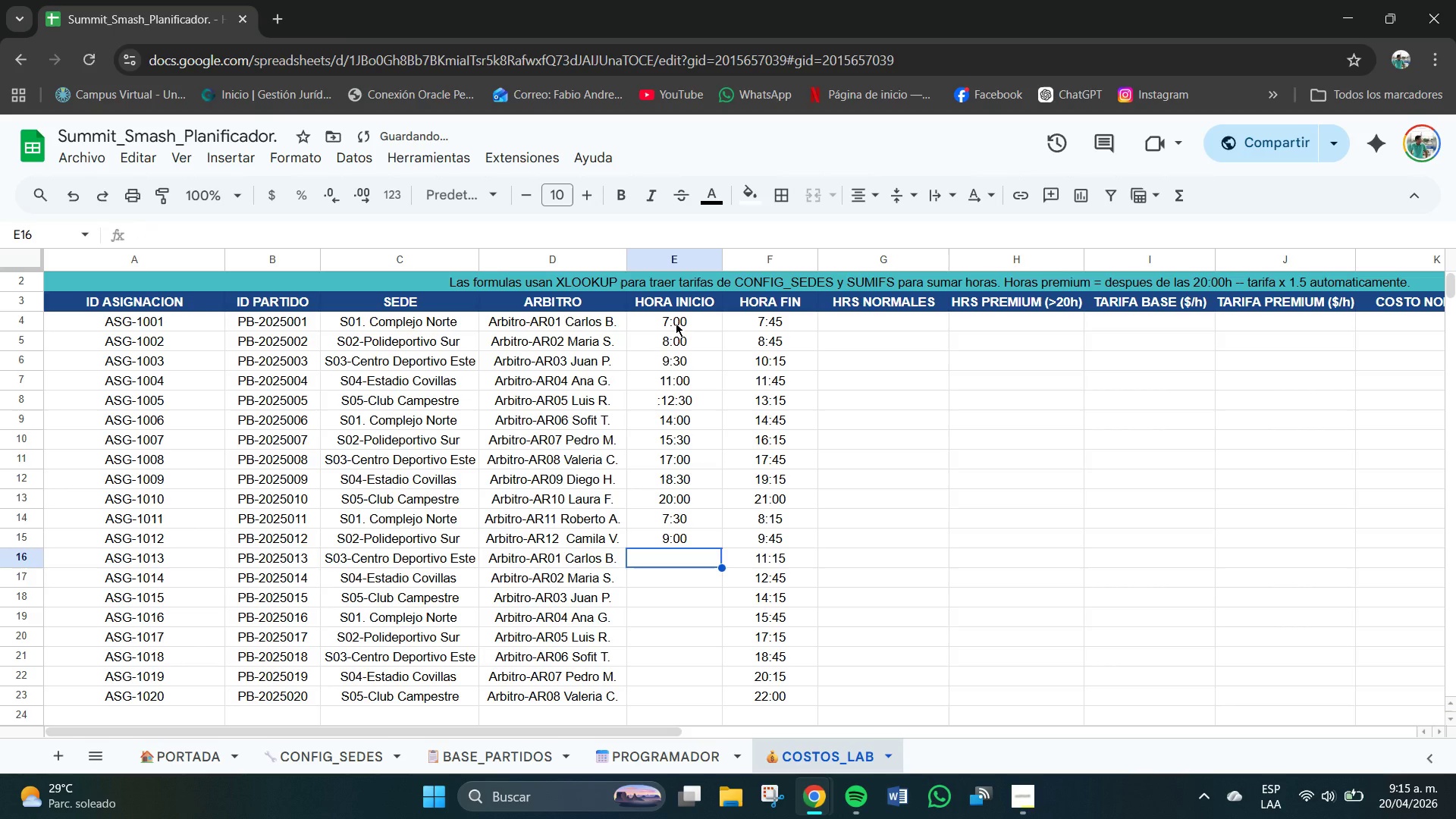 
key(Numpad1)
 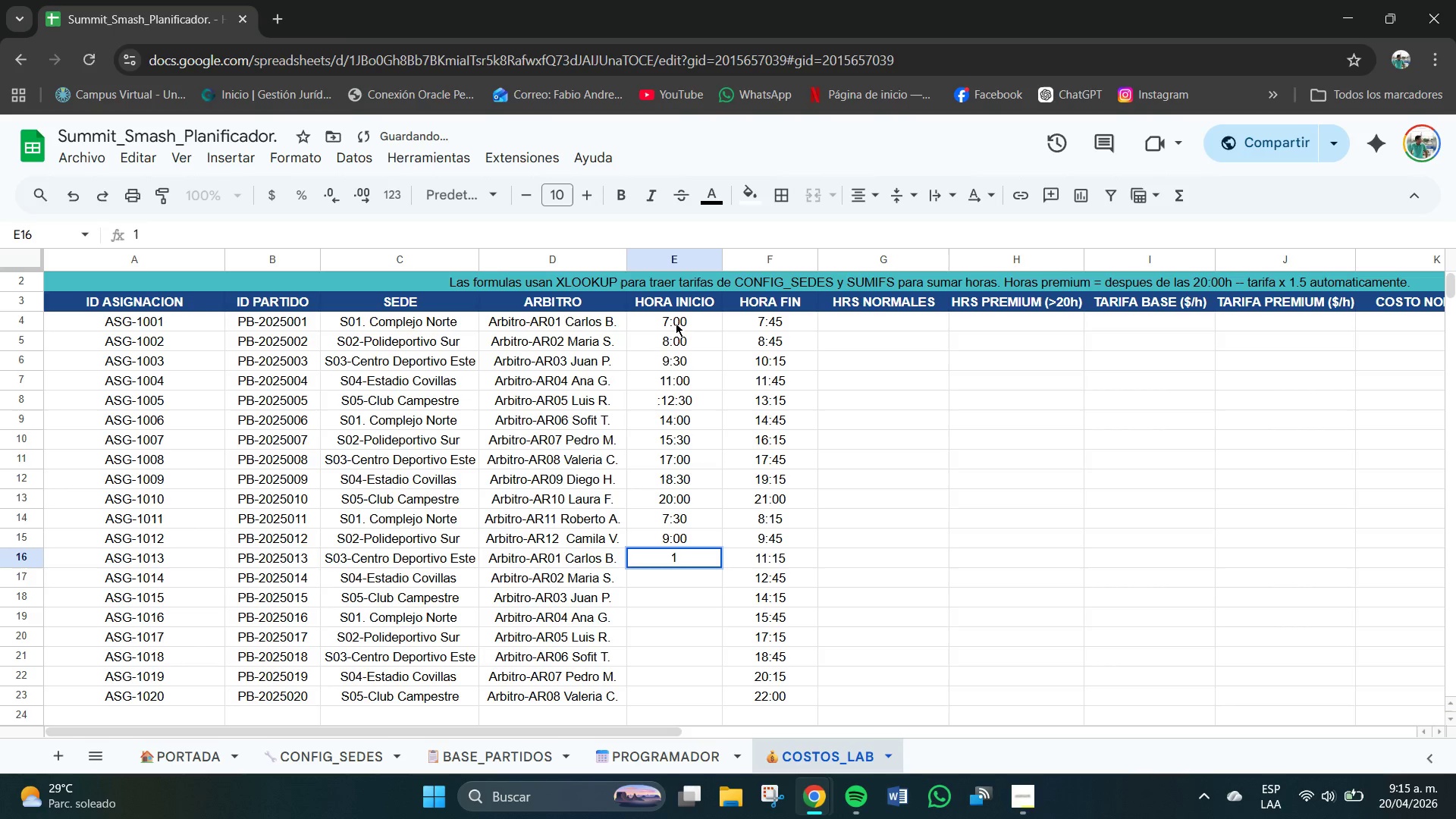 
key(Numpad0)
 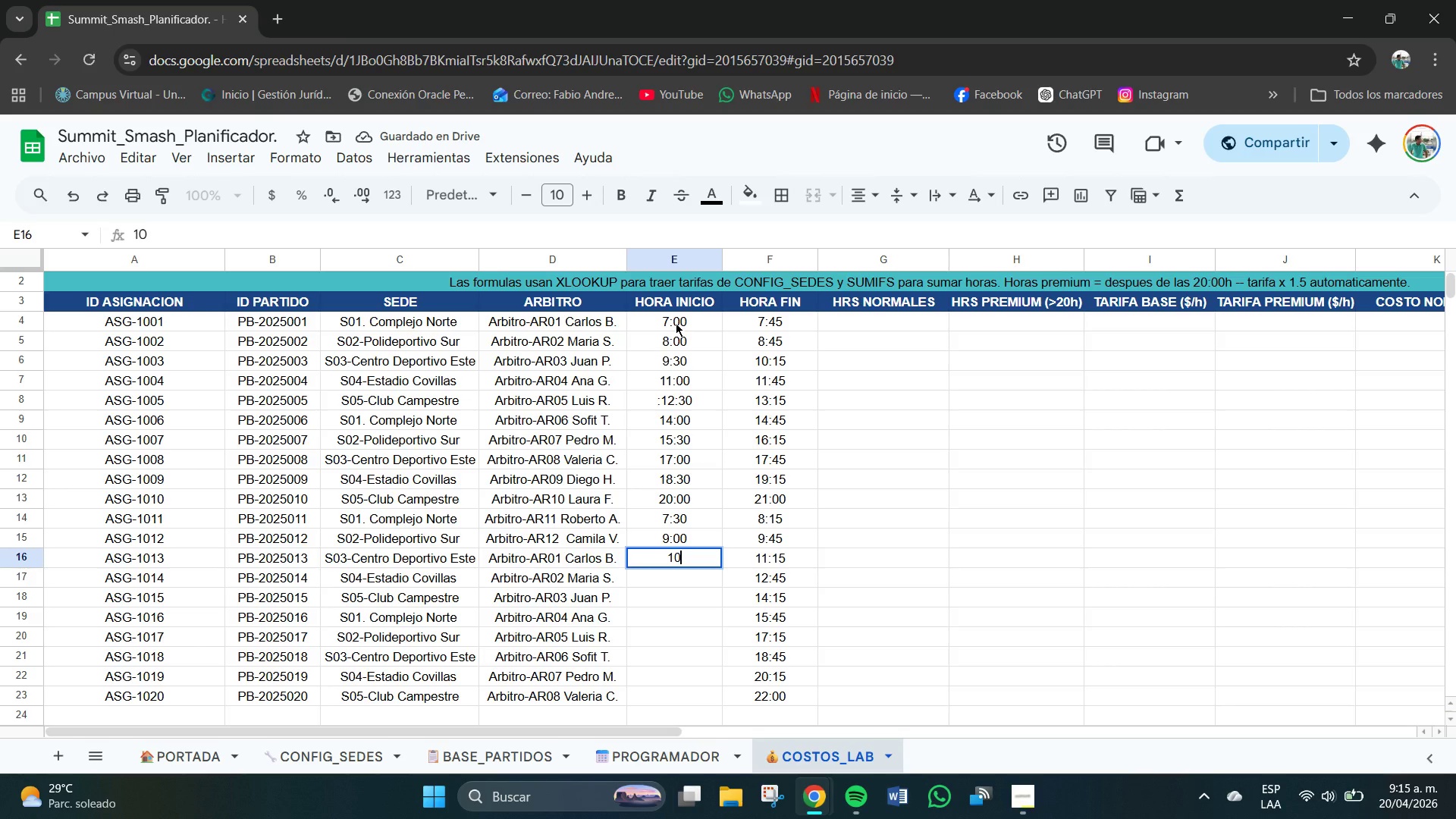 
key(Shift+Period)
 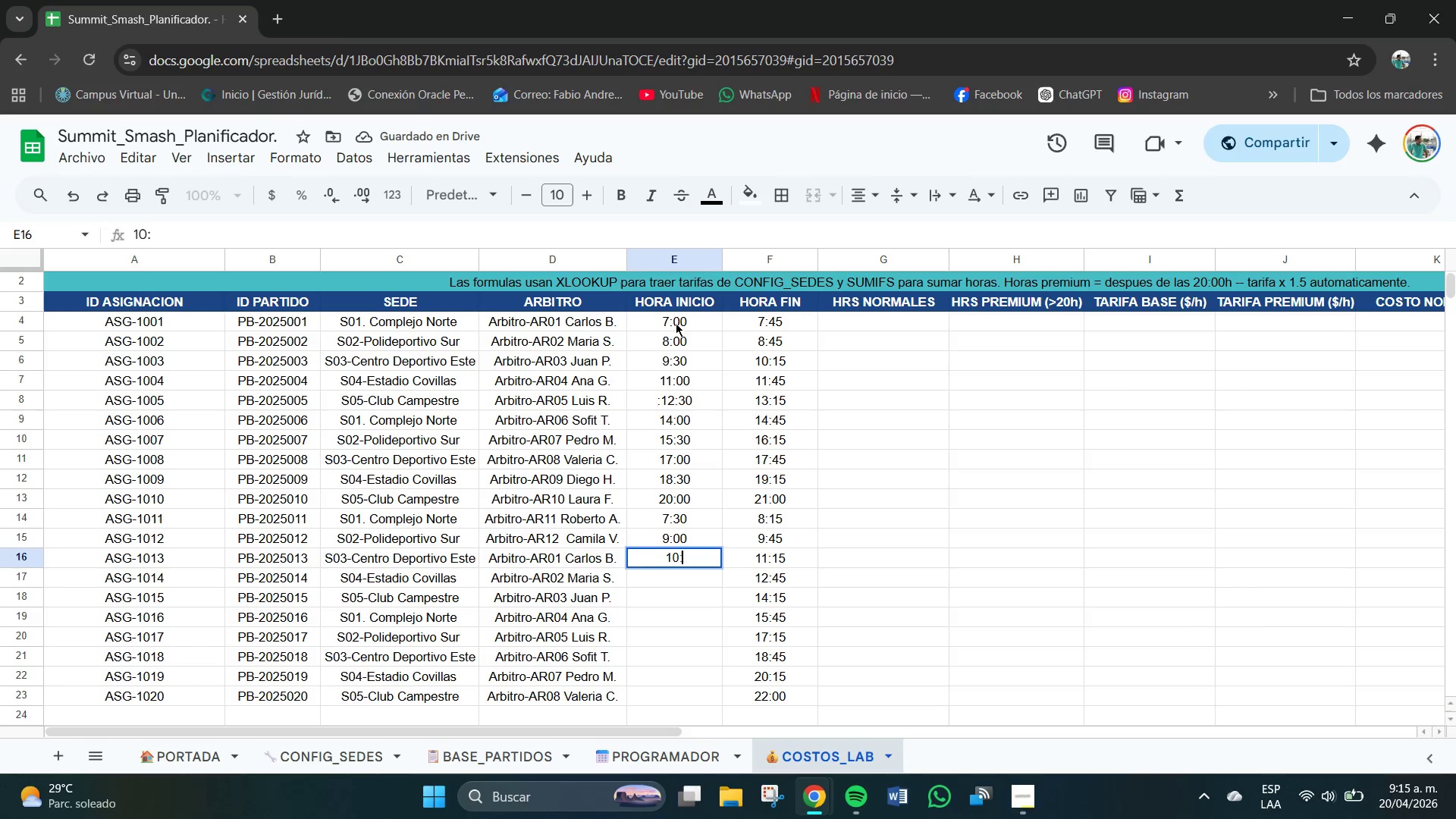 
key(Numpad3)
 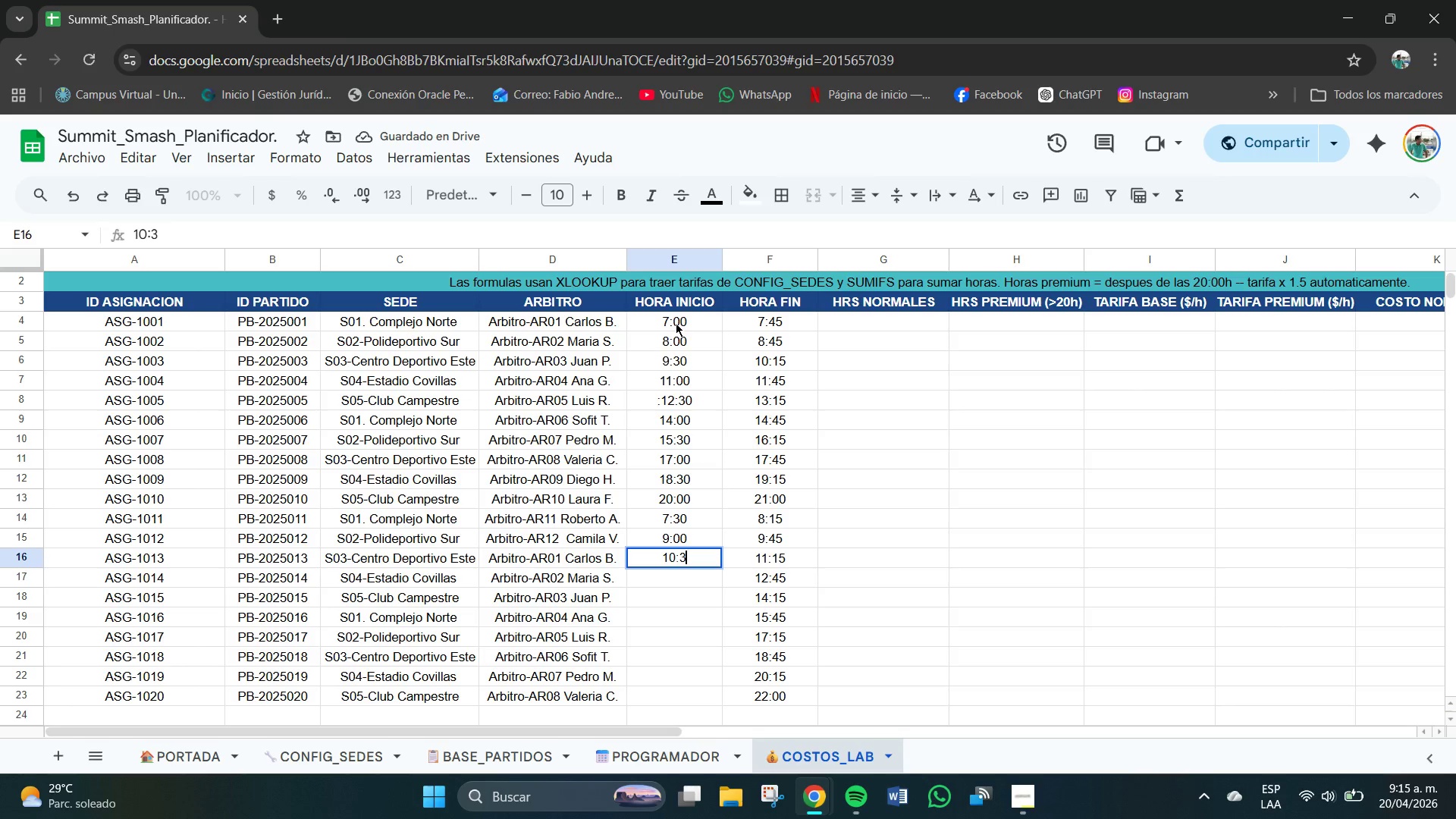 
key(Numpad0)
 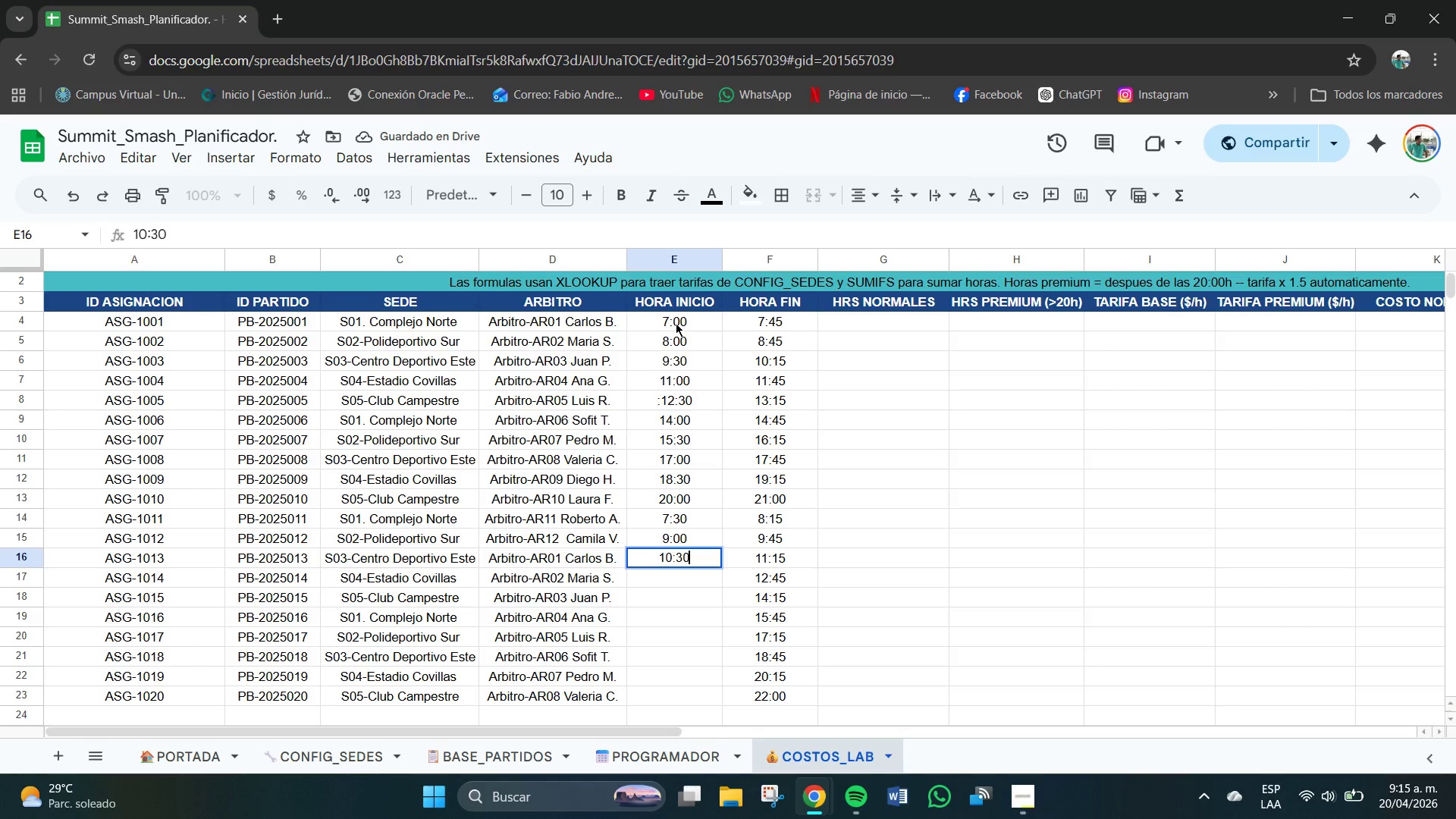 
key(NumpadEnter)
 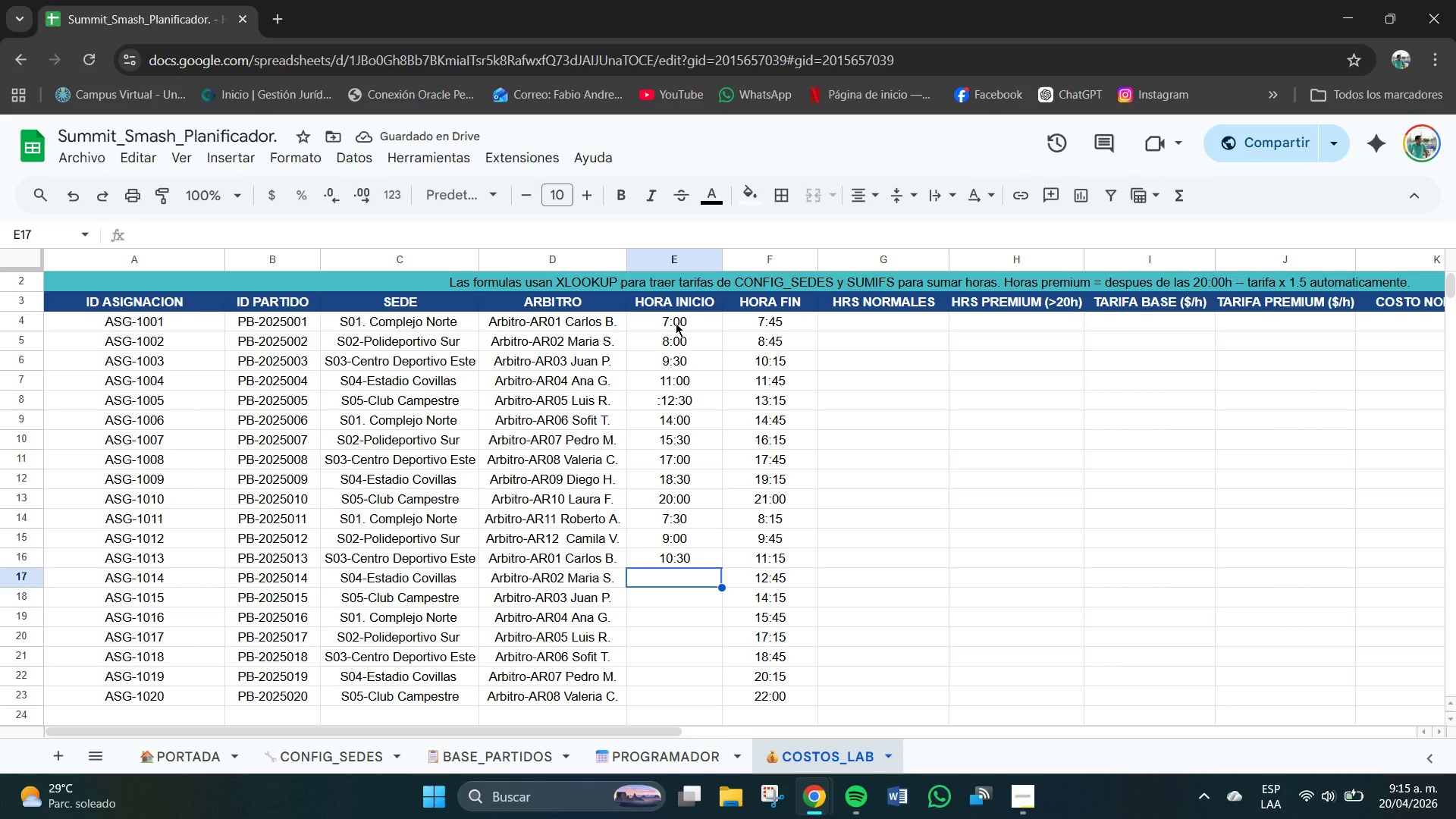 
key(Numpad1)
 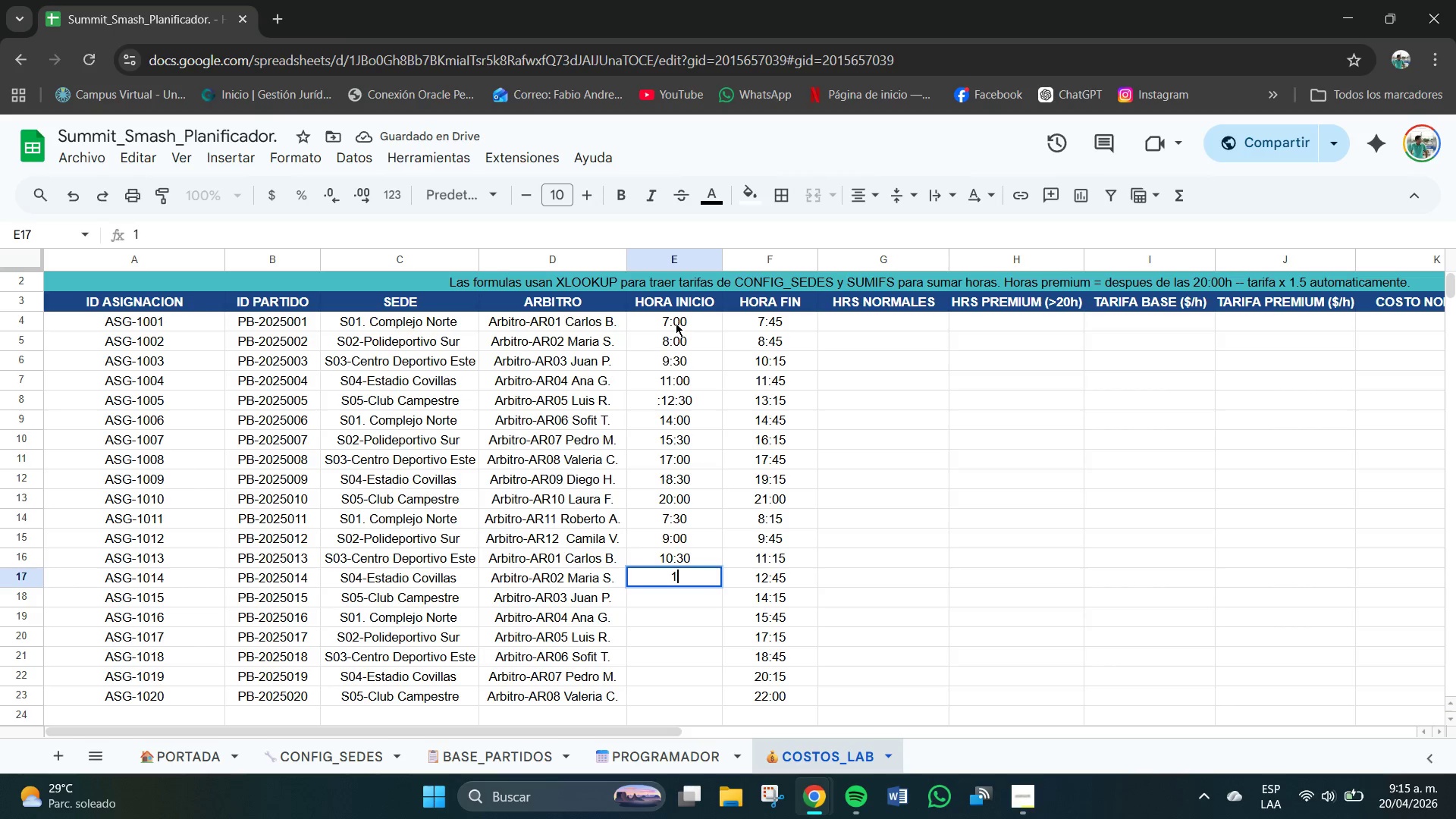 
key(Numpad2)
 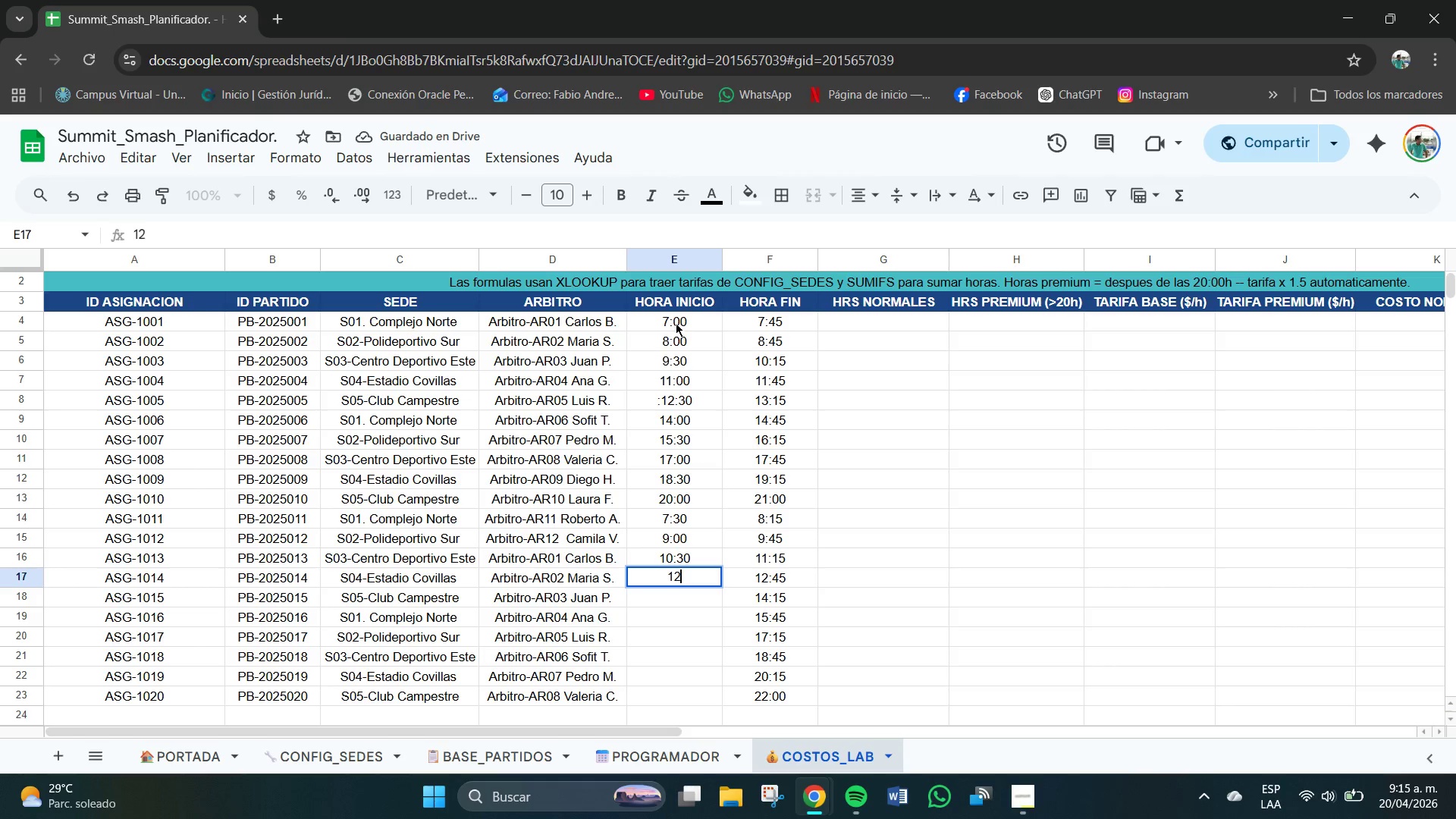 
key(Shift+Period)
 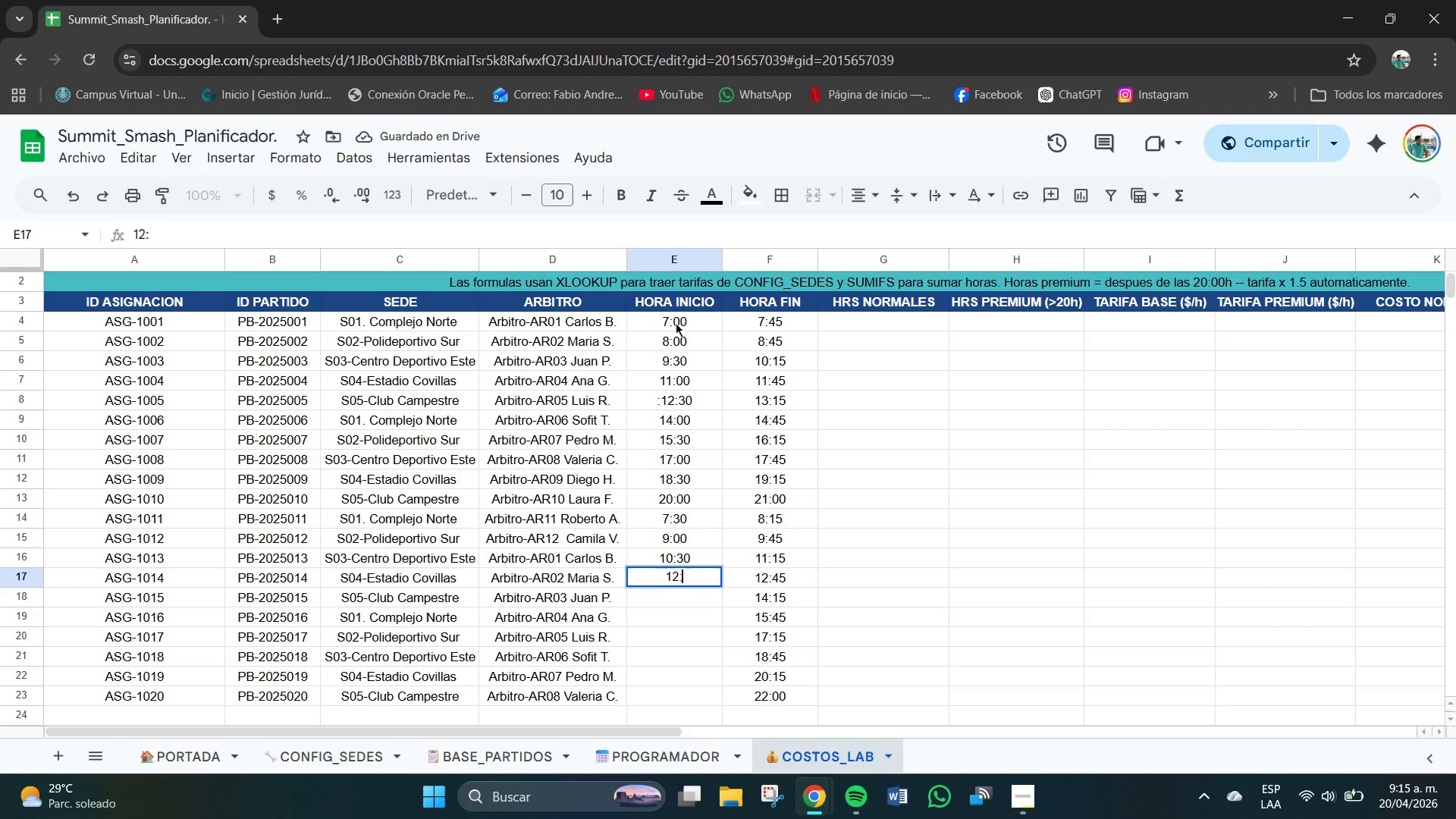 
key(Numpad0)
 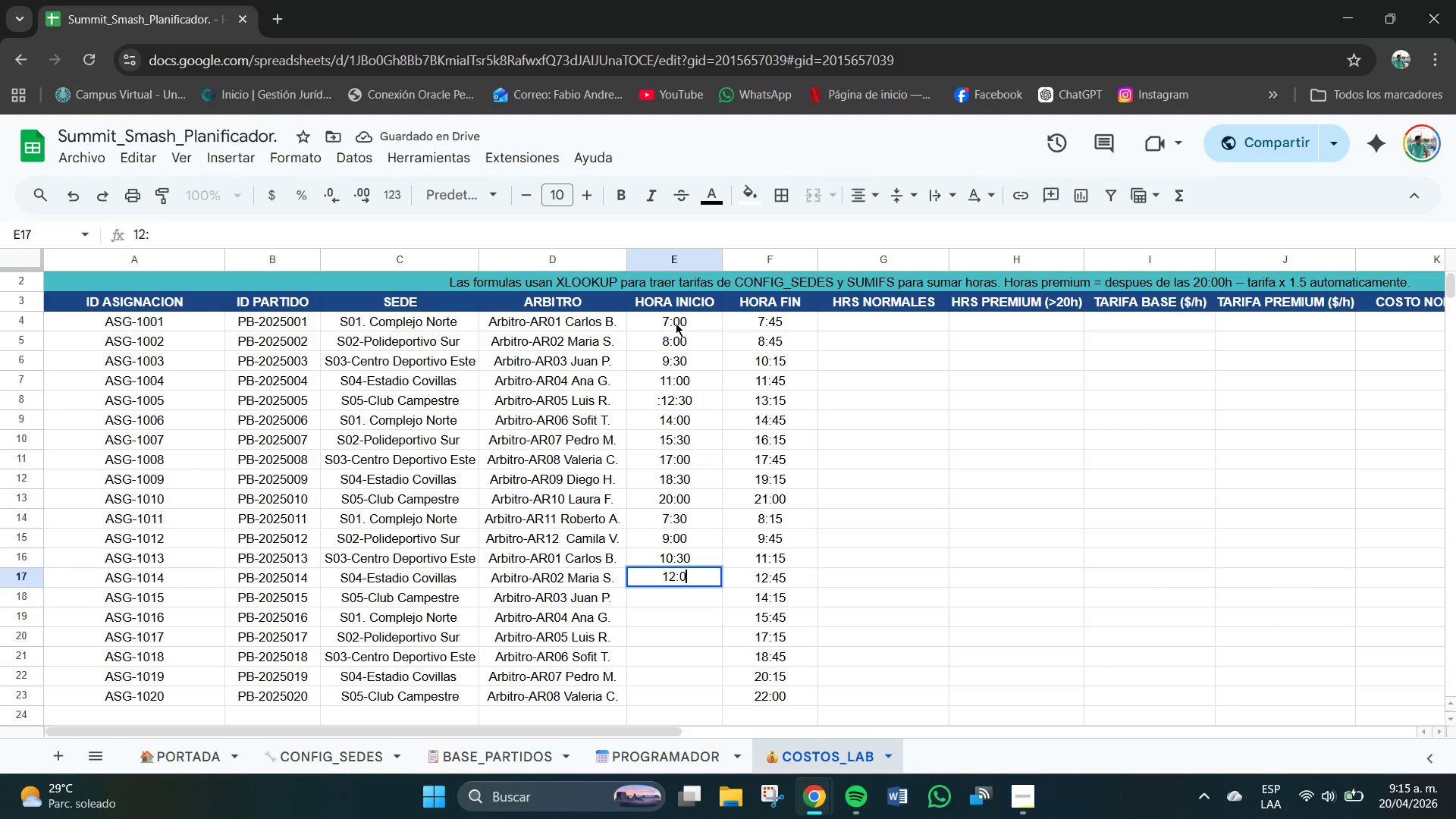 
key(Numpad0)
 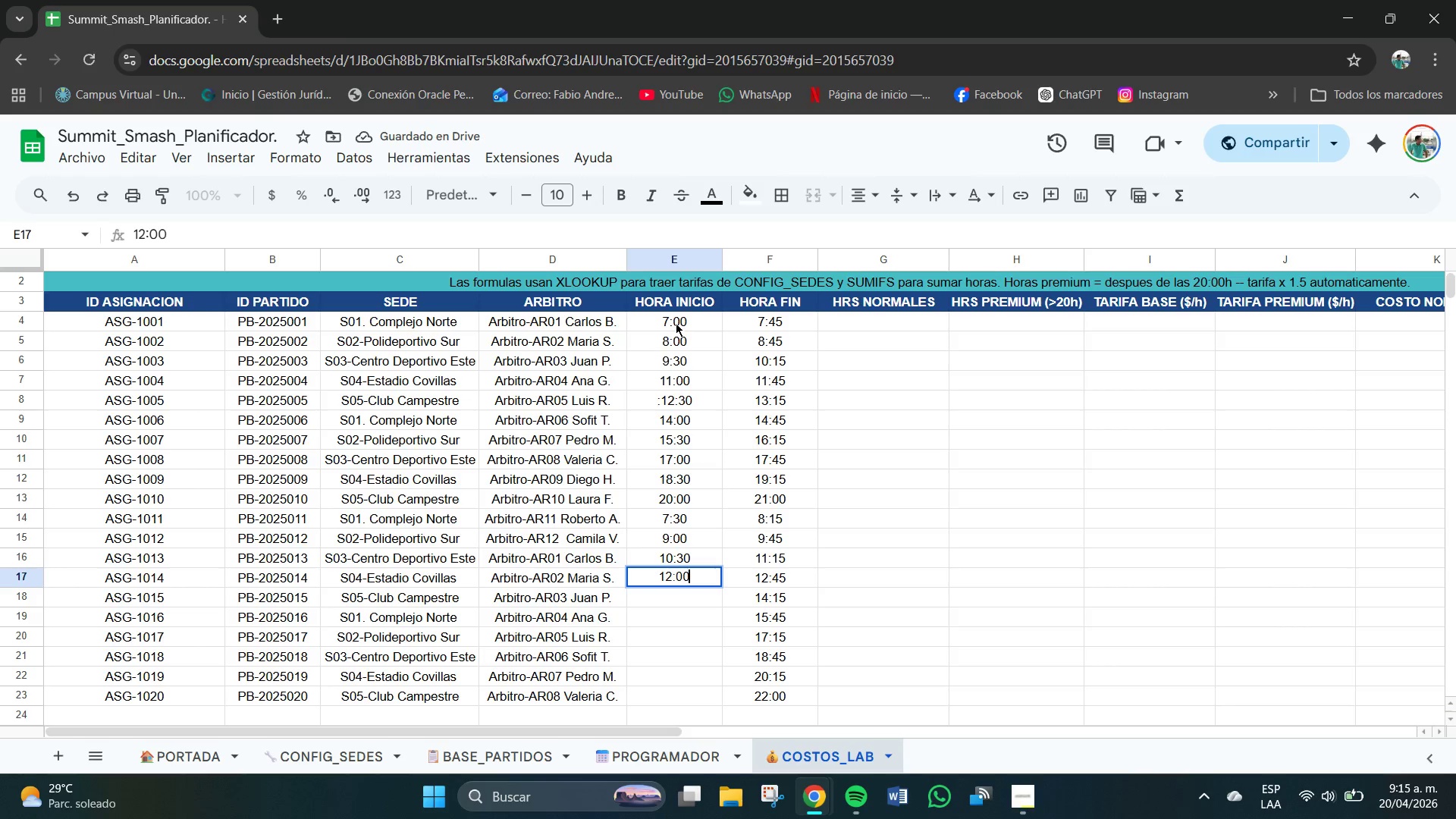 
key(NumpadEnter)
 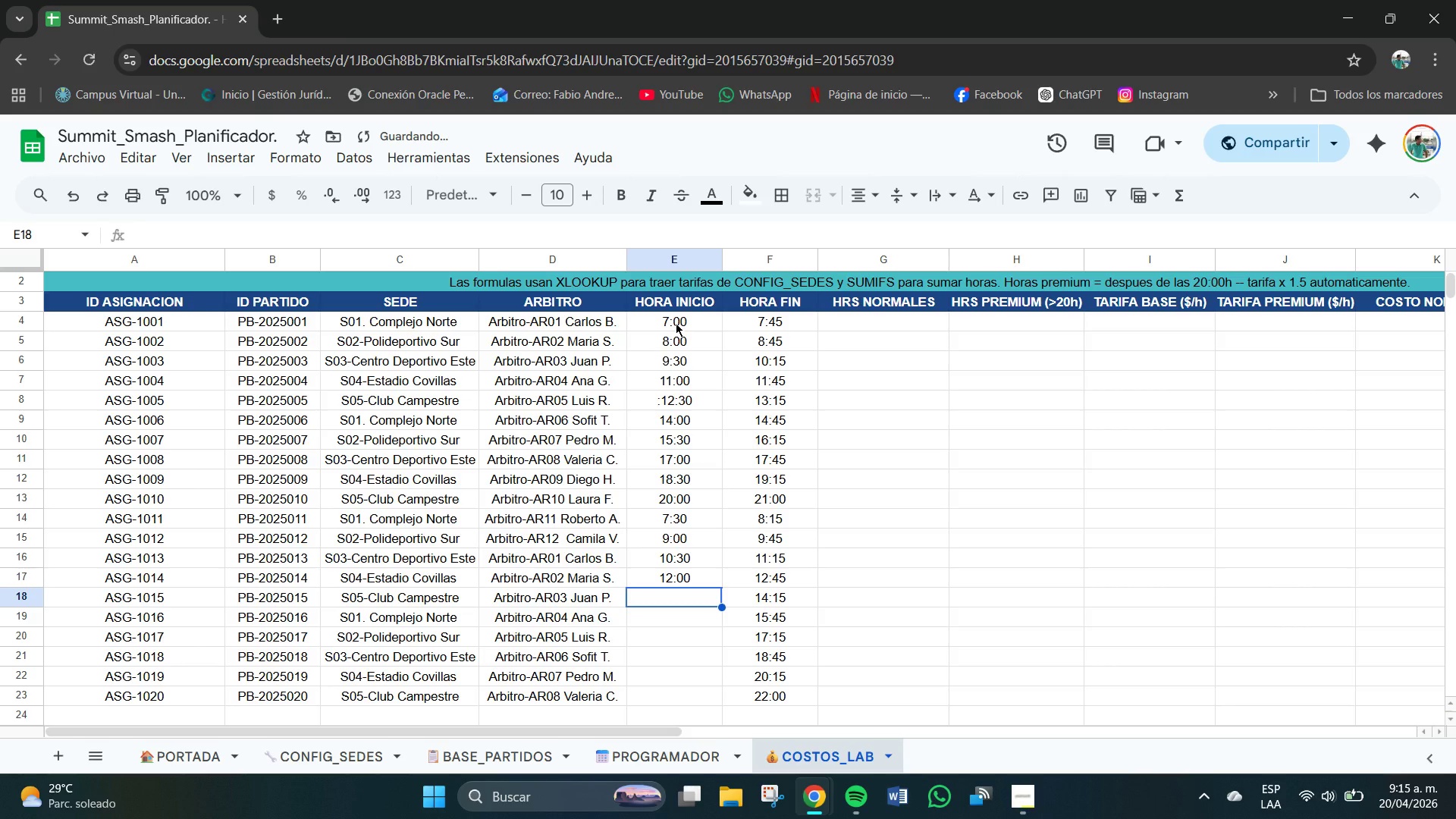 
key(Numpad1)
 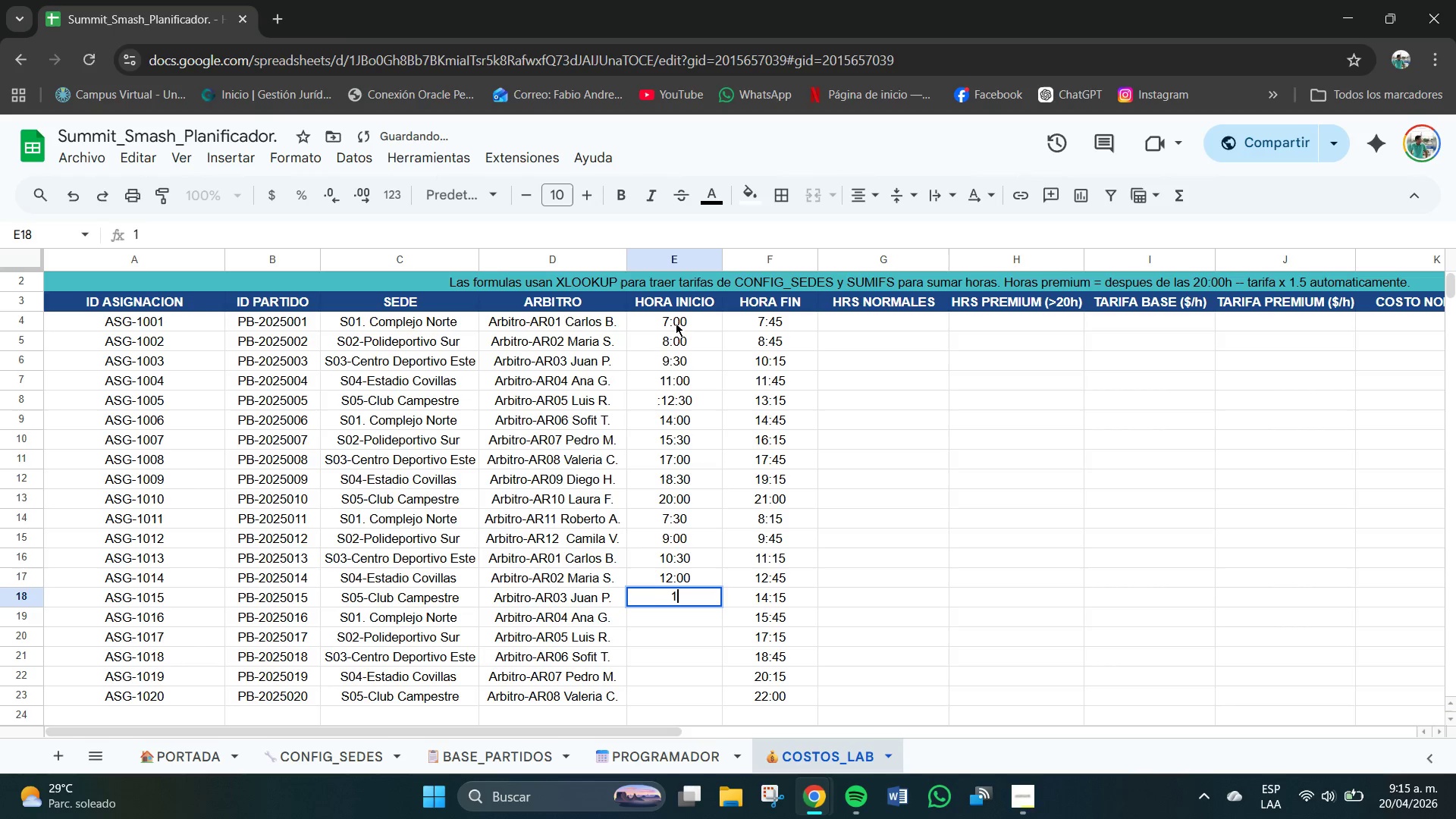 
key(Numpad3)
 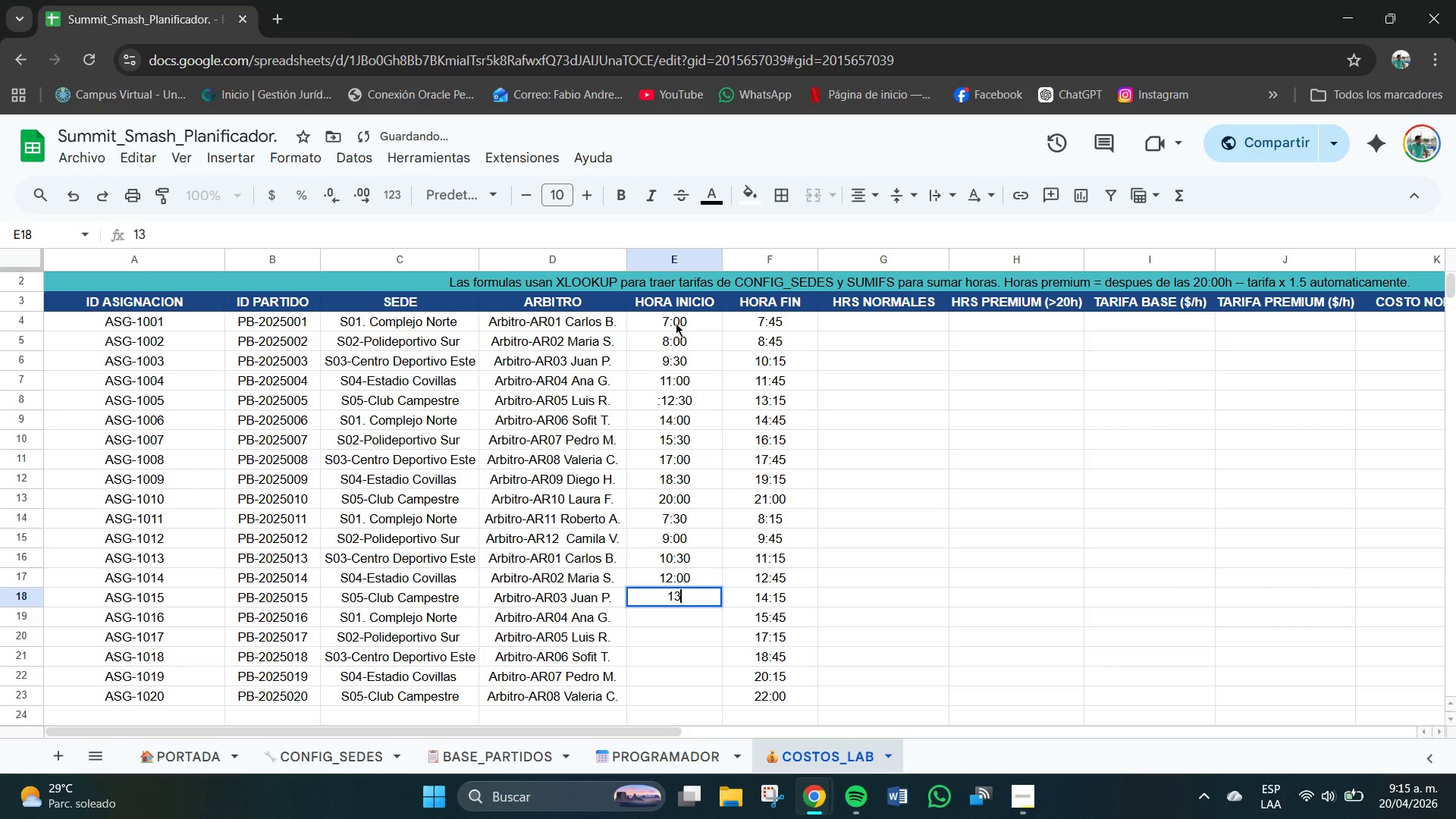 
key(Shift+Period)
 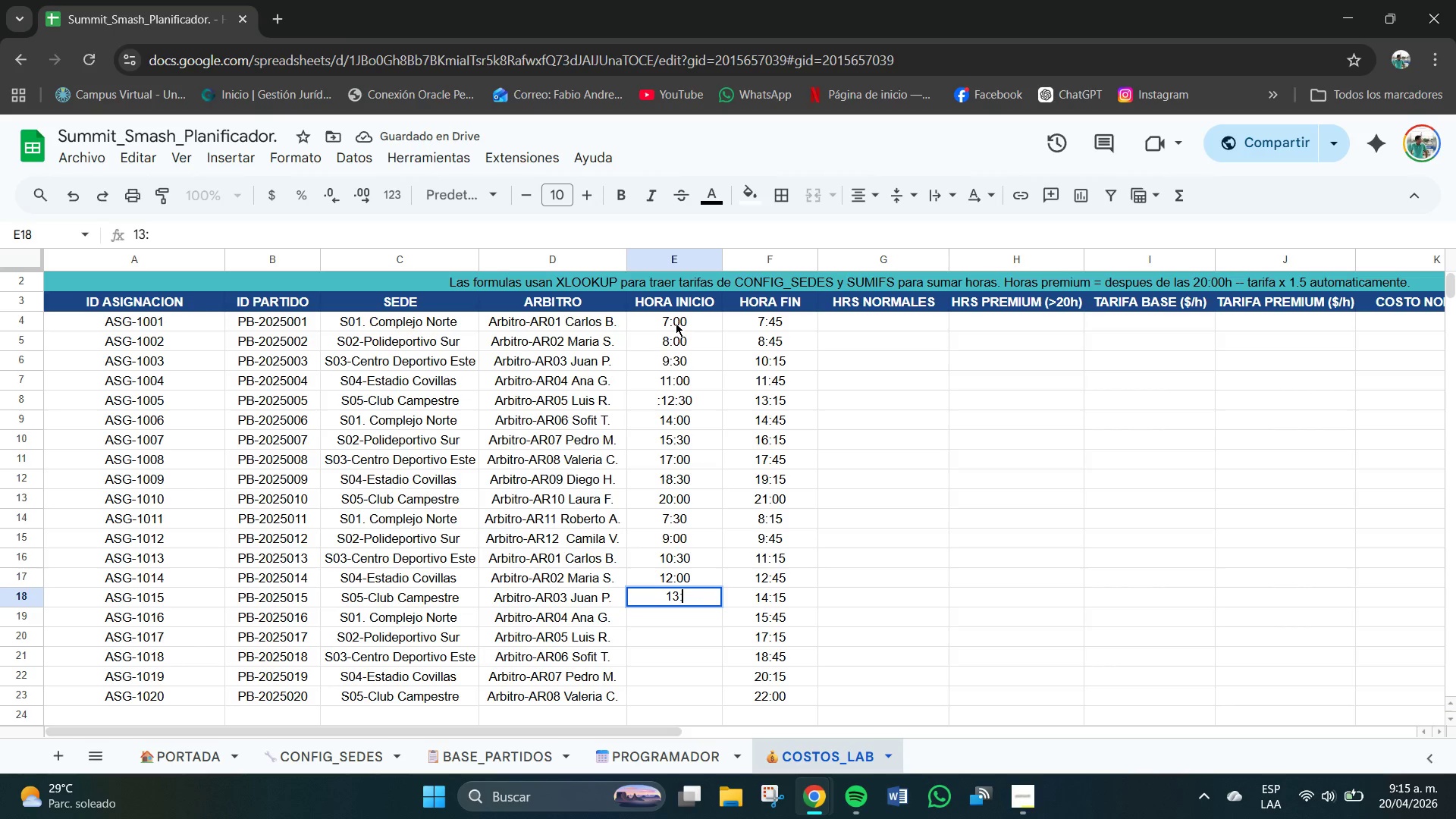 
key(Numpad3)
 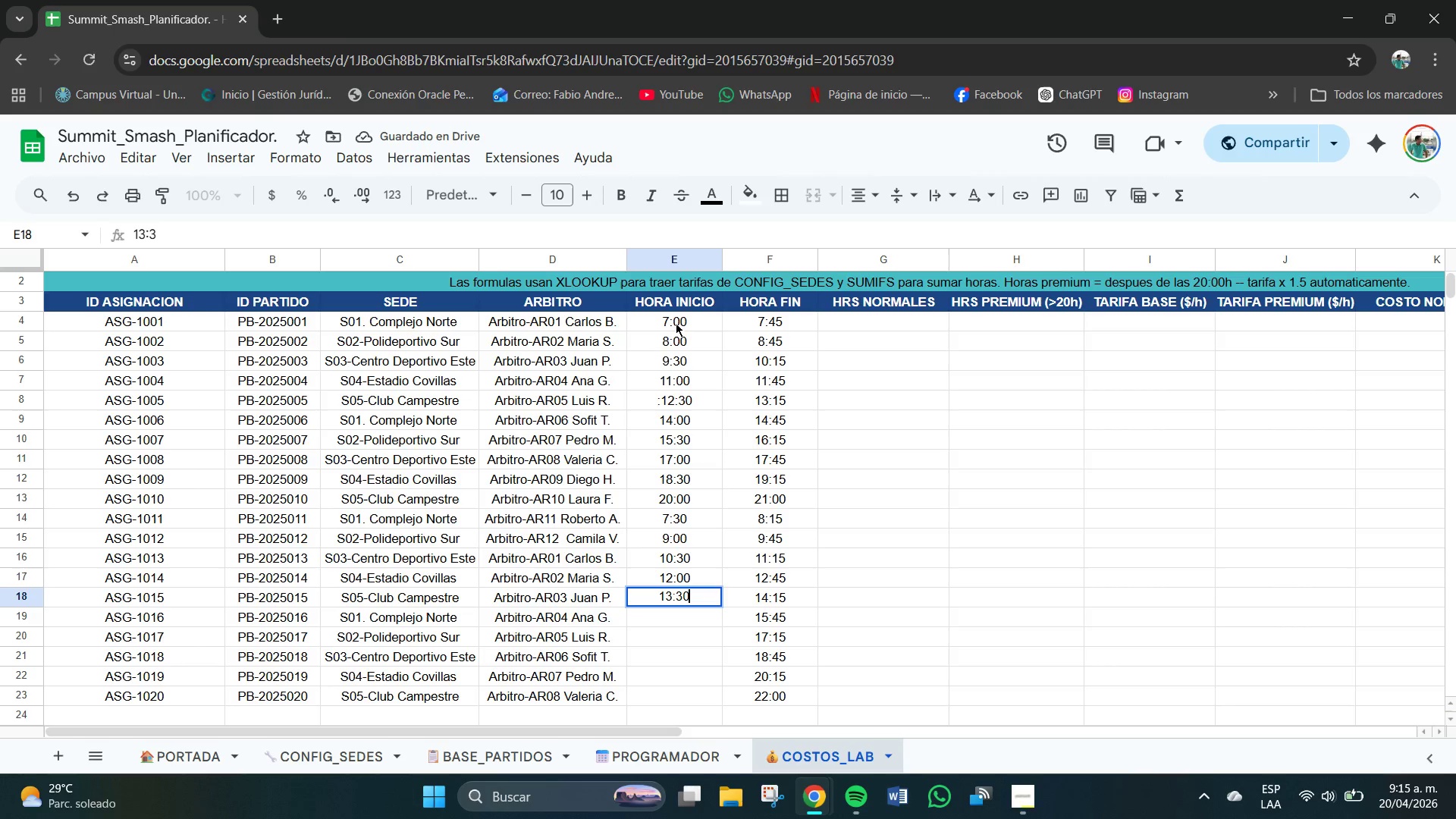 
key(Numpad0)
 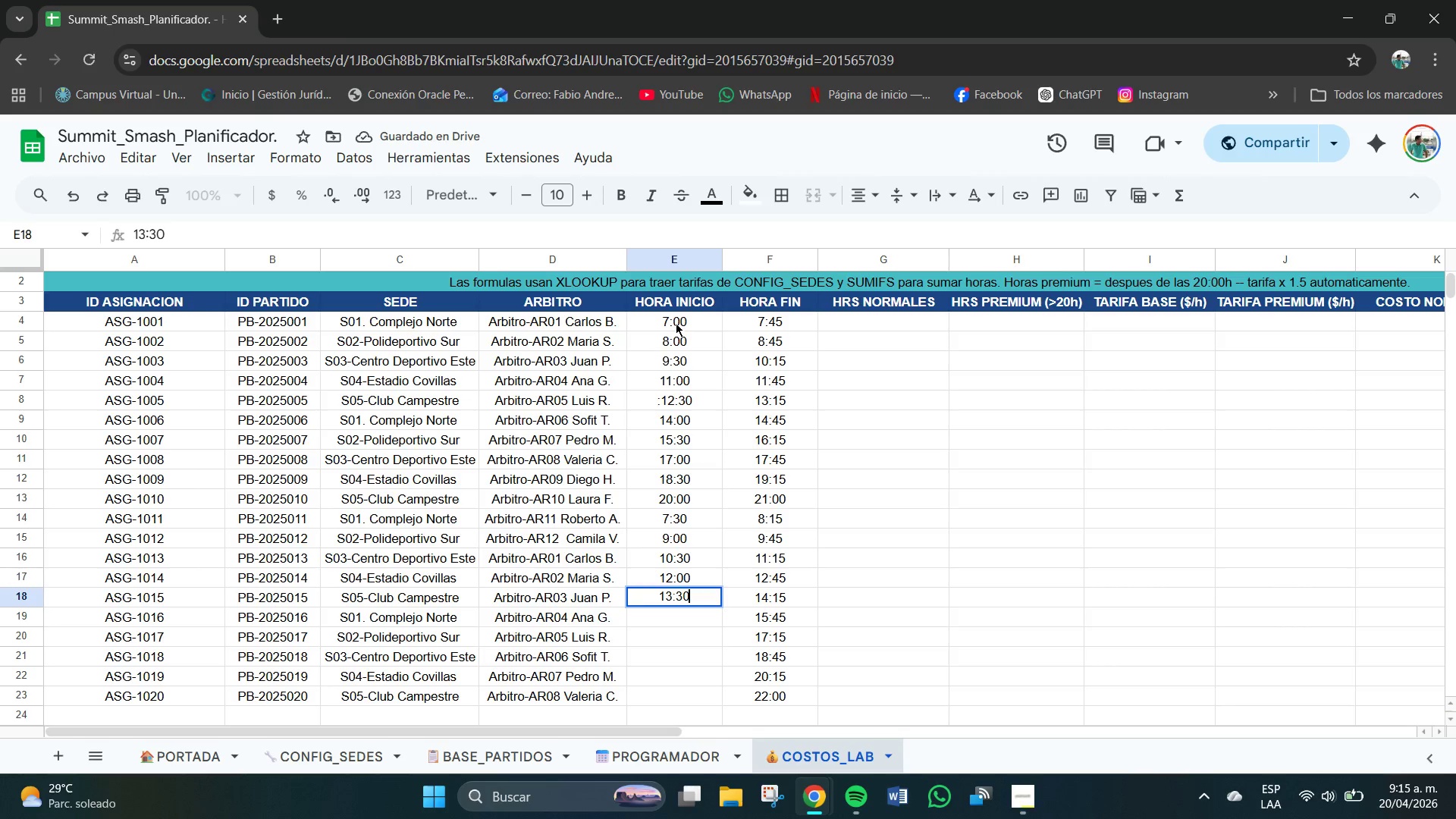 
key(NumpadEnter)
 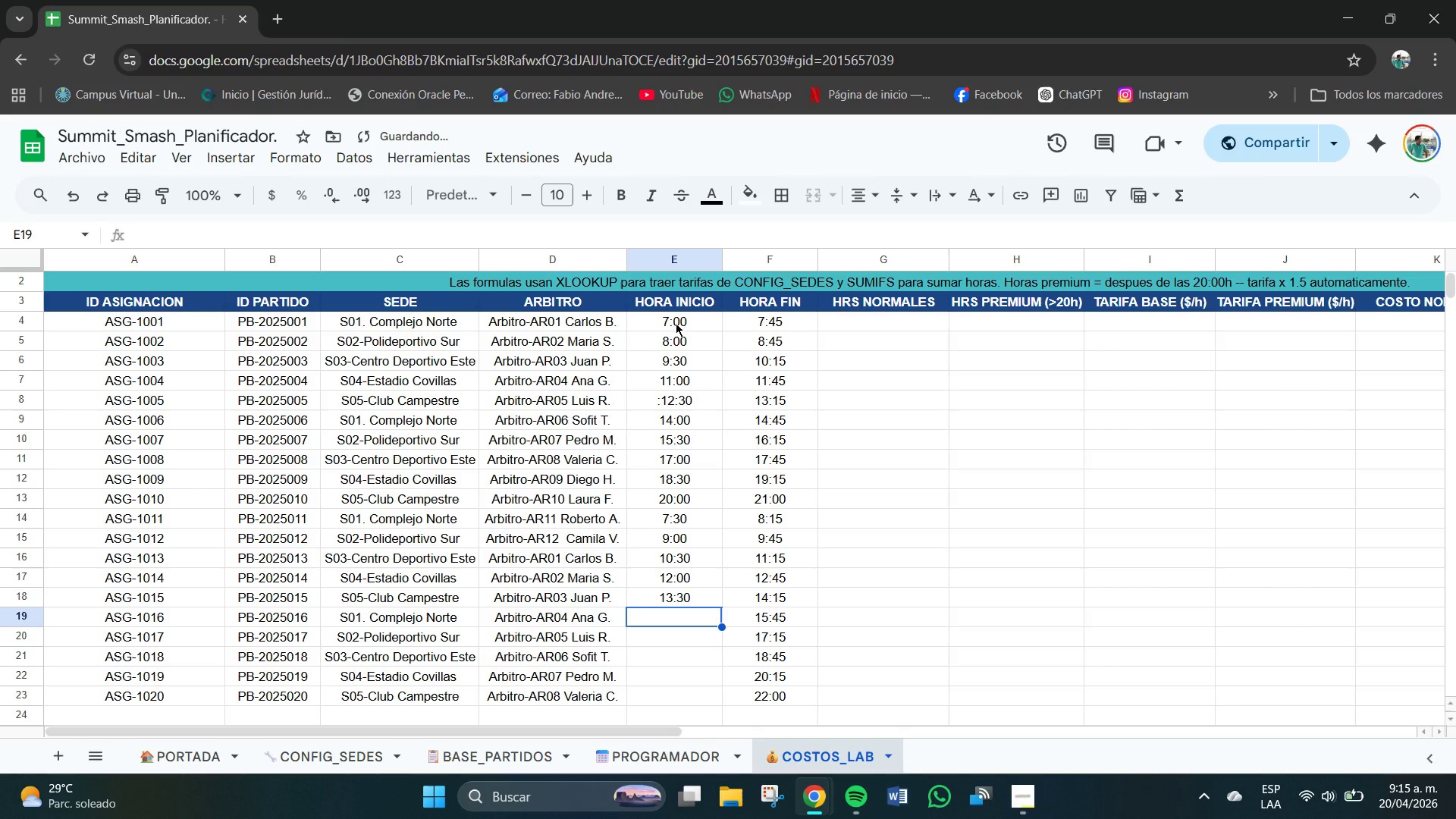 
key(Numpad1)
 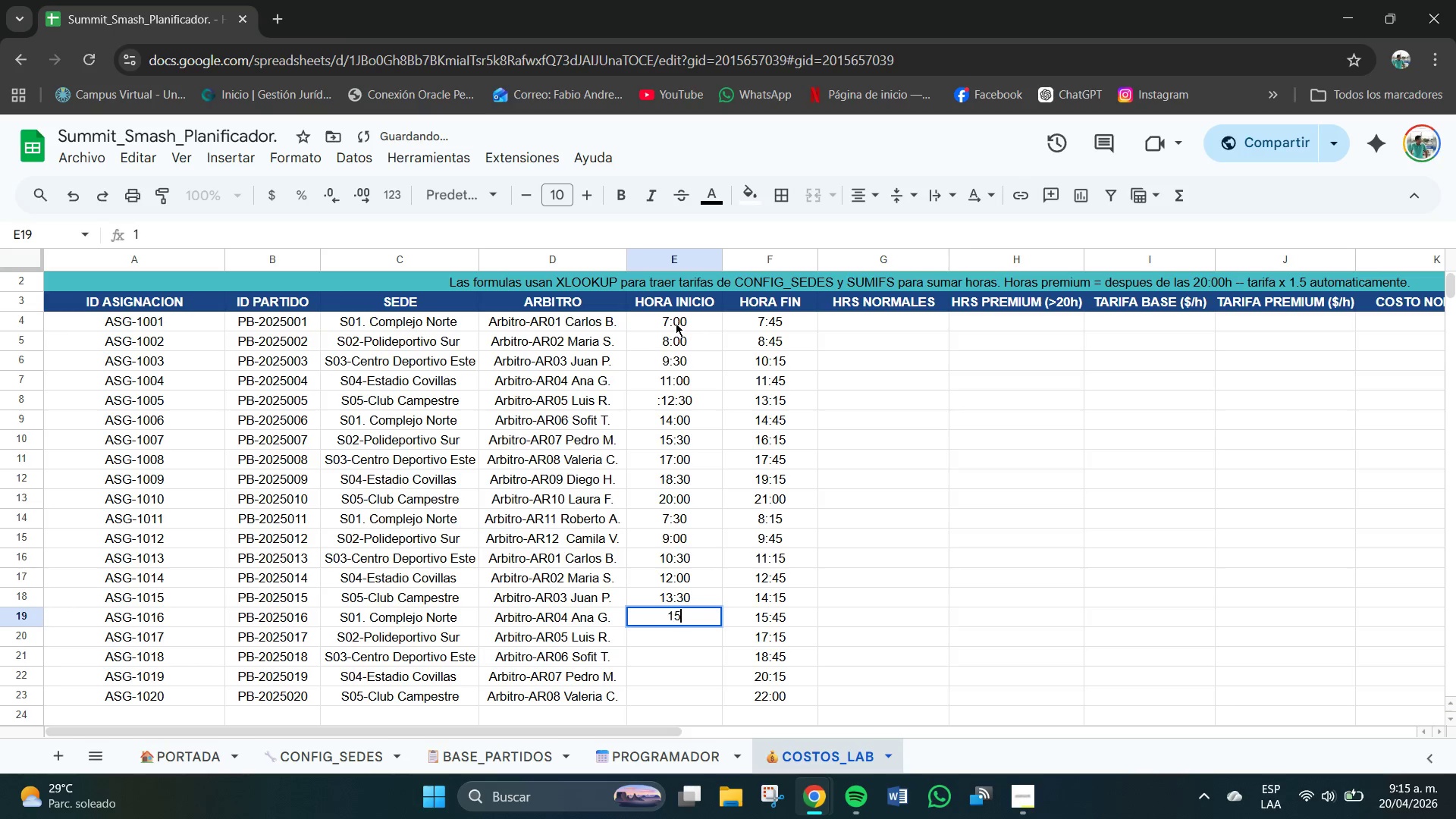 
key(Numpad5)
 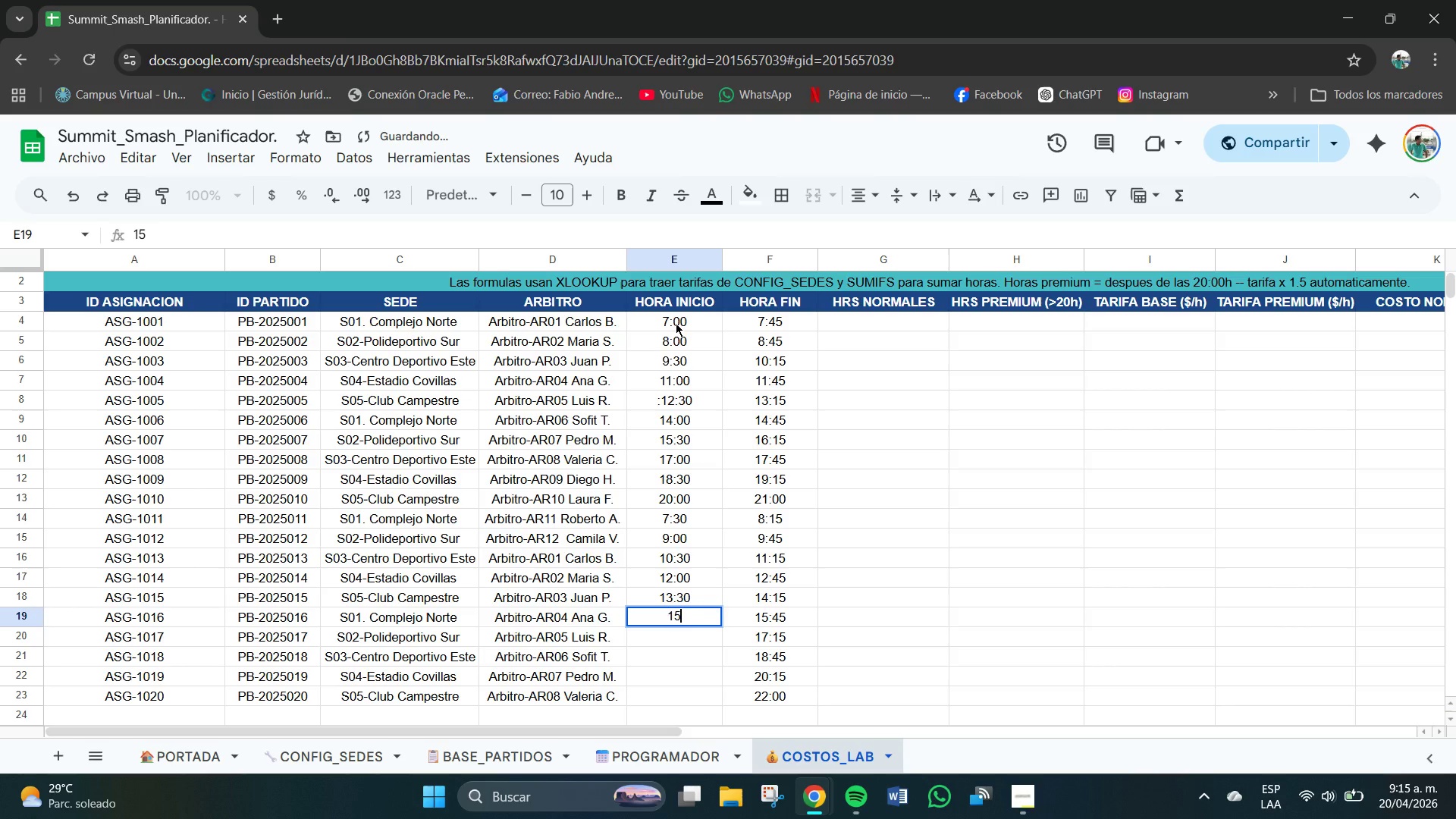 
key(Shift+Period)
 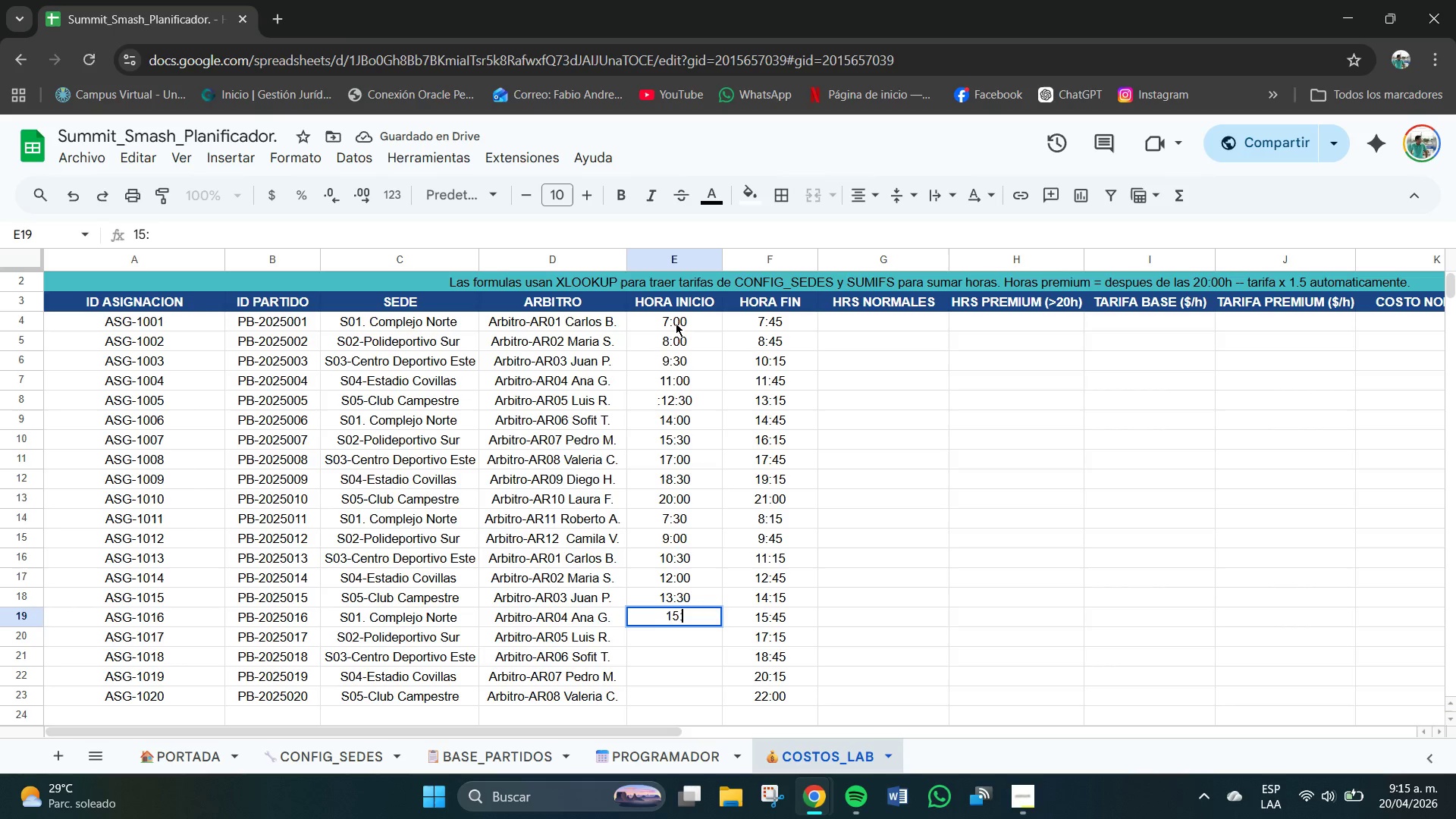 
key(Numpad0)
 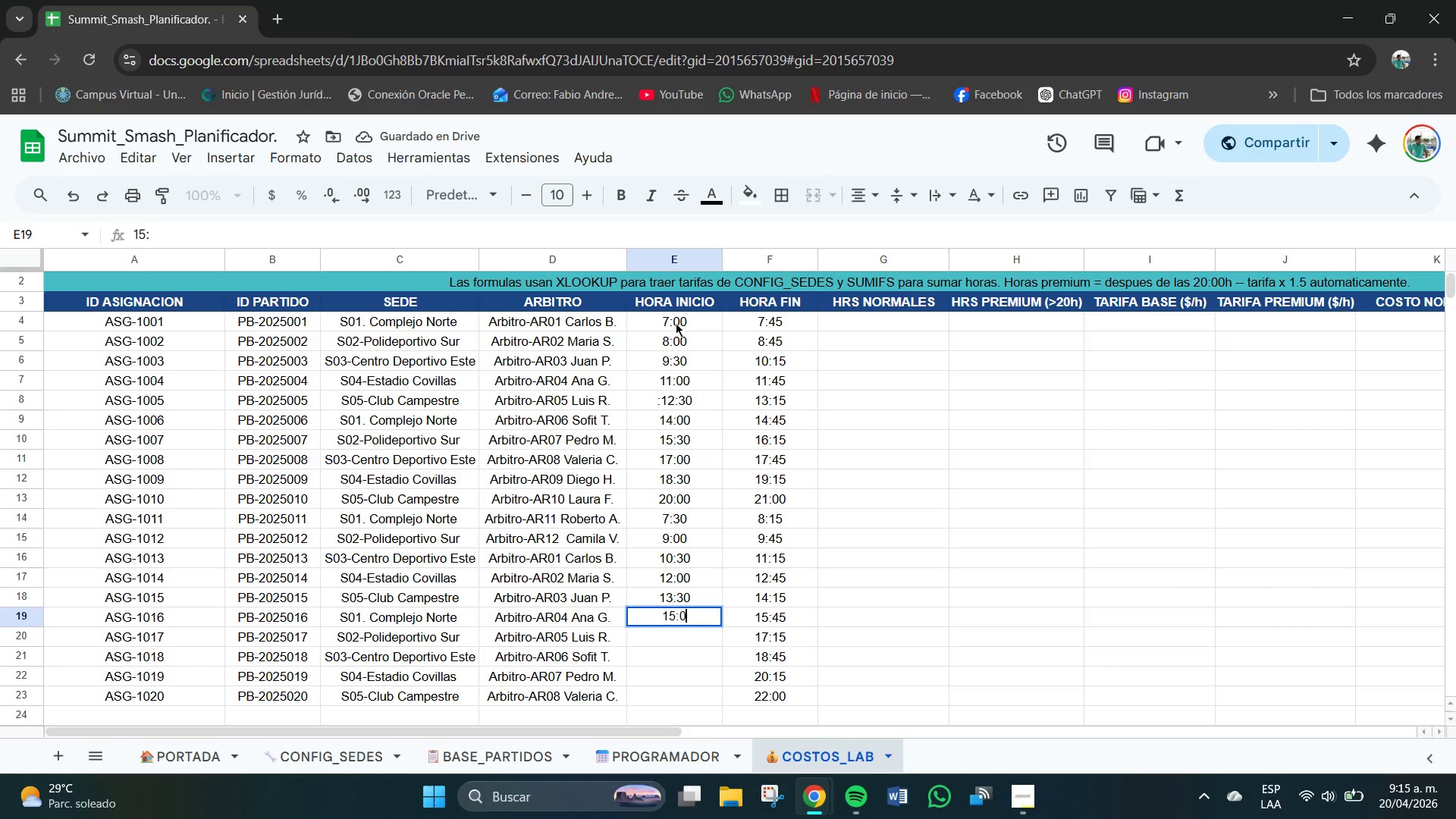 
key(Numpad0)
 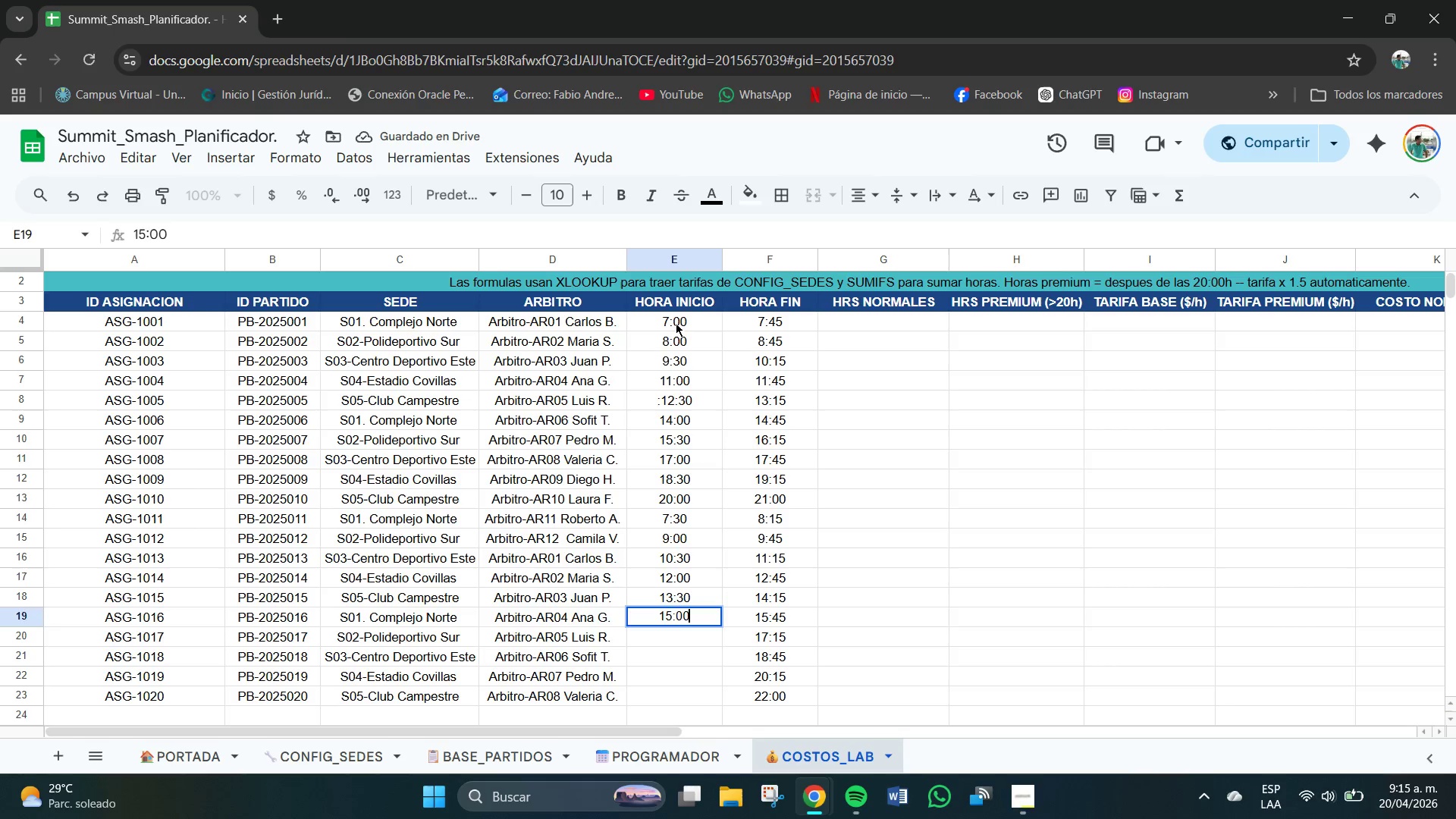 
key(NumpadEnter)
 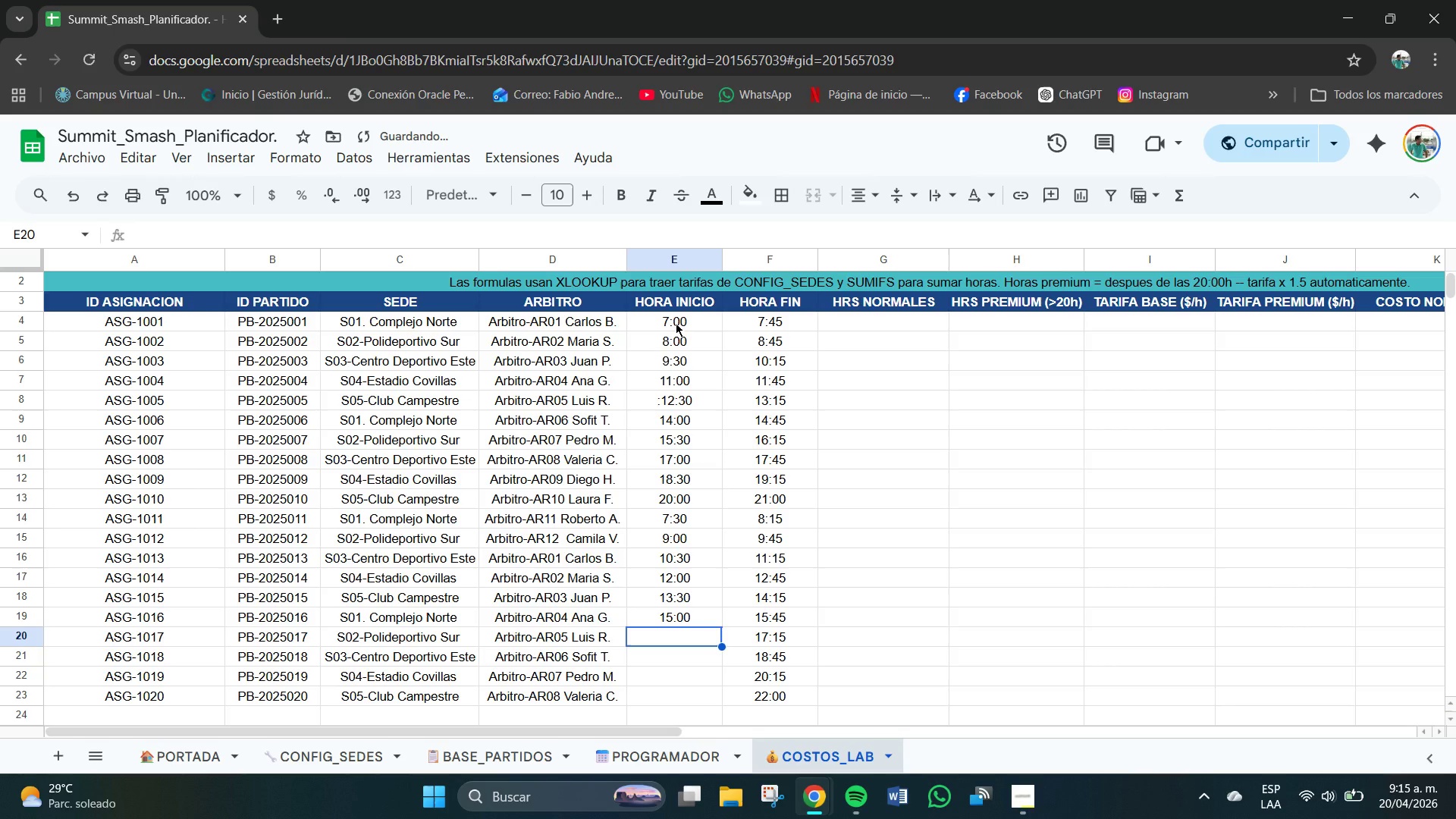 
key(Numpad1)
 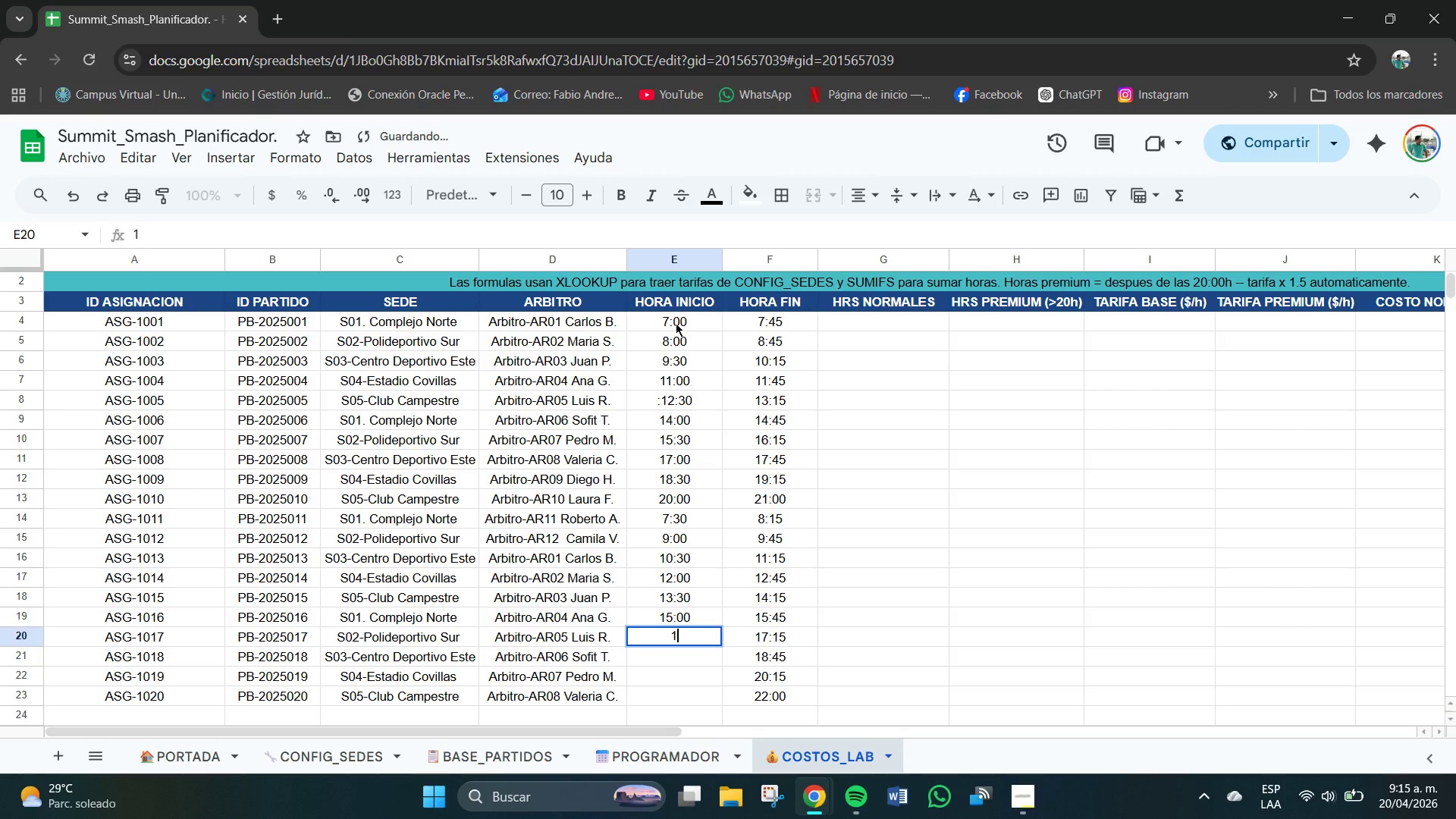 
key(Numpad6)
 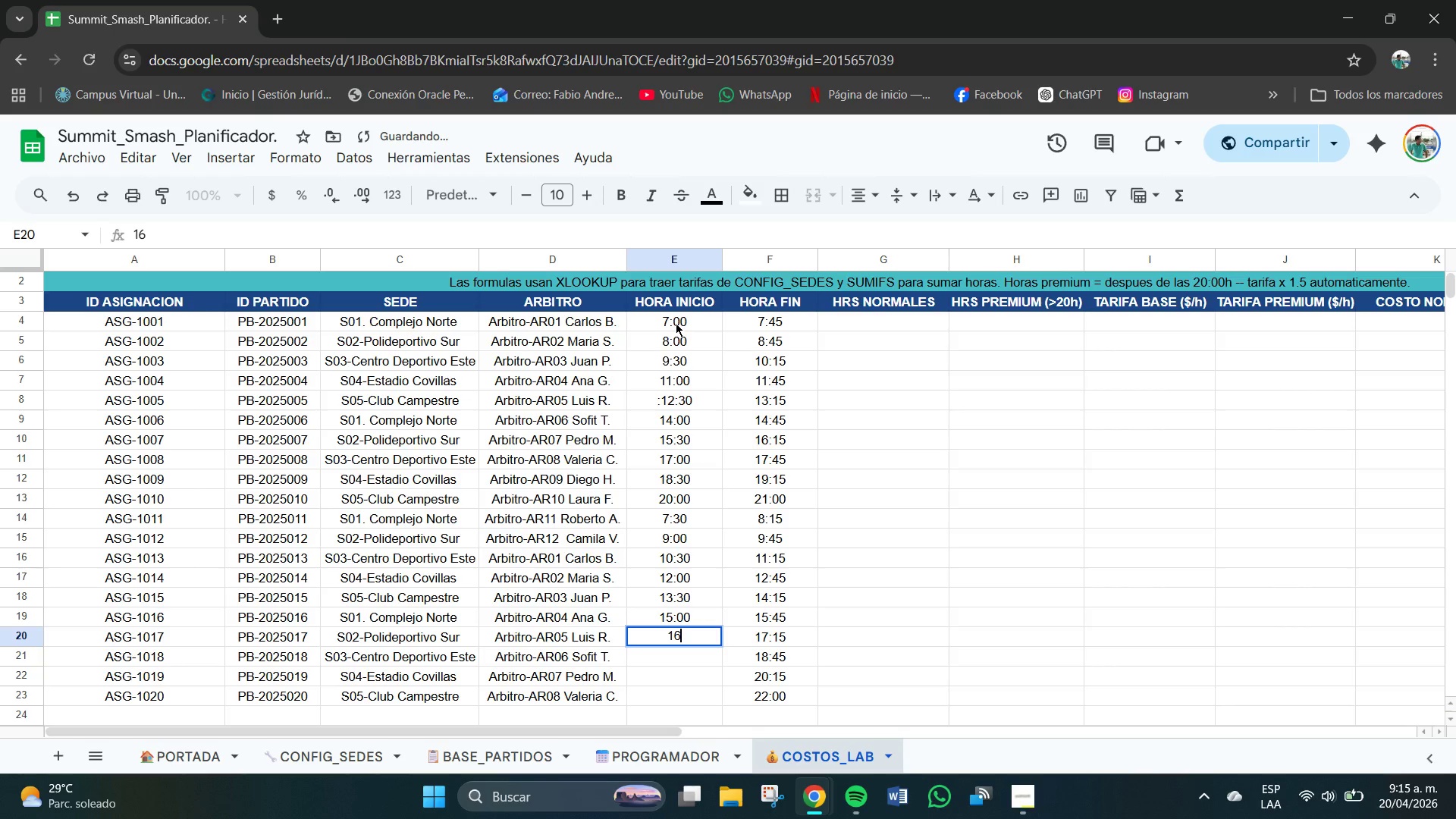 
key(Shift+Minus)
 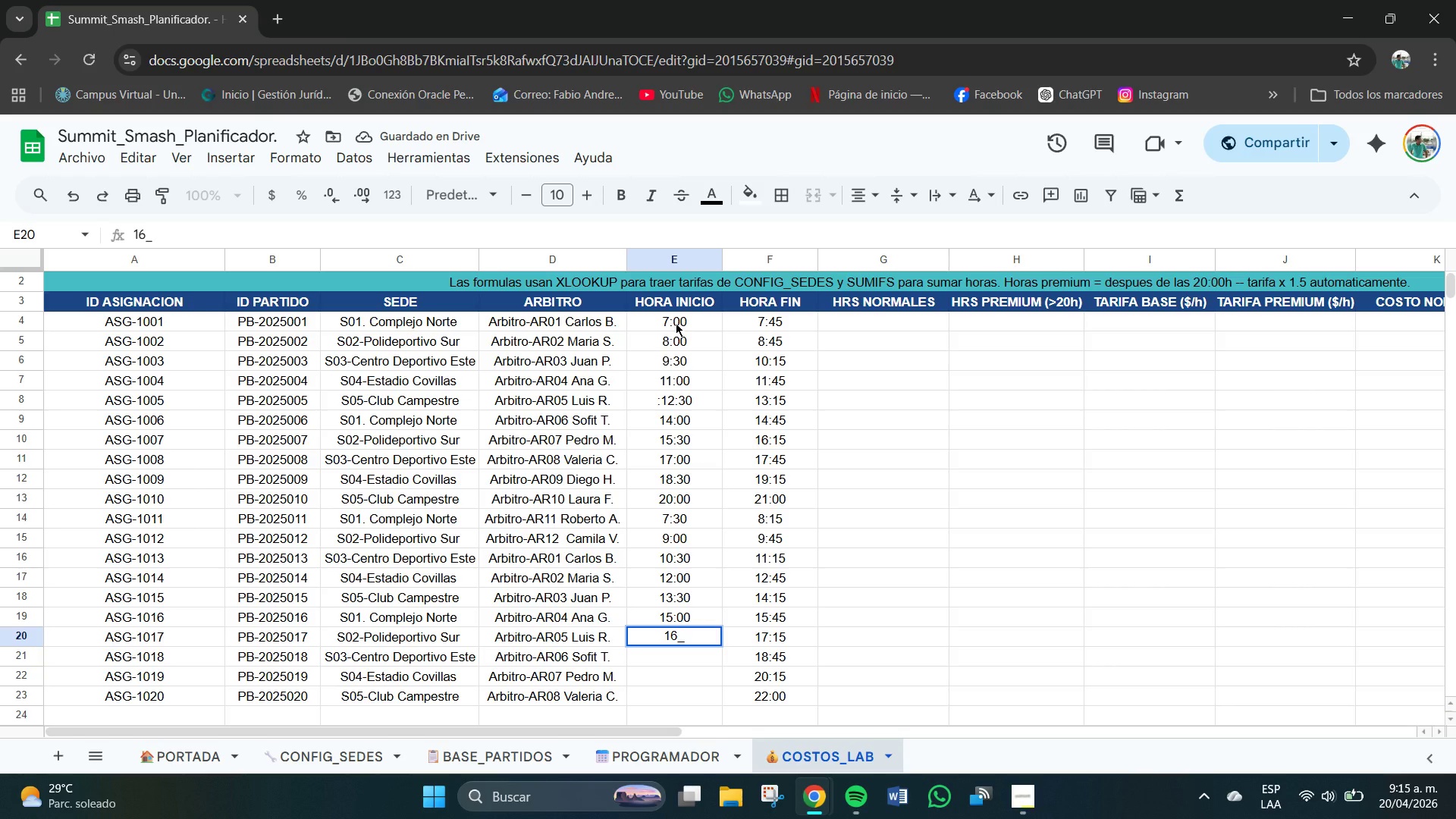 
key(Backspace)
 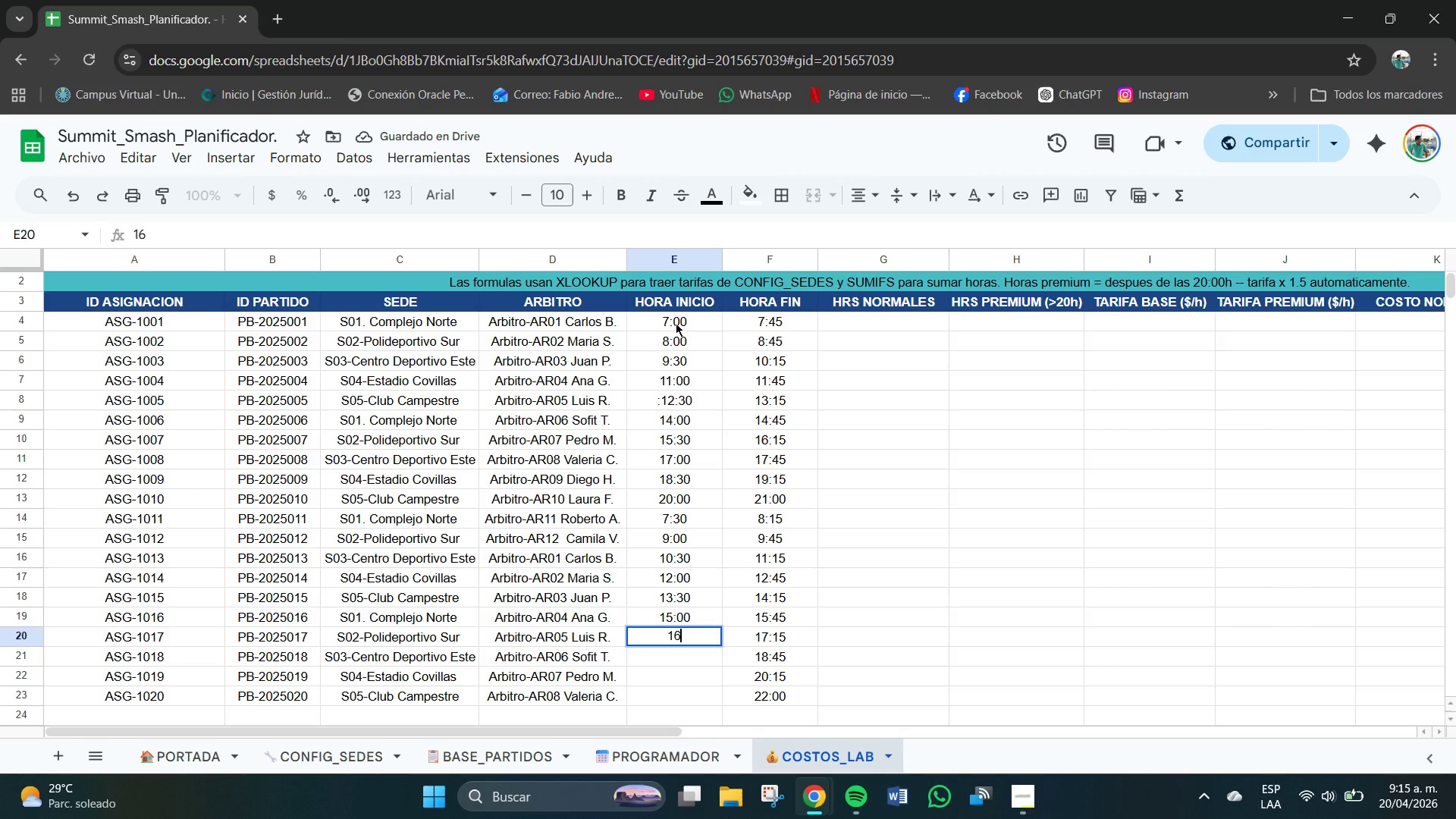 
key(Shift+Period)
 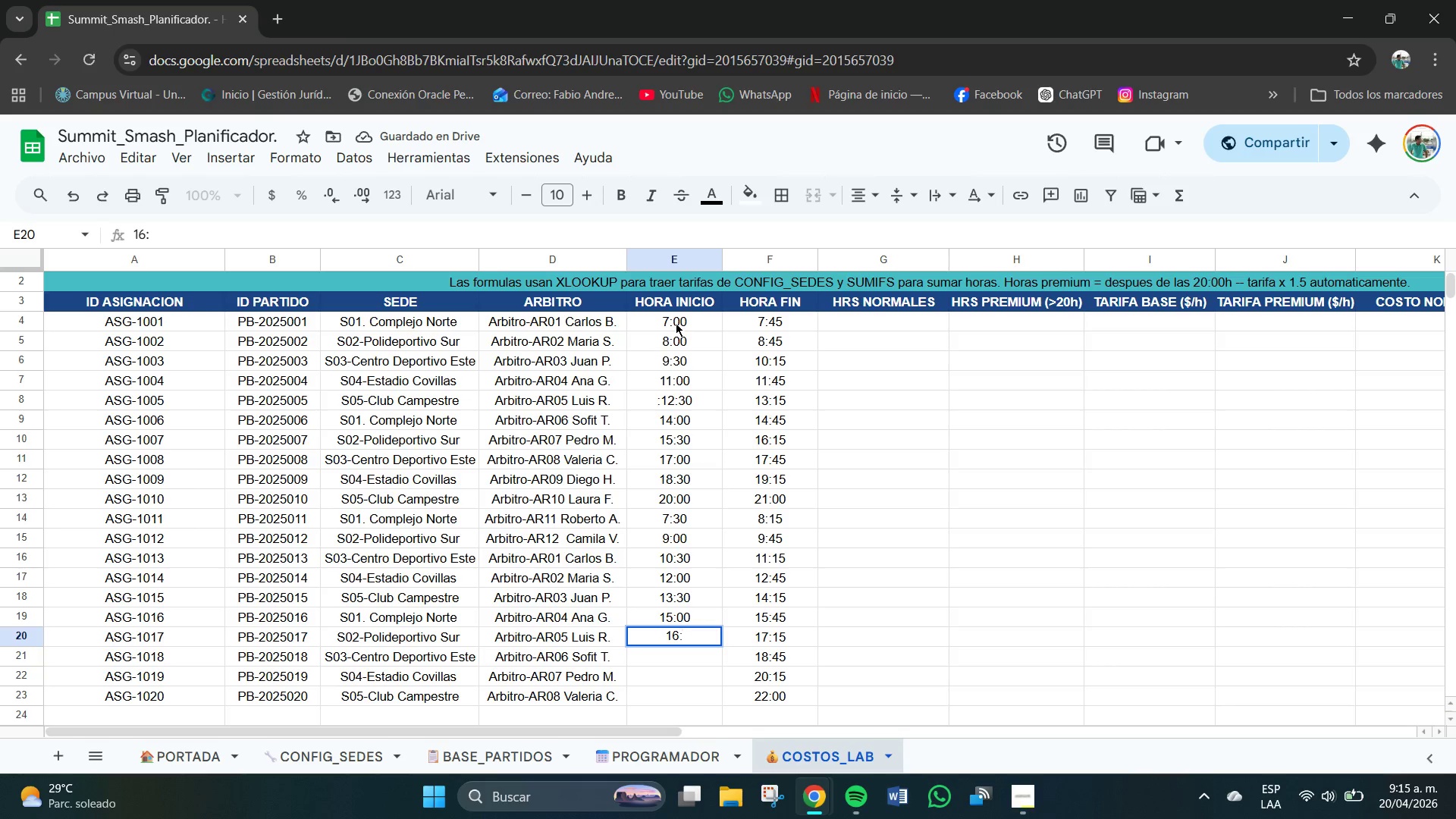 
key(Numpad3)
 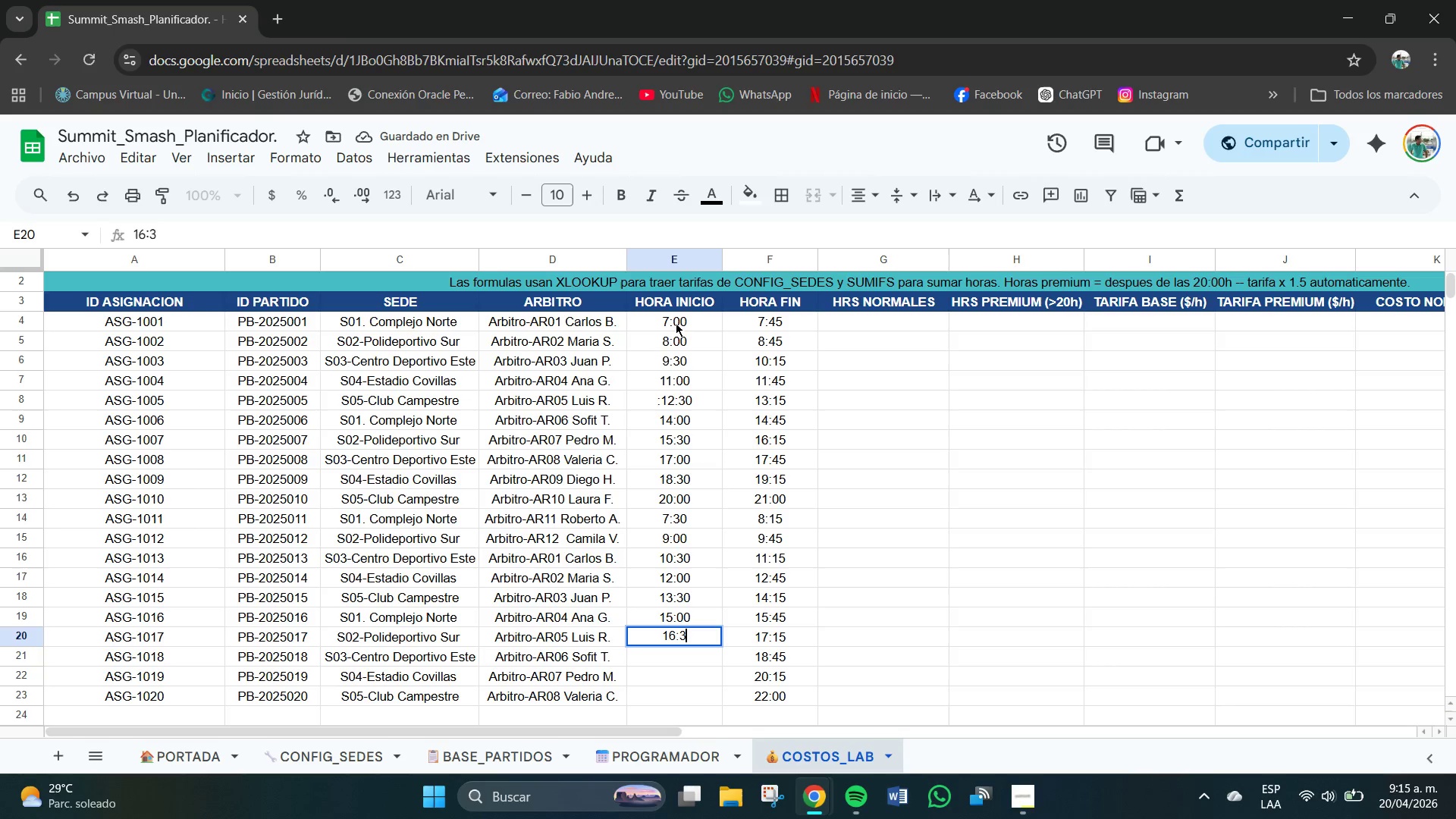 
key(Numpad0)
 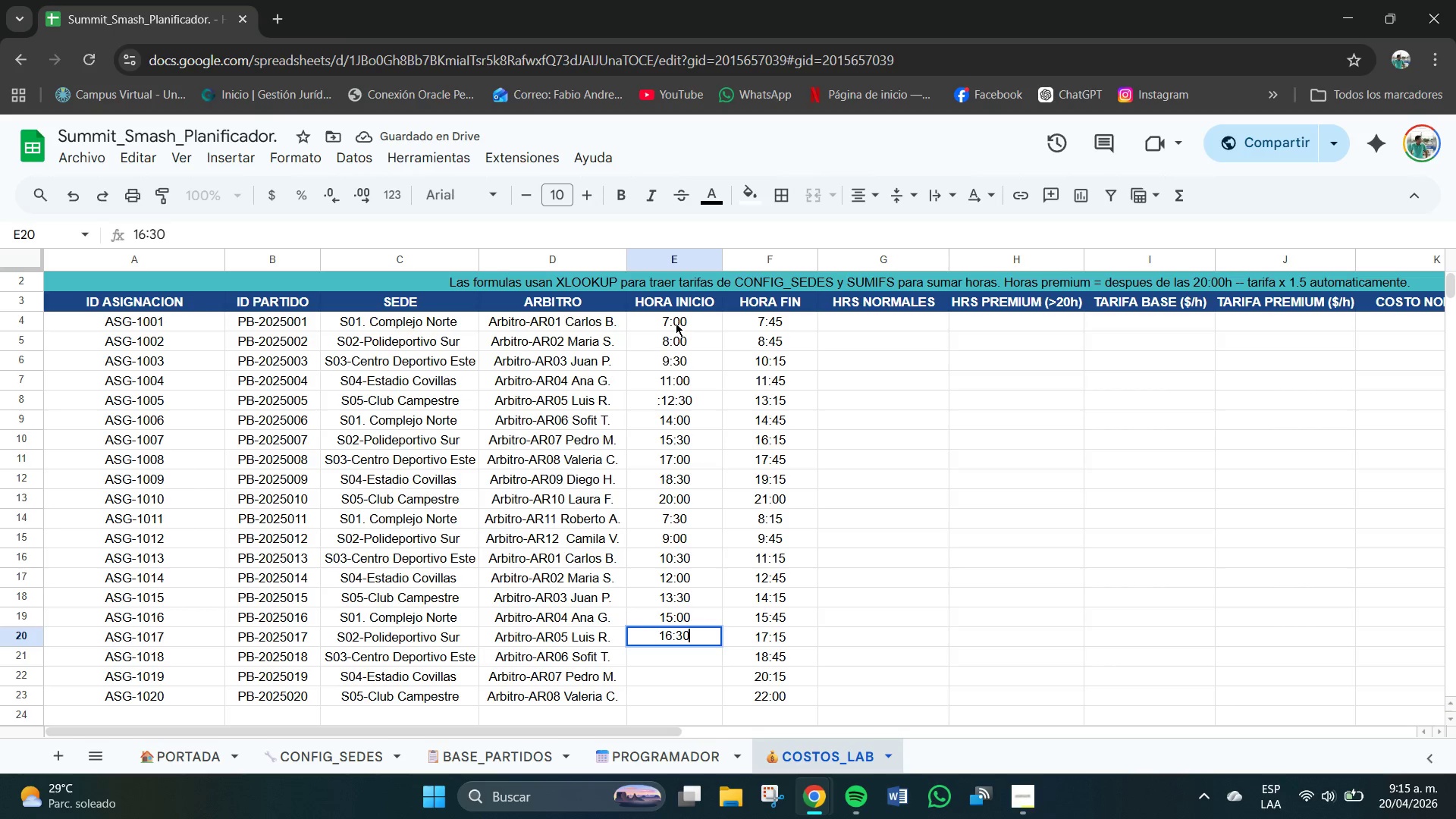 
key(NumpadEnter)
 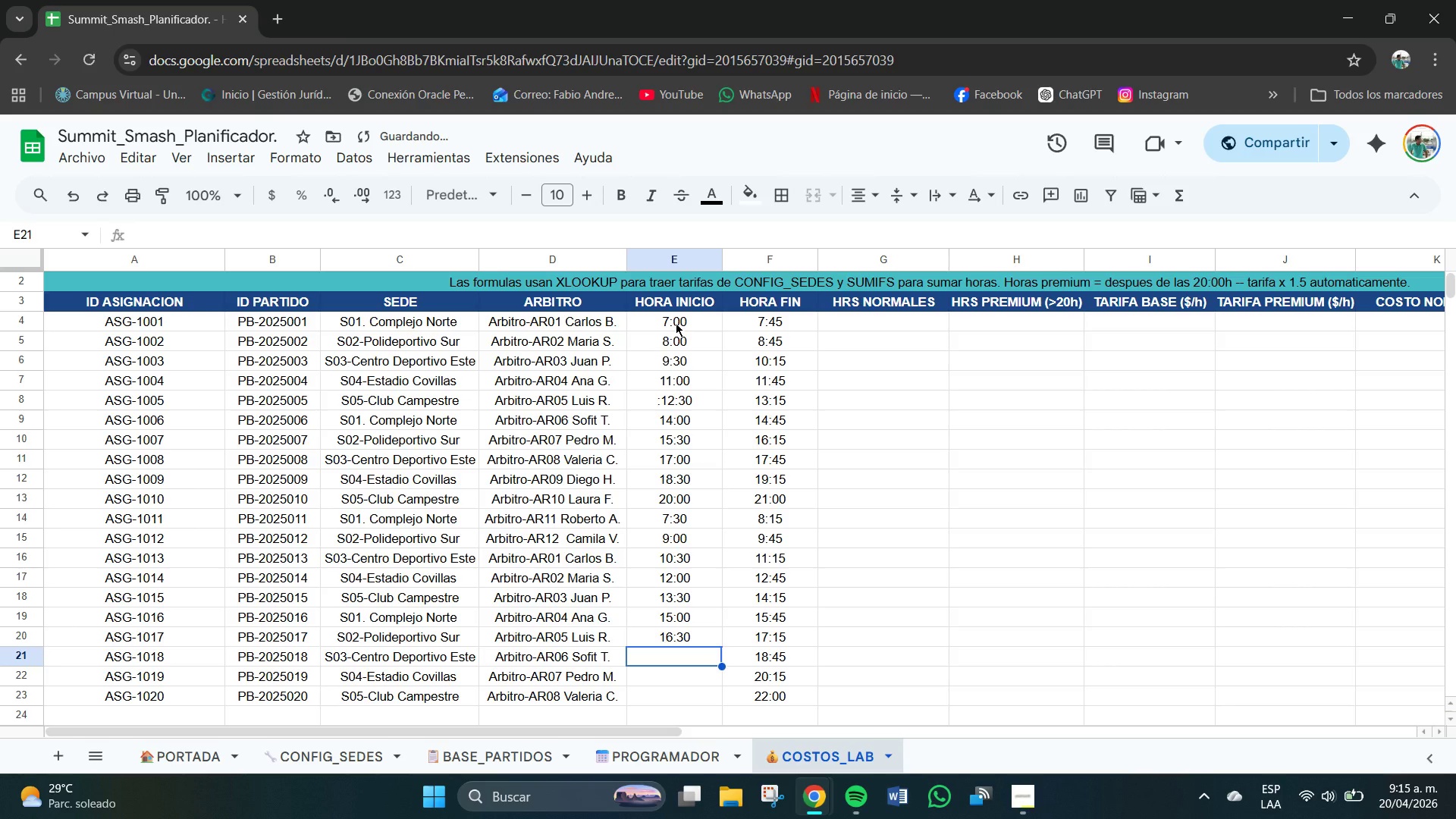 
key(Numpad1)
 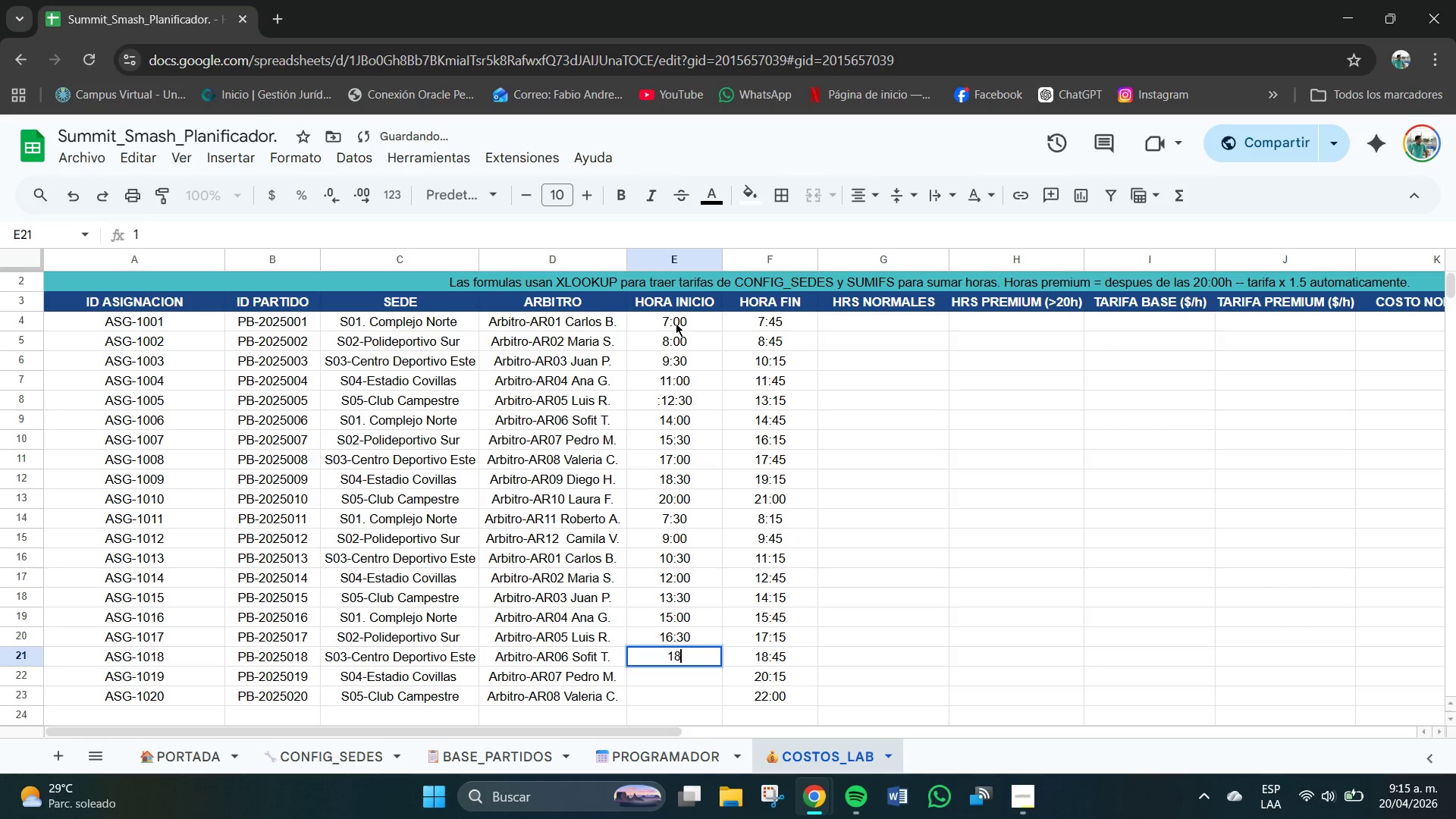 
key(Numpad8)
 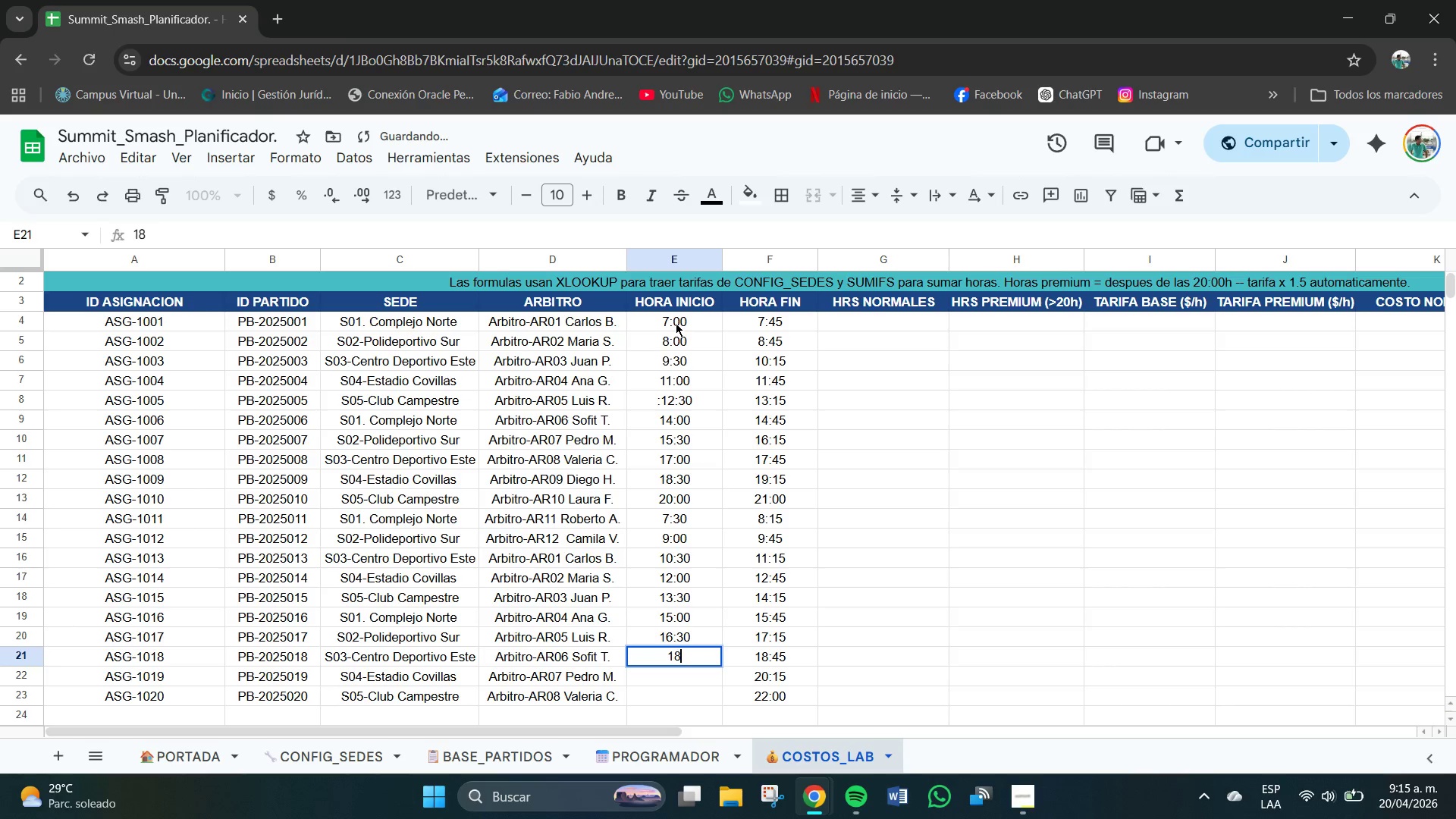 
key(Shift+Period)
 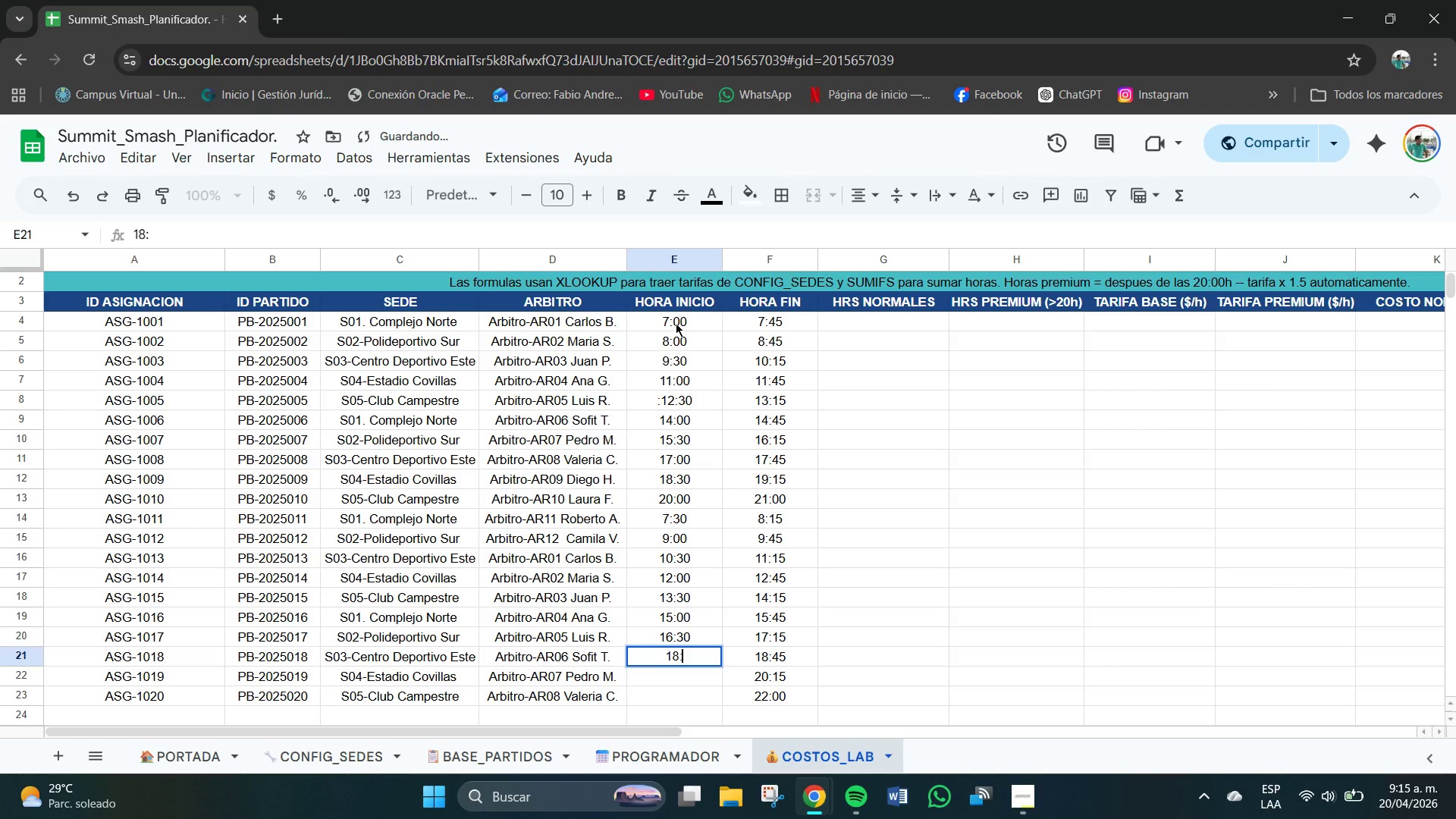 
key(Numpad0)
 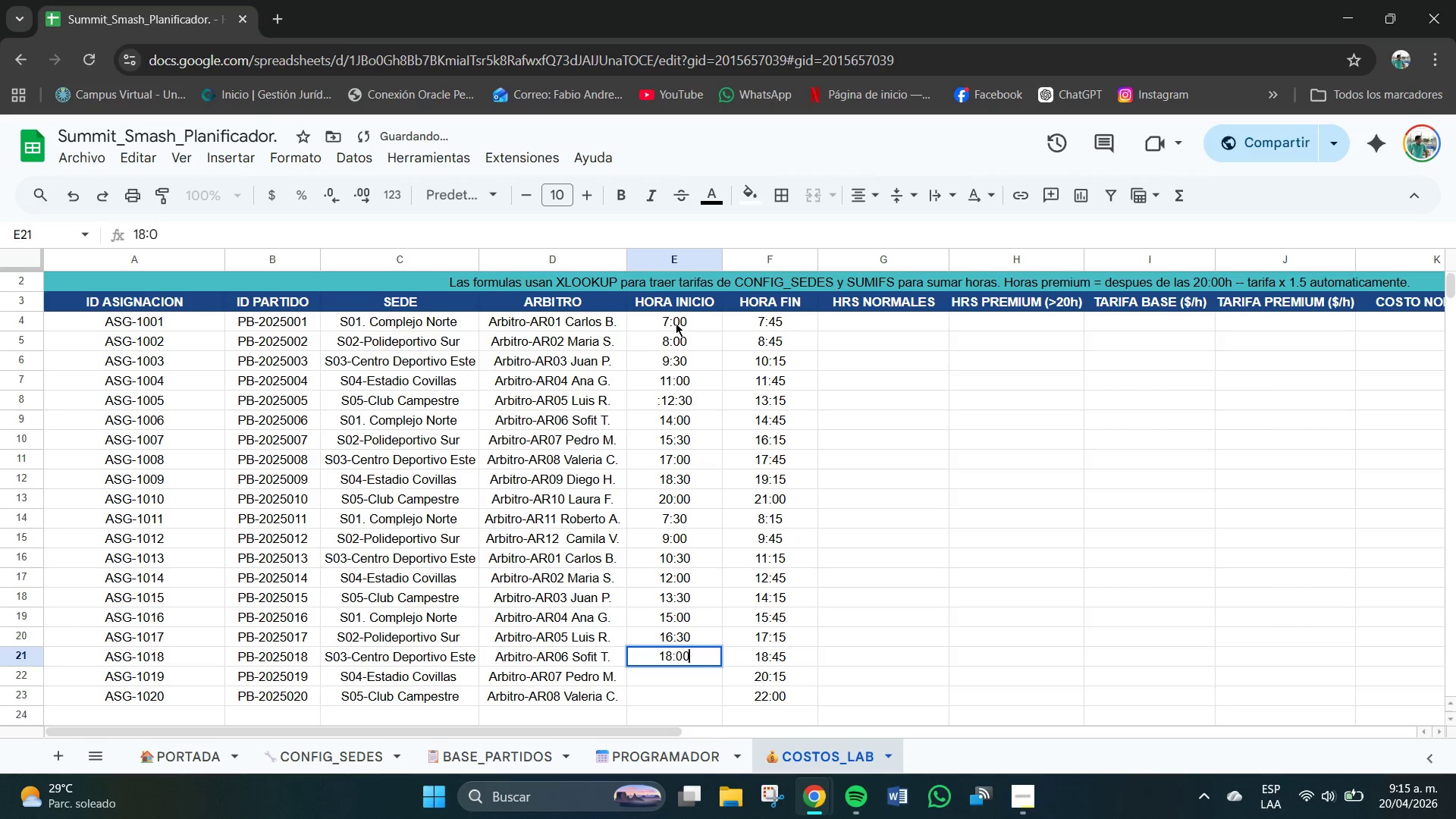 
key(Numpad0)
 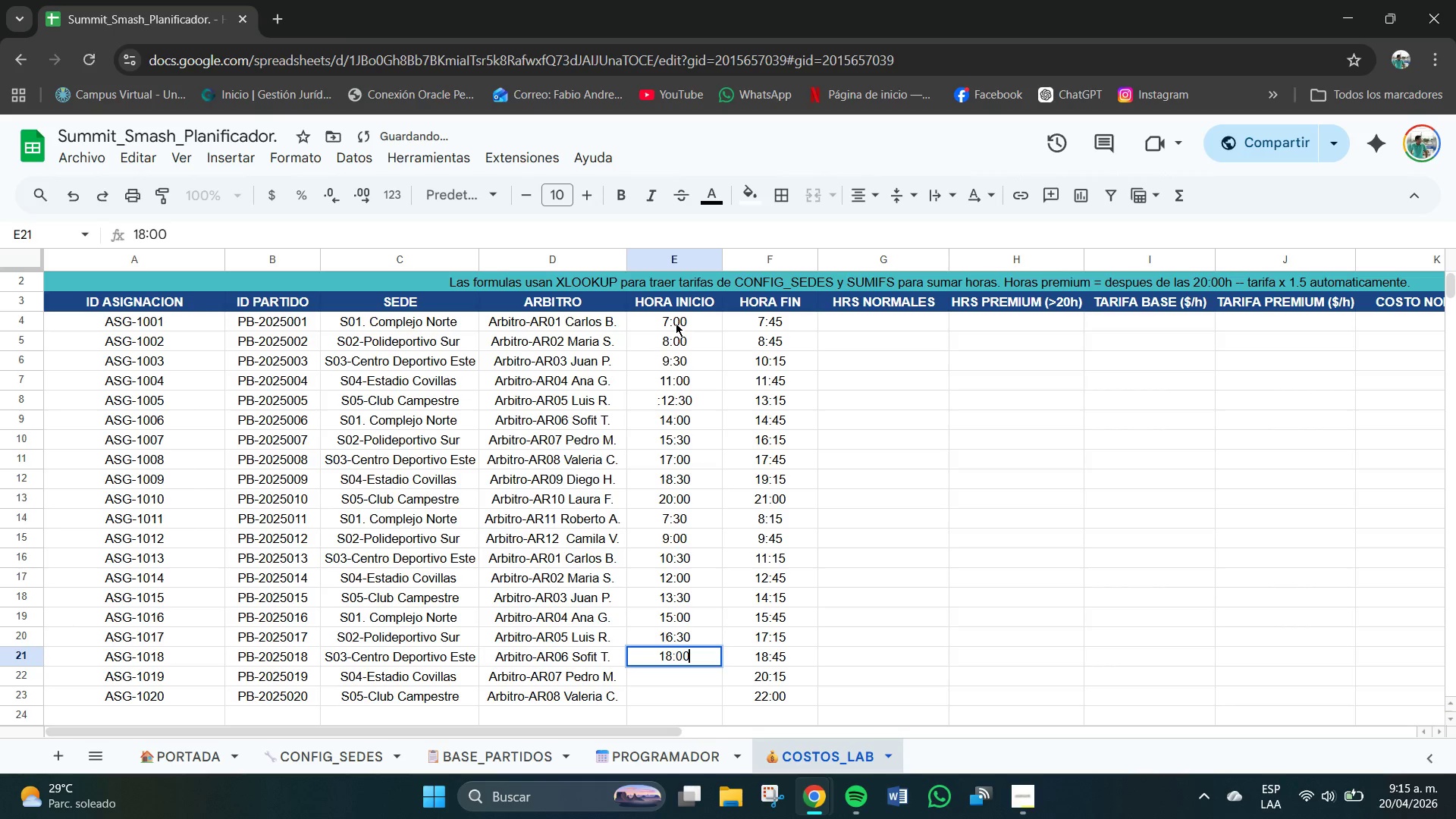 
key(NumpadEnter)
 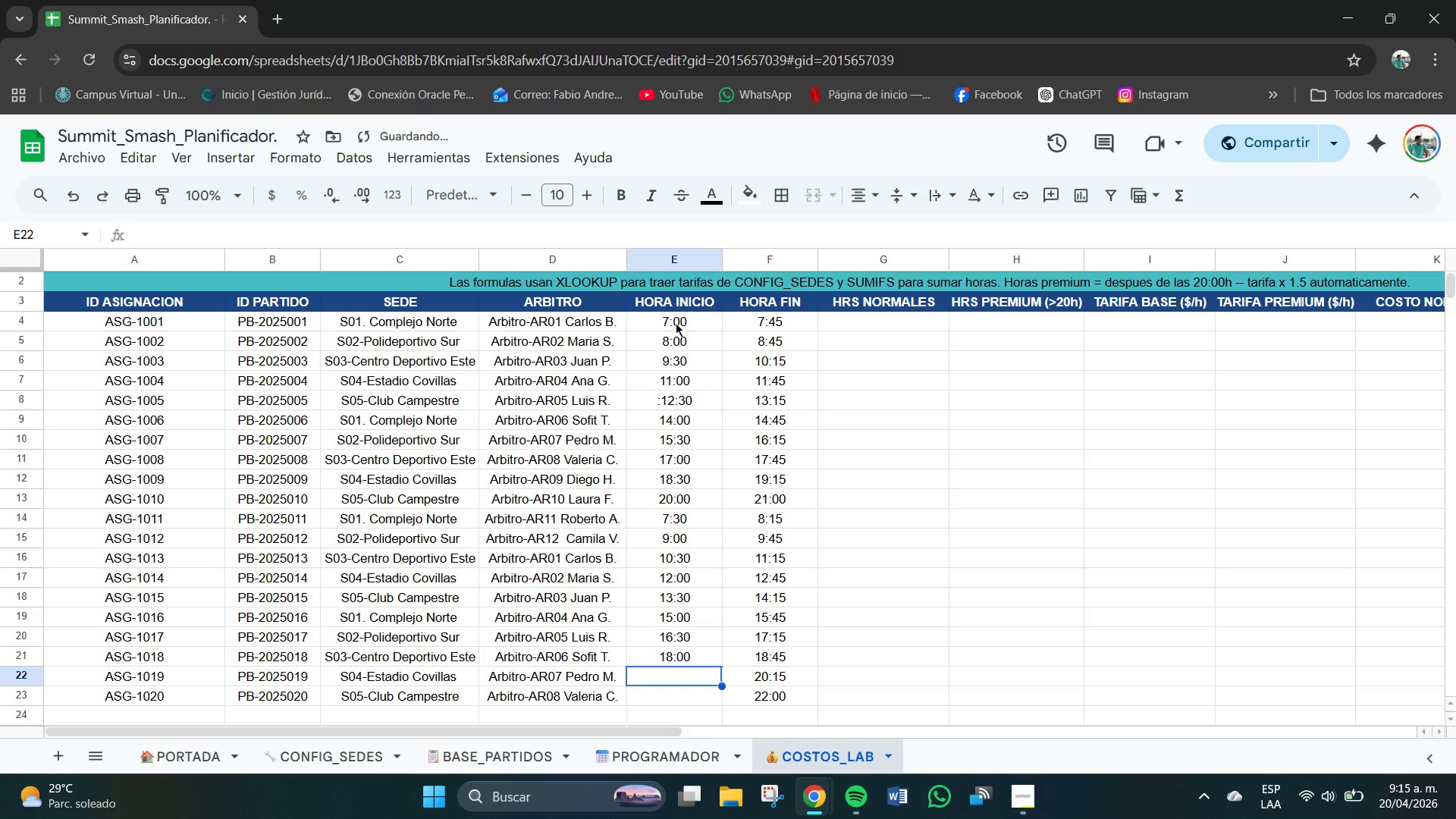 
key(Numpad1)
 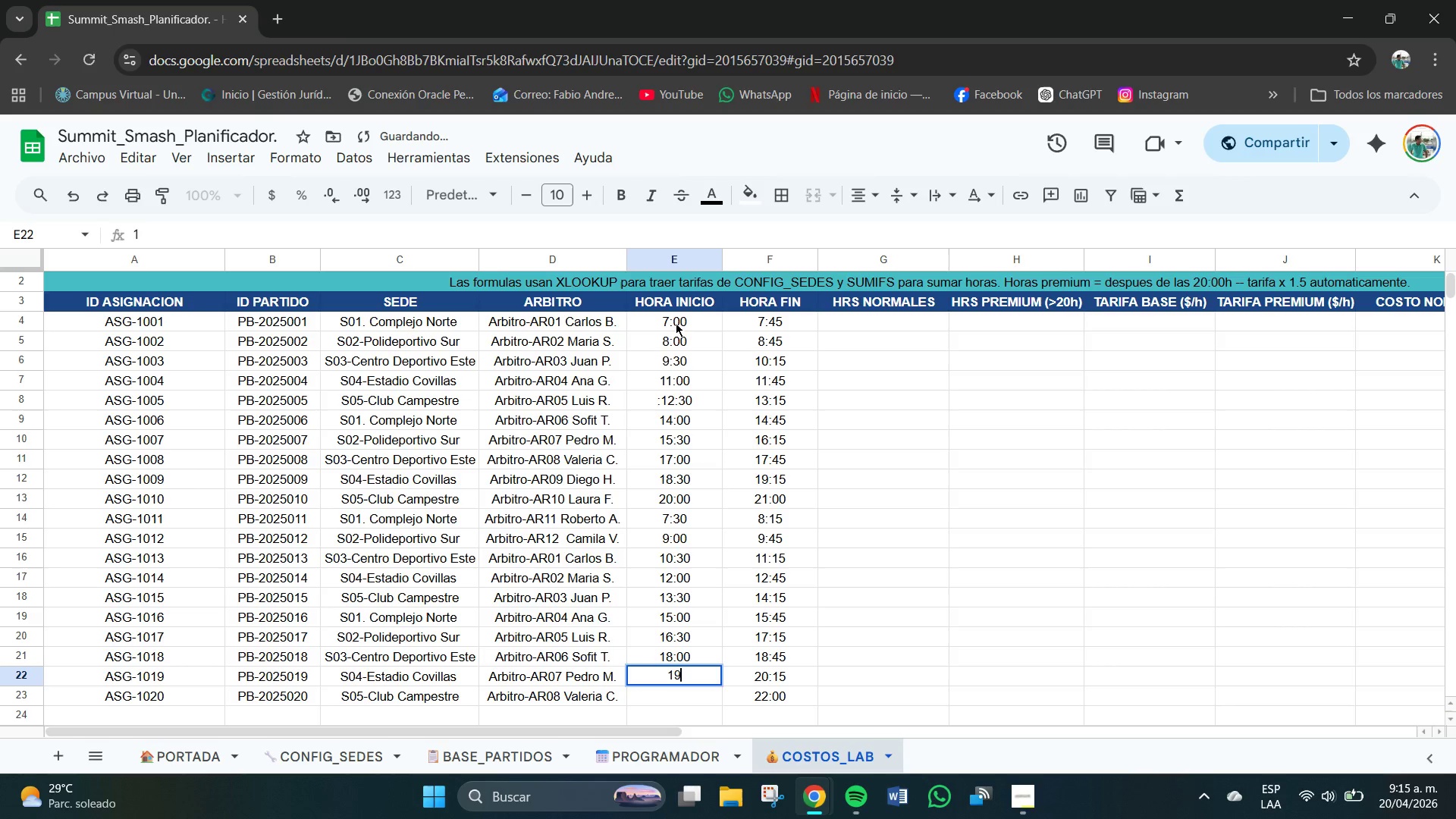 
key(Numpad9)
 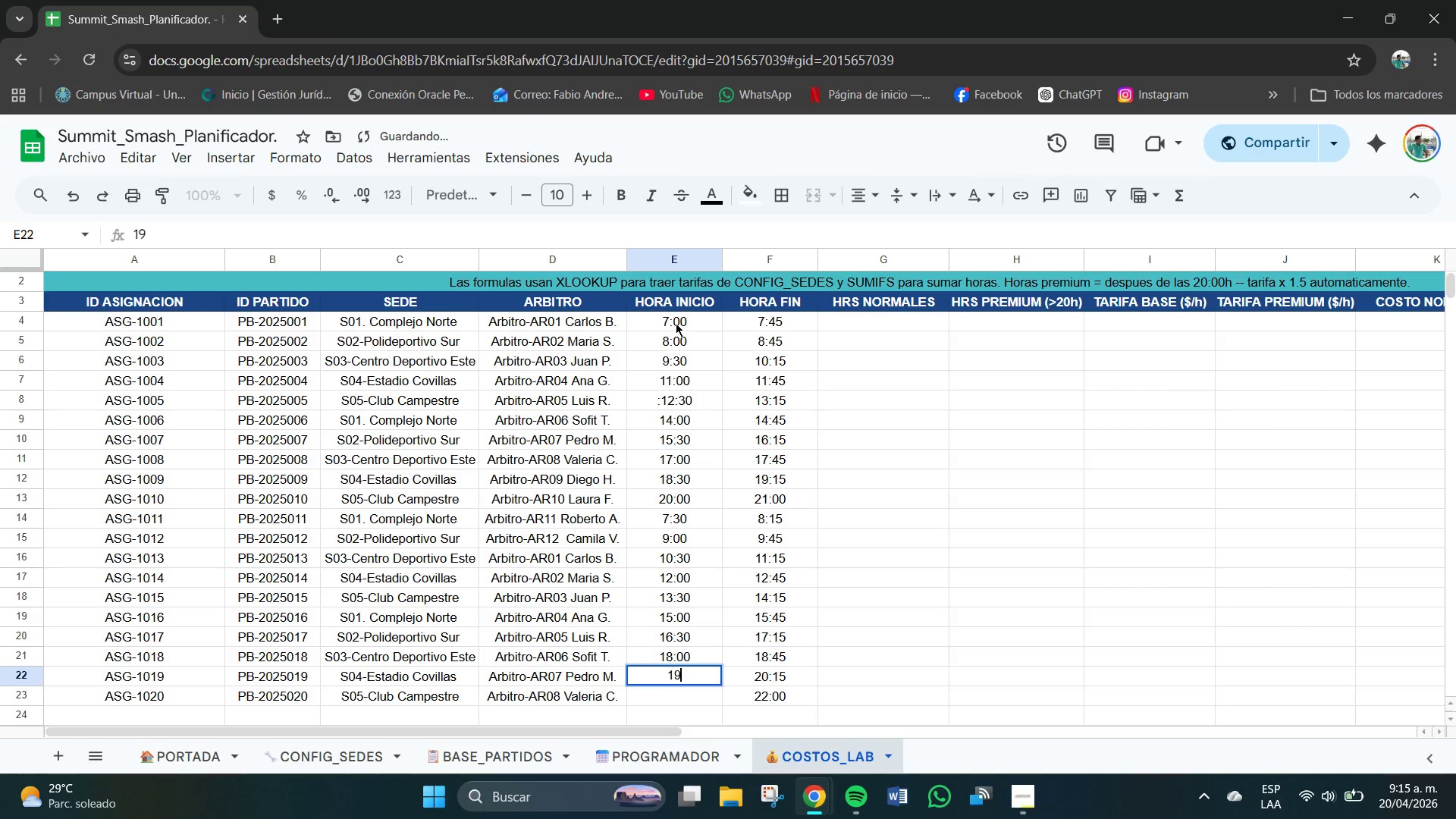 
key(Shift+Period)
 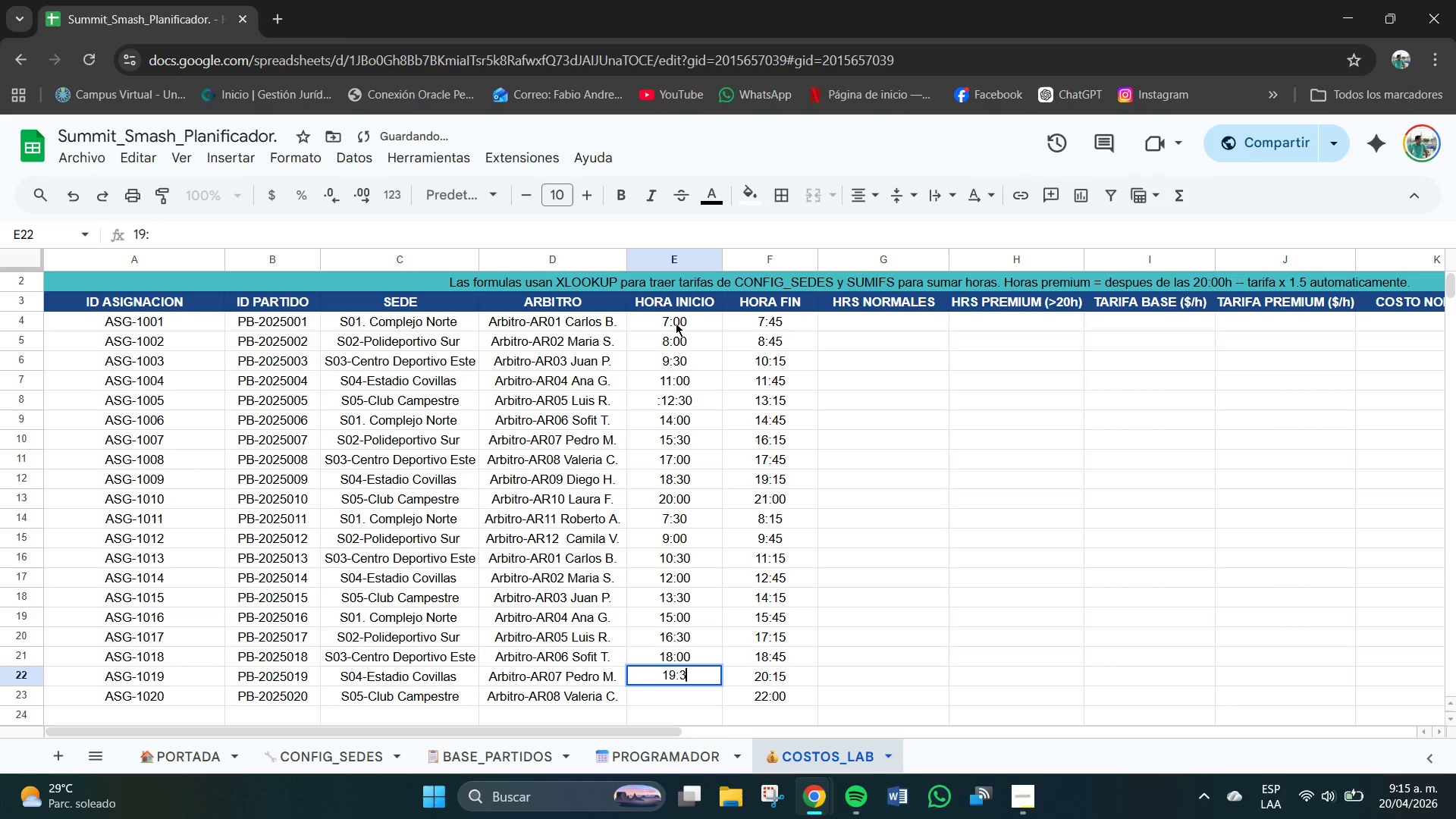 
key(Numpad3)
 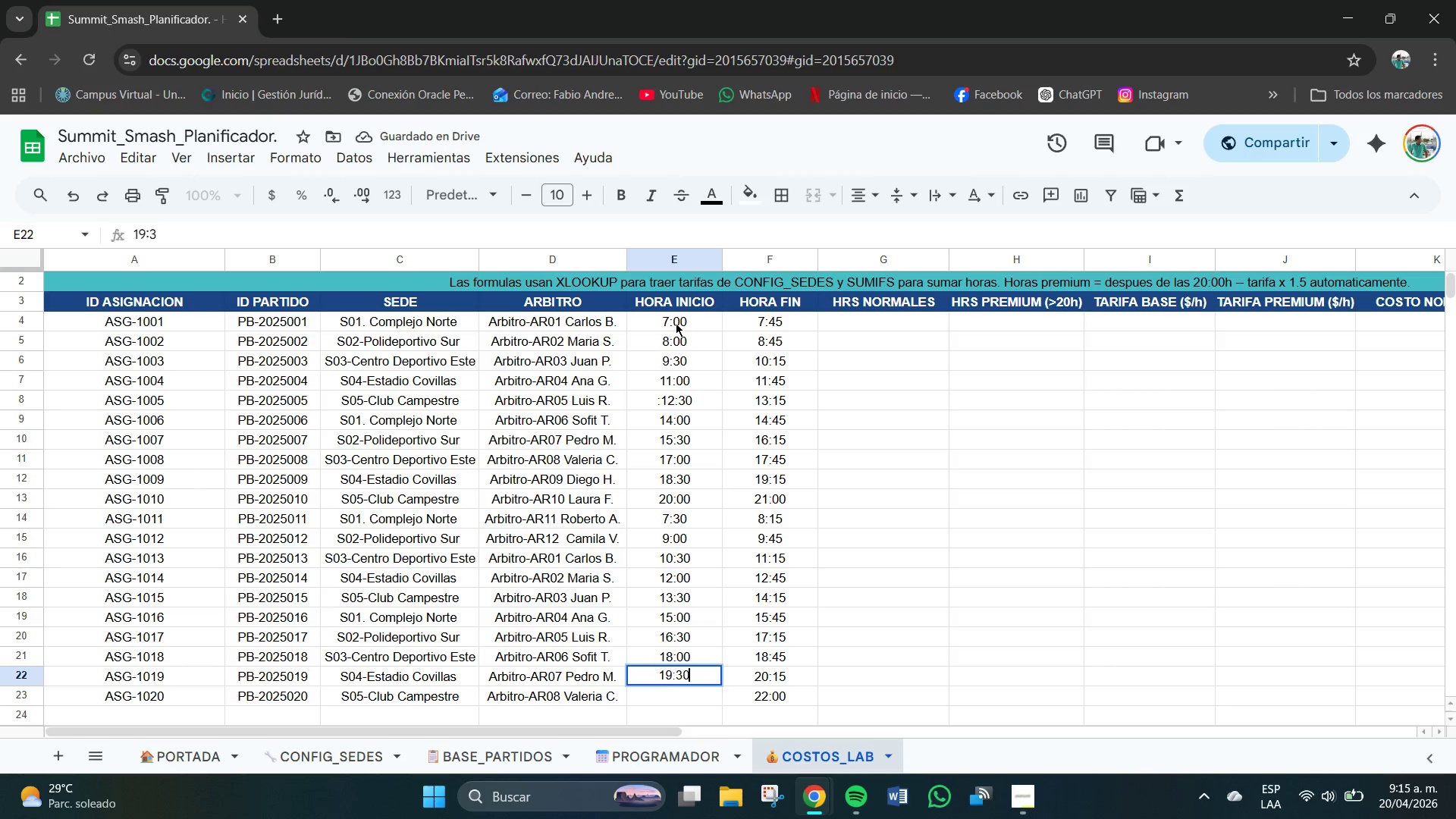 
key(Numpad0)
 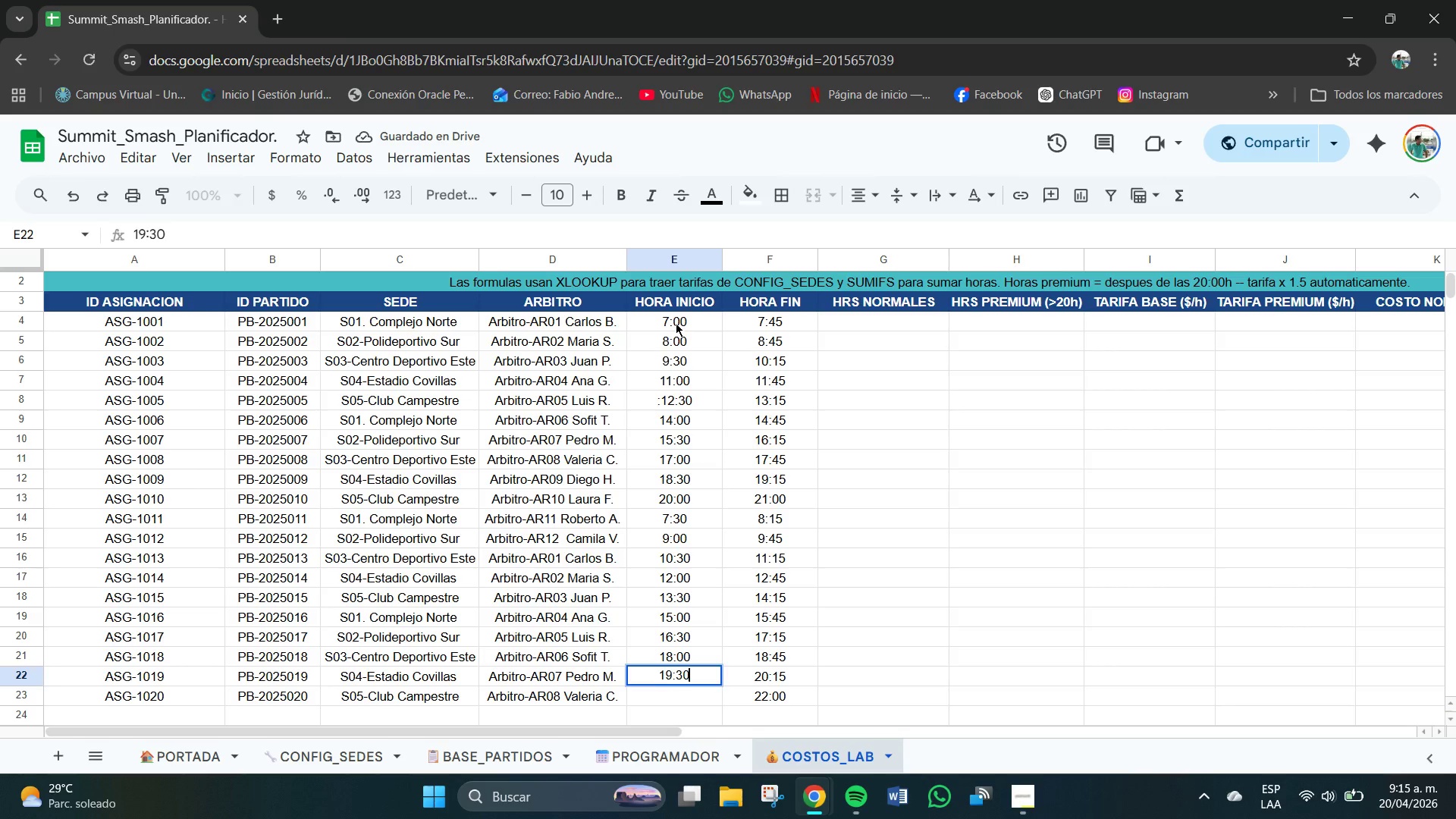 
key(NumpadEnter)
 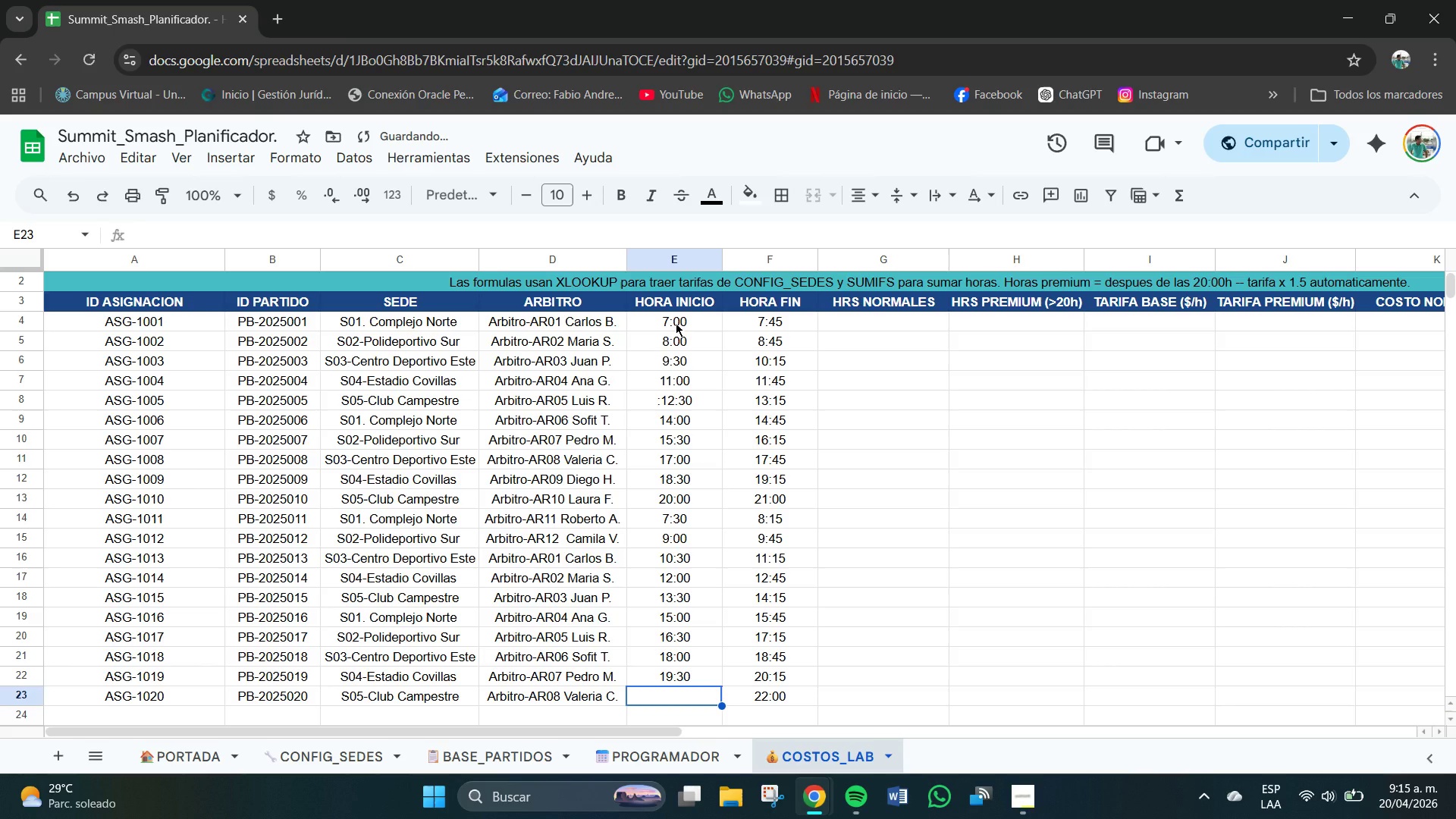 
key(Numpad2)
 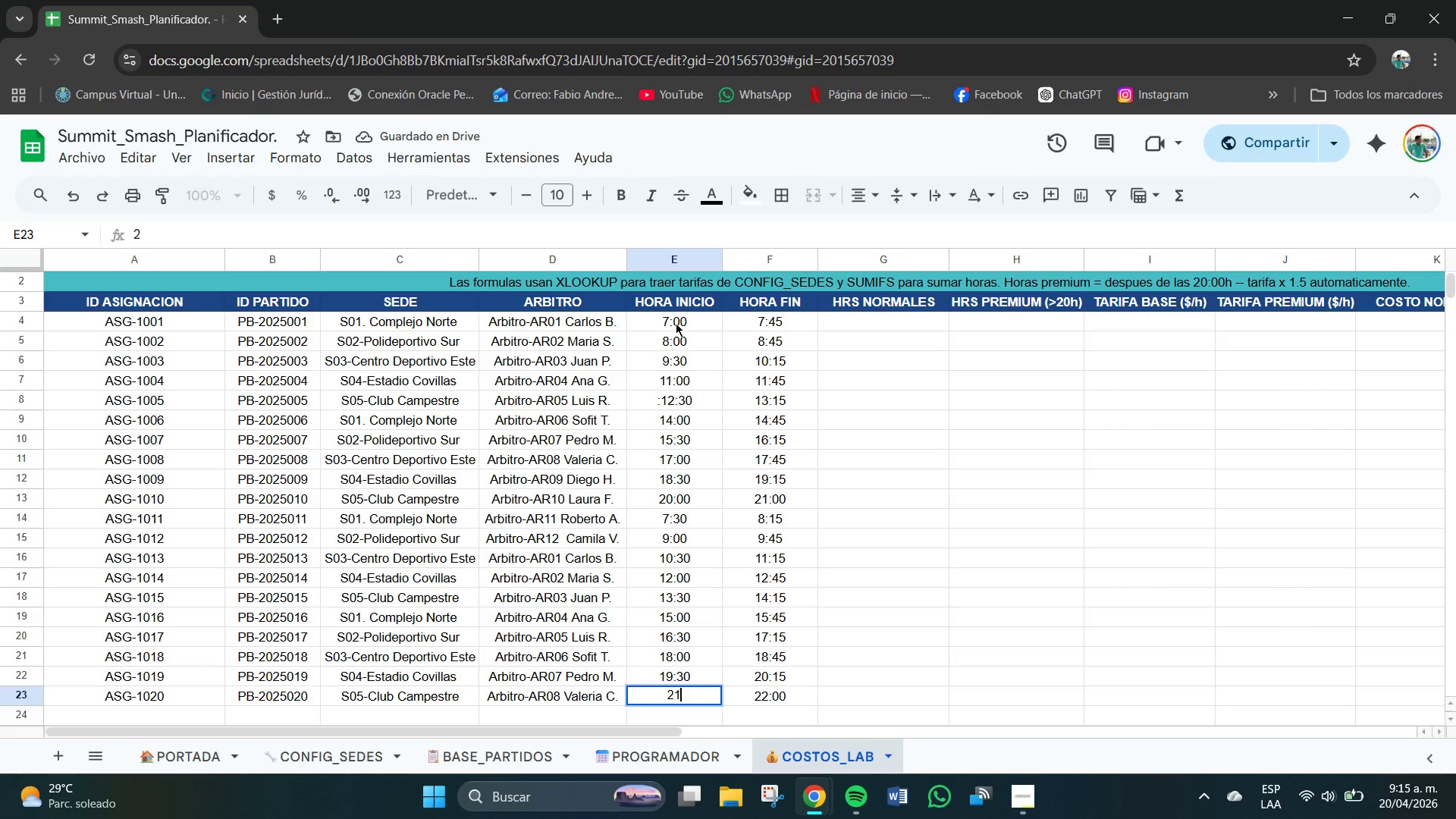 
key(Numpad1)
 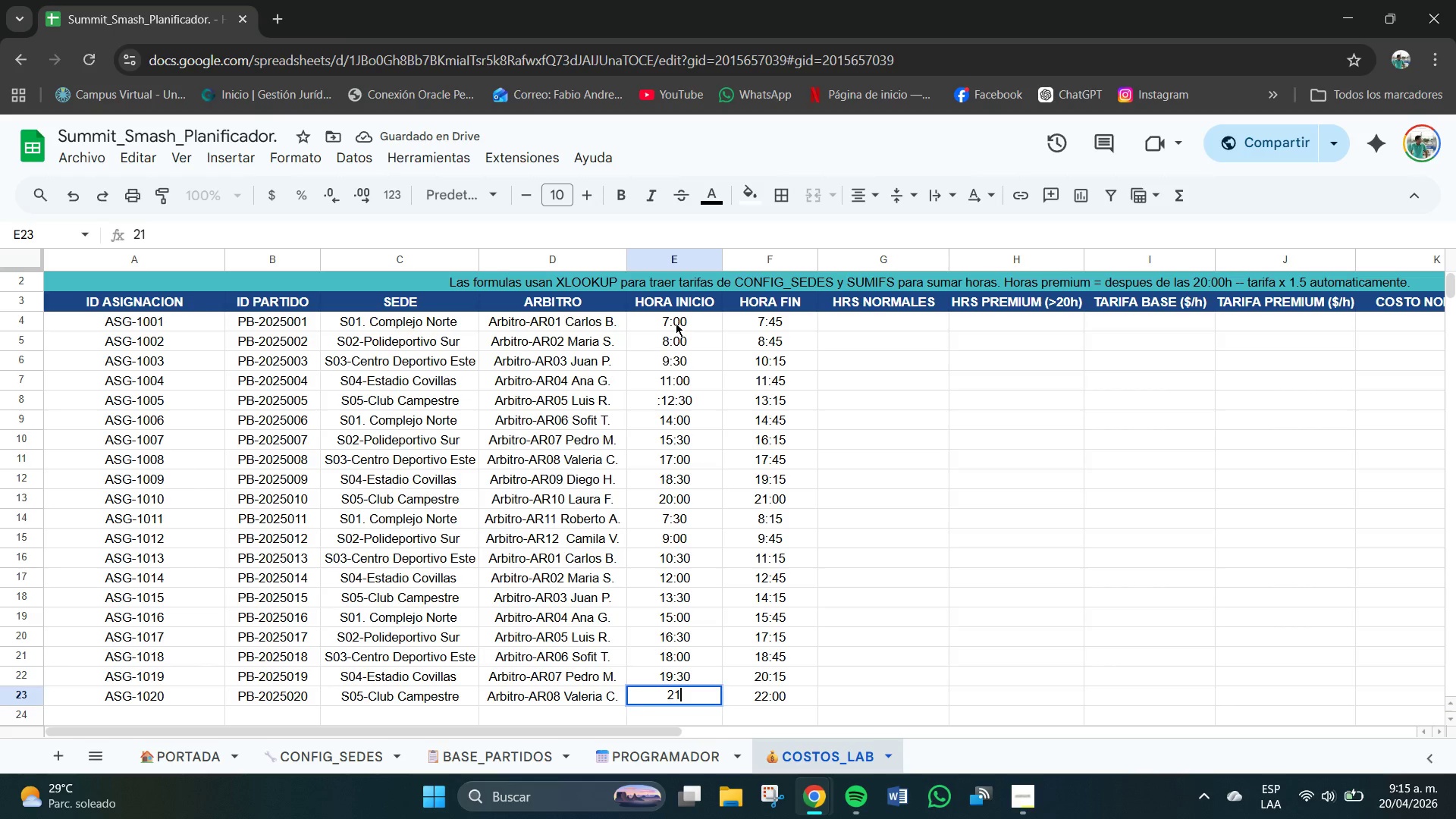 
key(Shift+Period)
 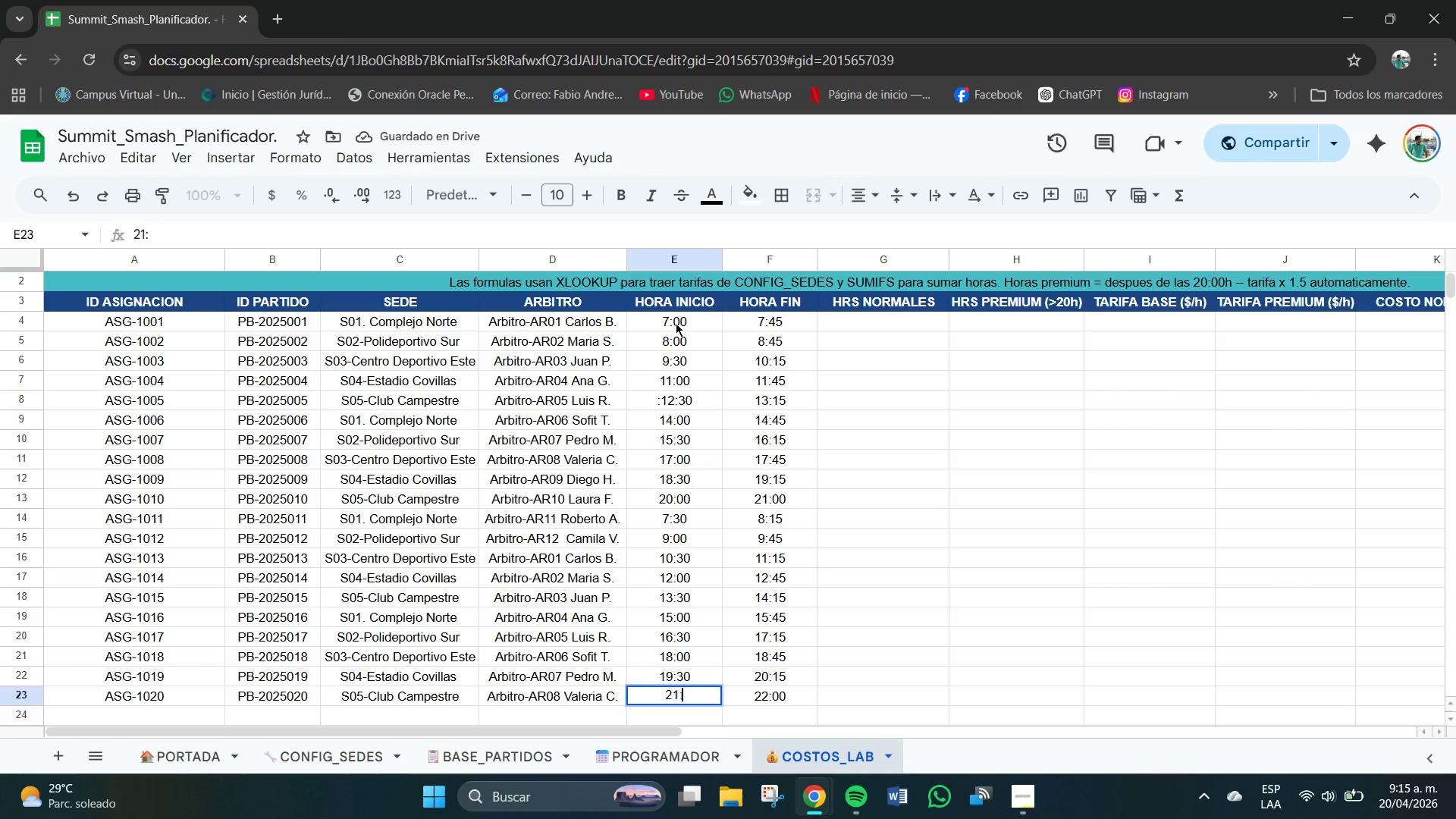 
key(Numpad0)
 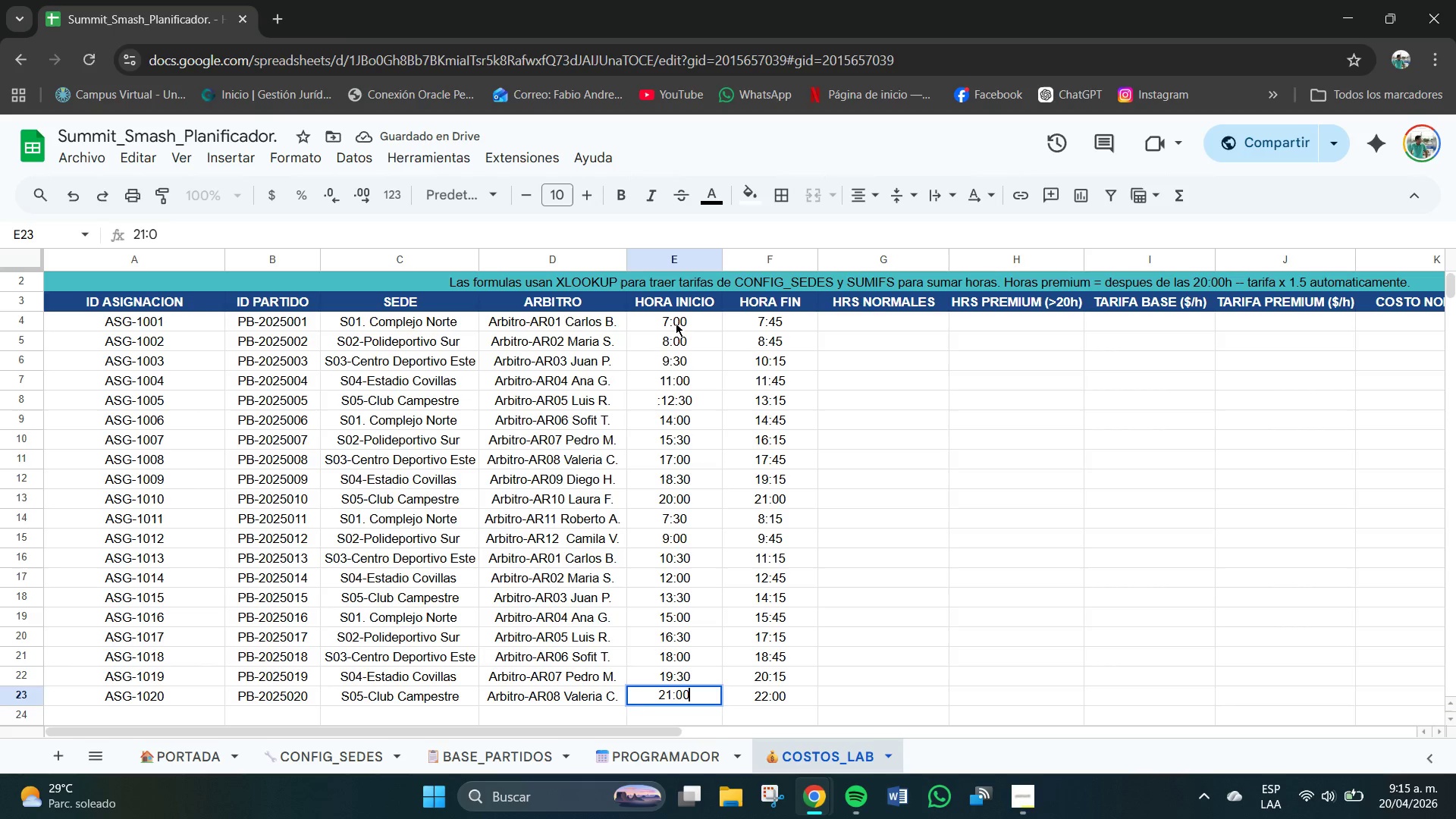 
key(Numpad0)
 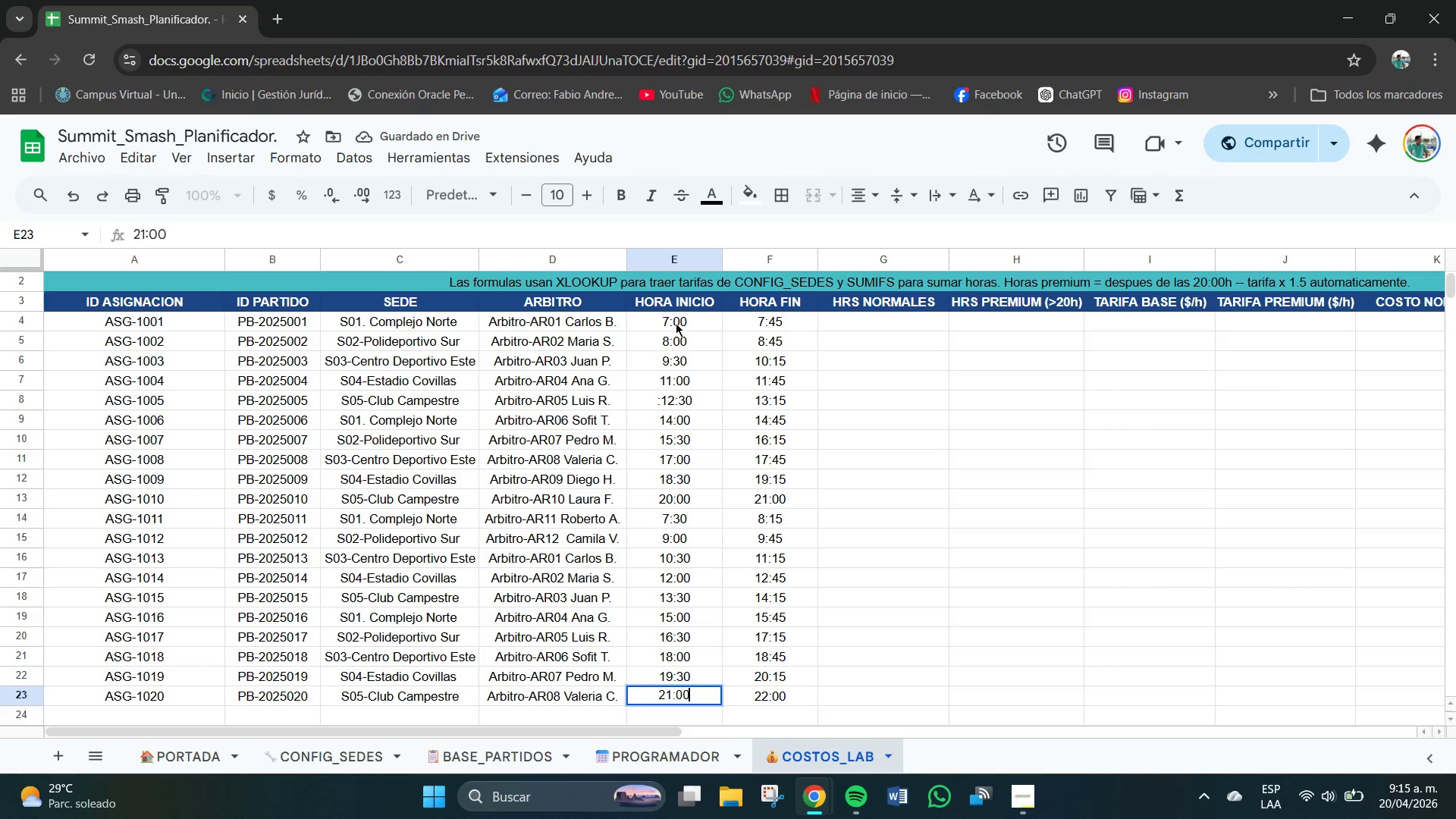 
key(NumpadEnter)
 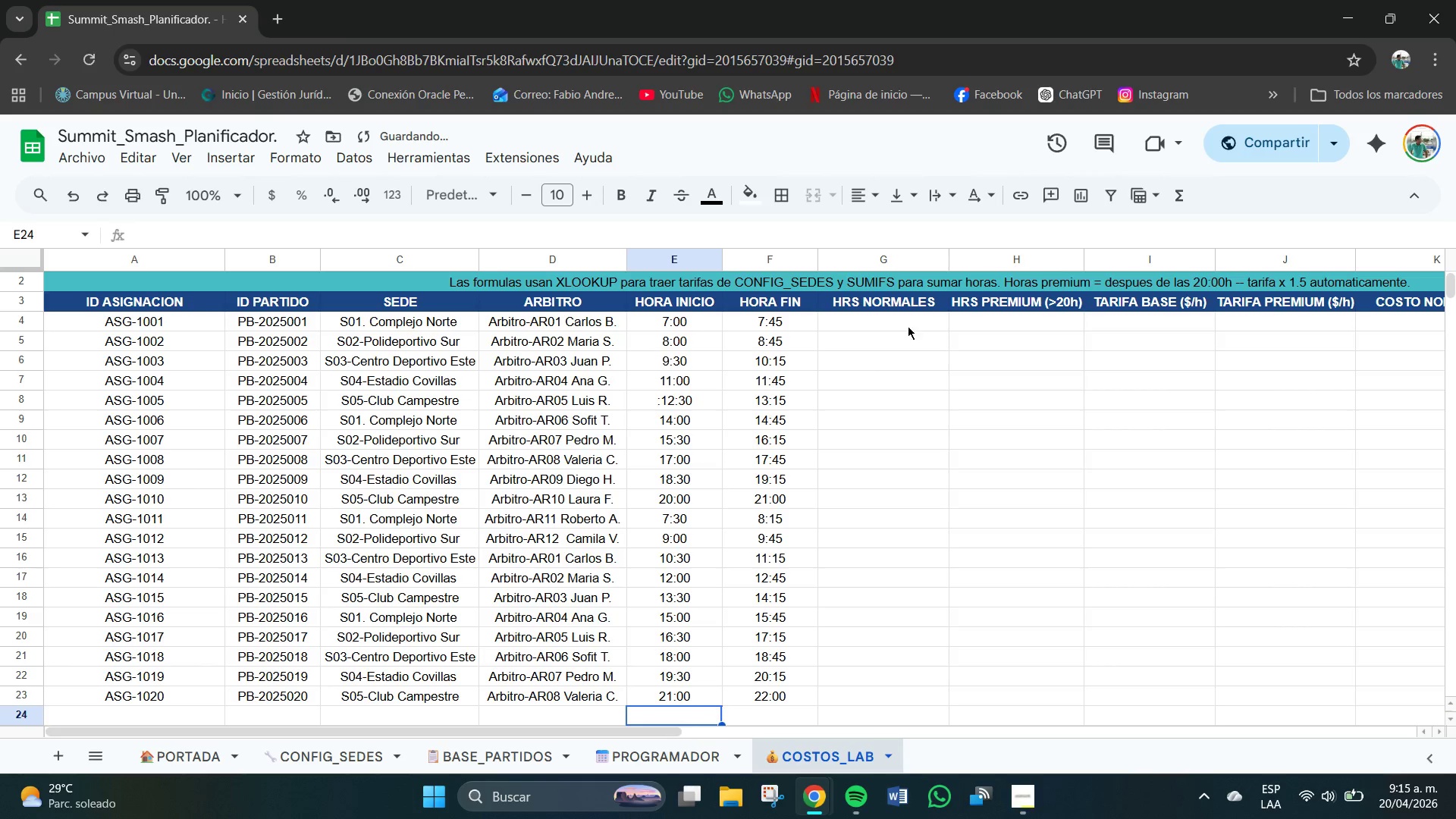 
left_click([903, 322])
 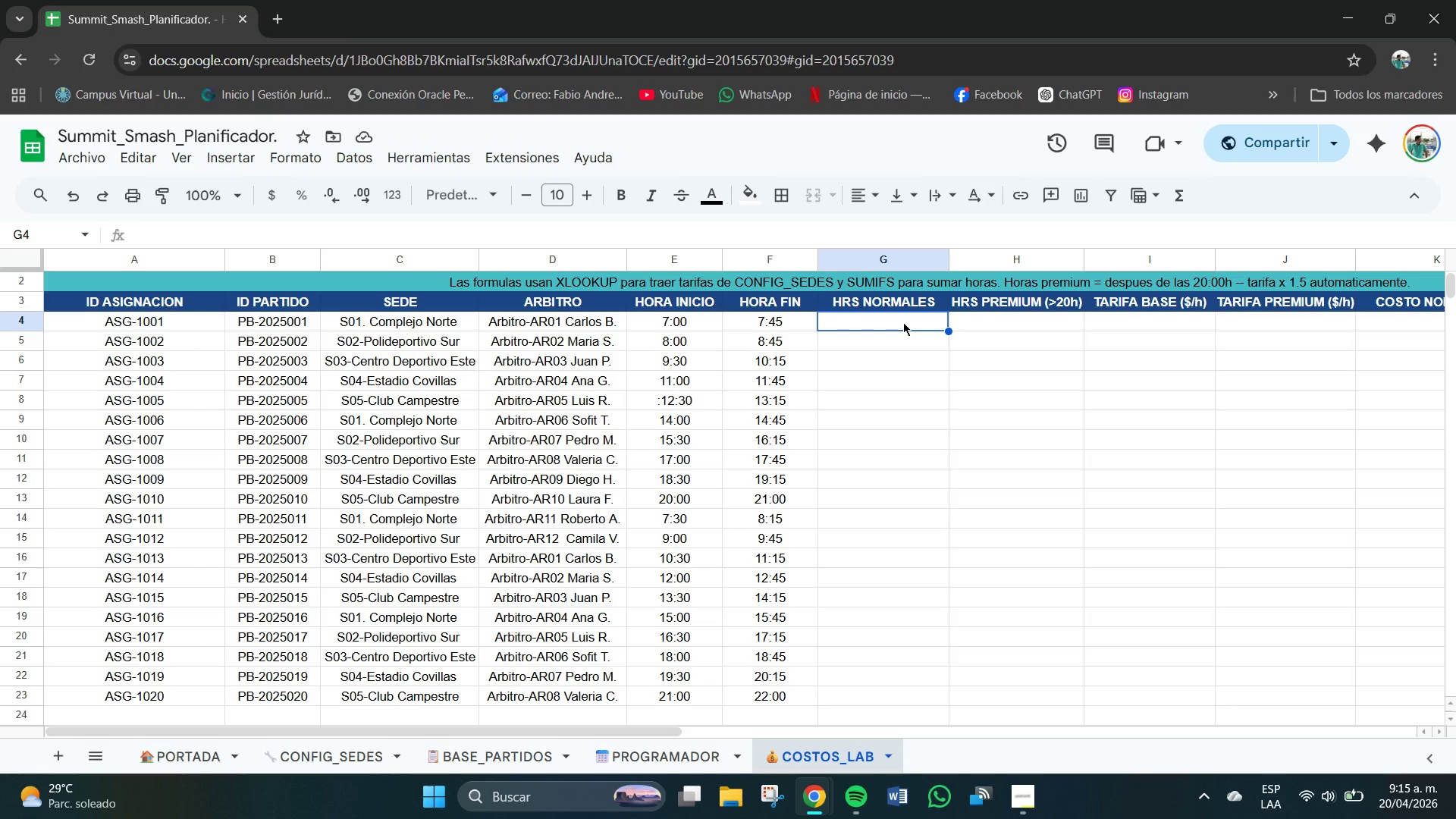 
wait(5.41)
 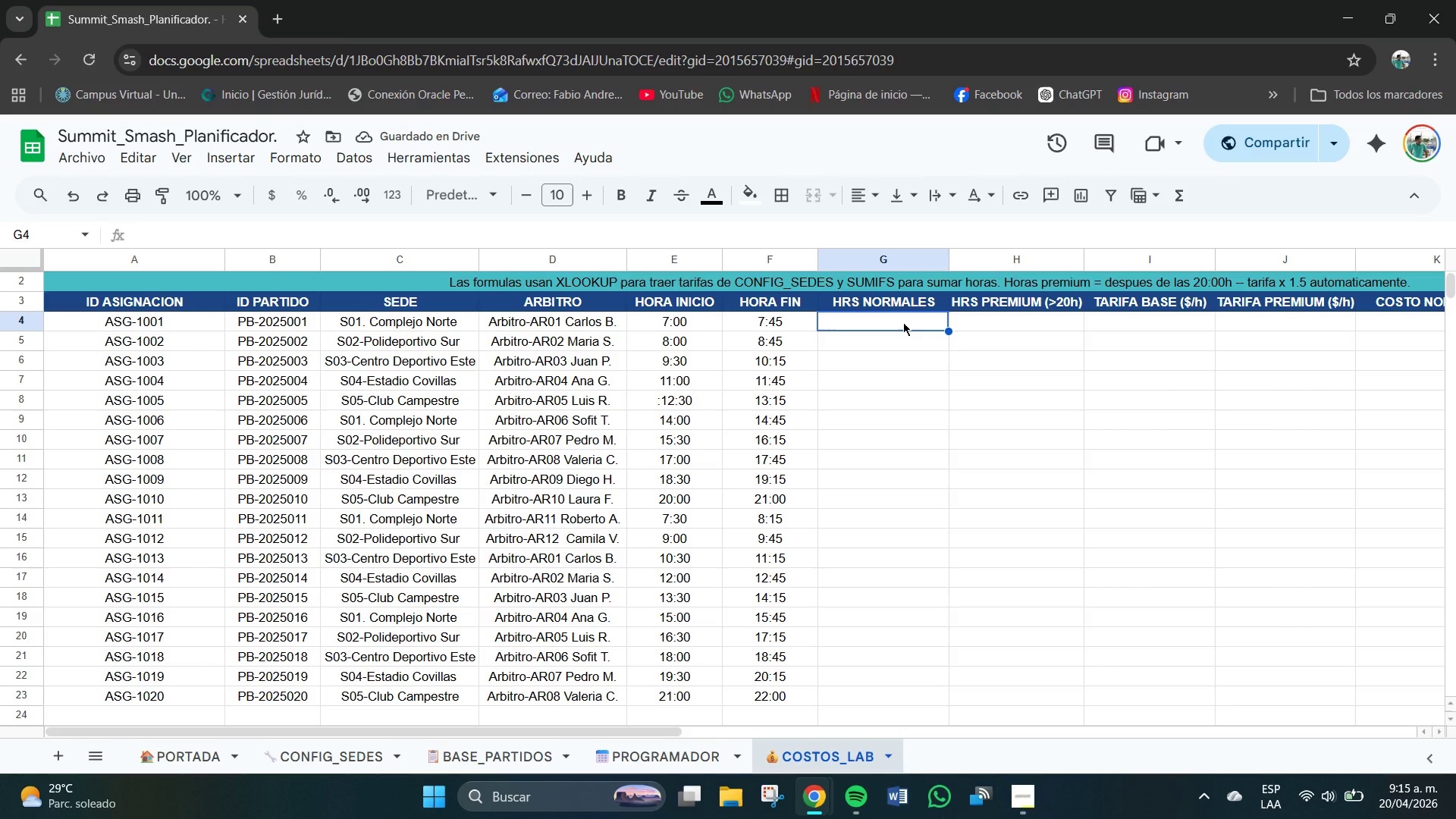 
key(Numpad0)
 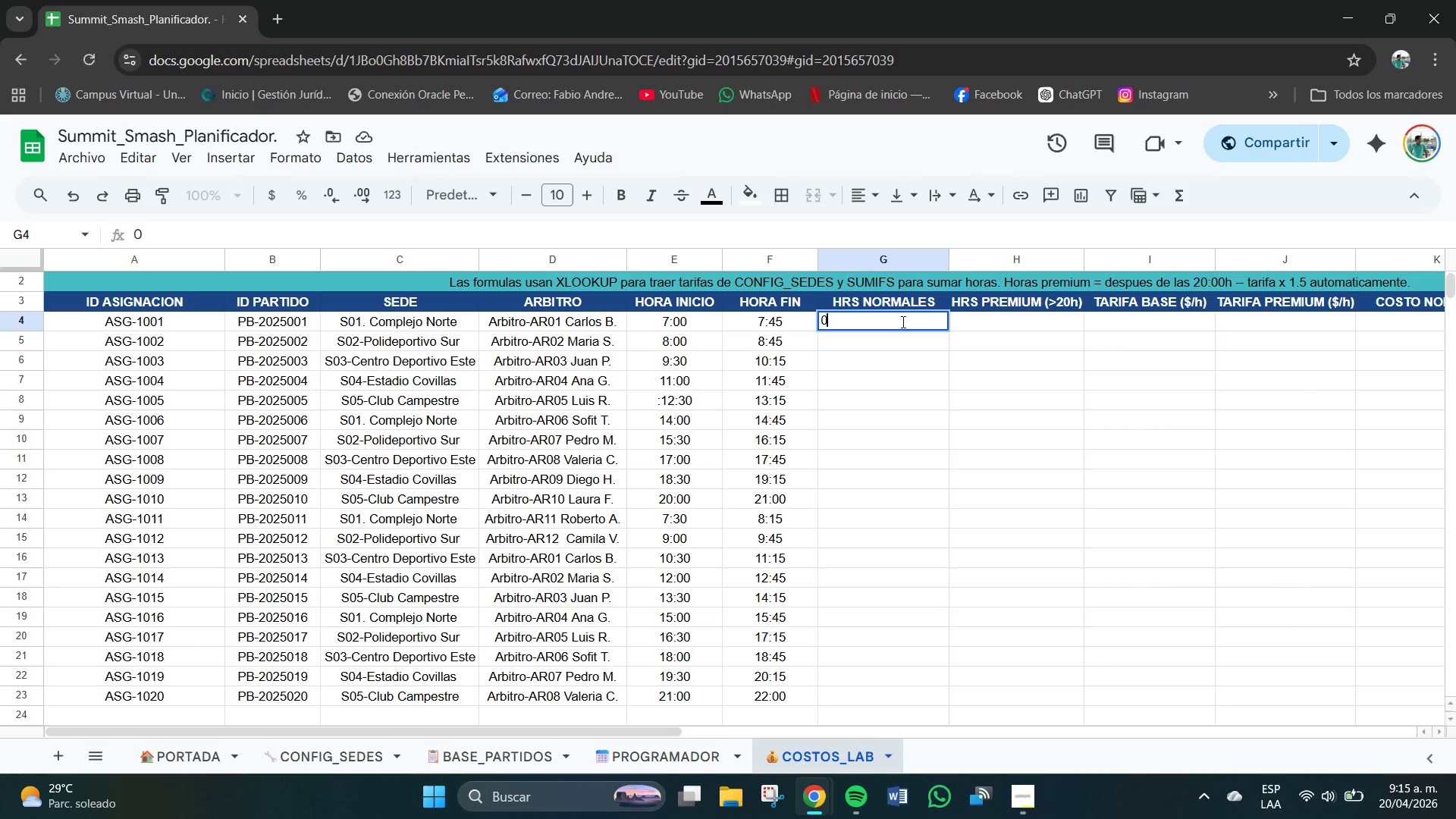 
key(NumpadDecimal)
 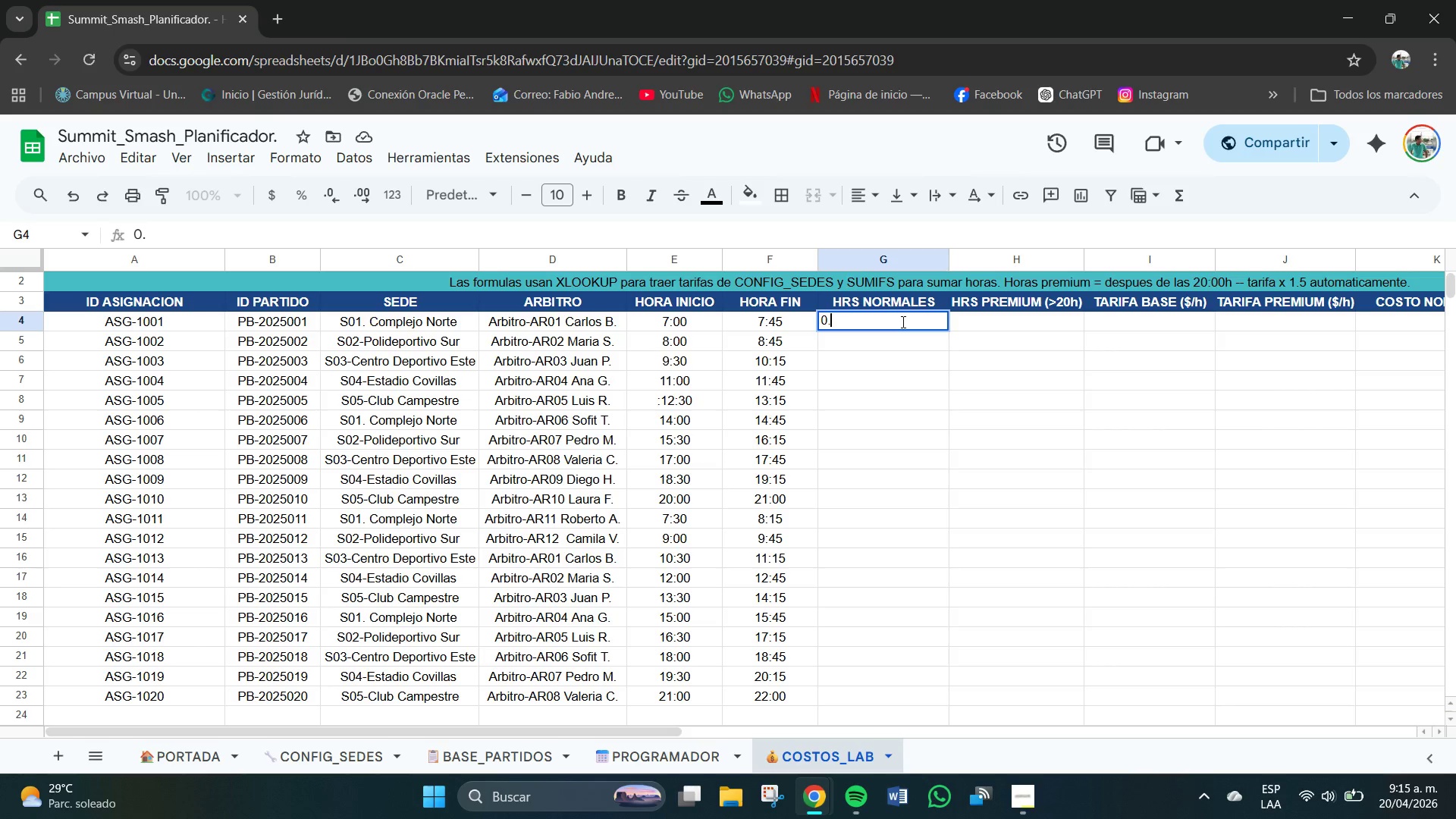 
key(Numpad7)
 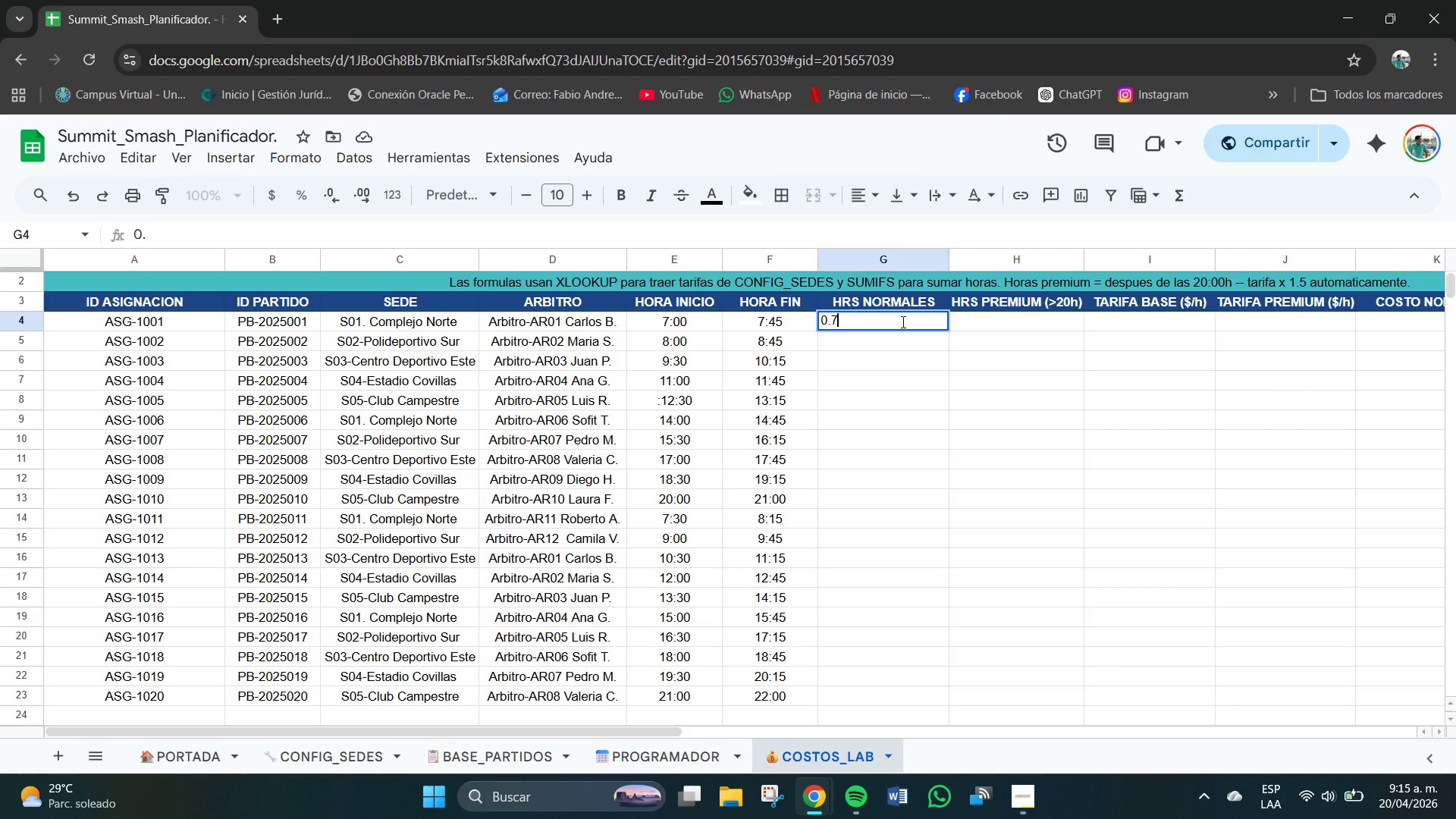 
key(Numpad5)
 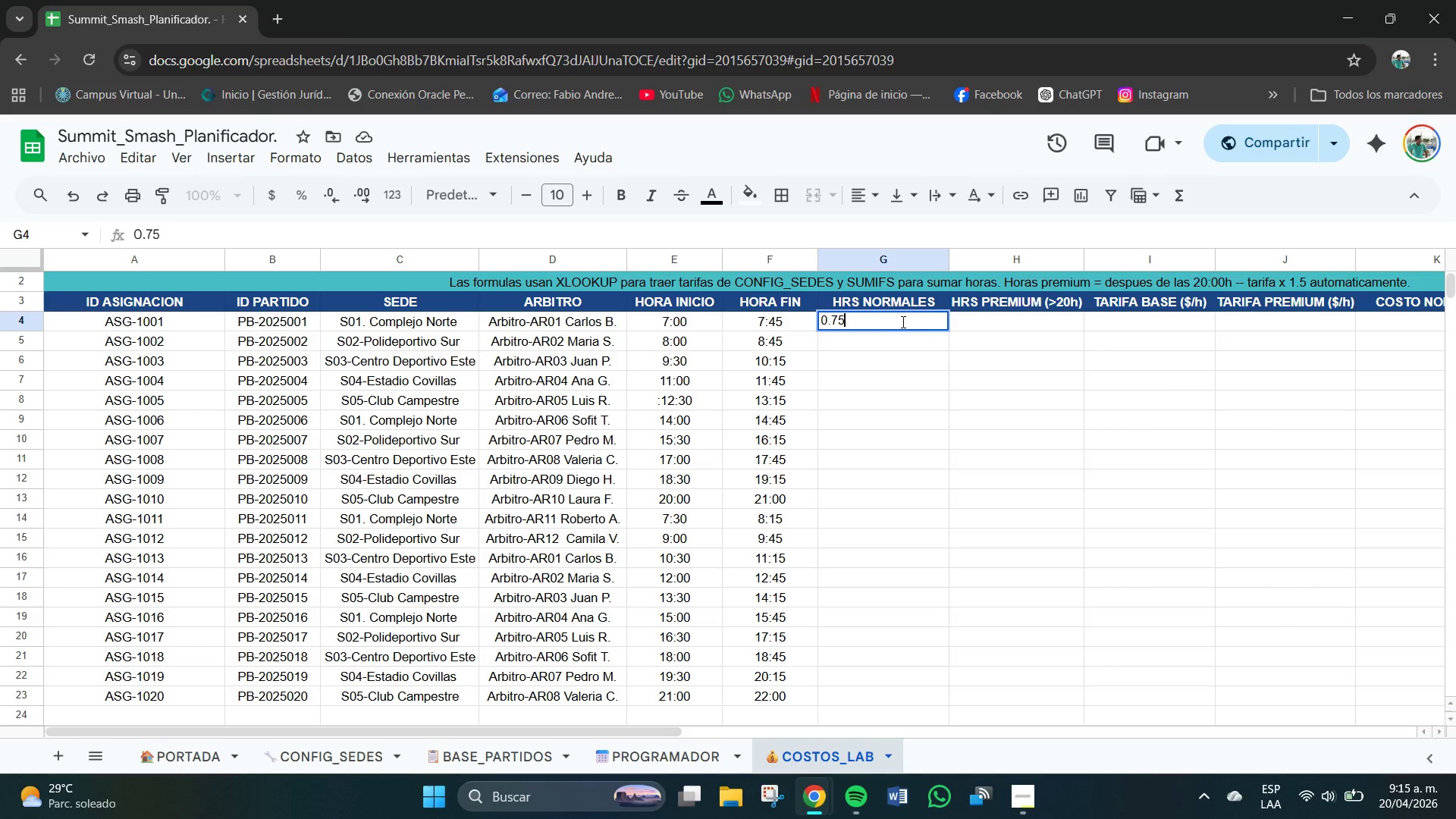 
key(NumpadEnter)
 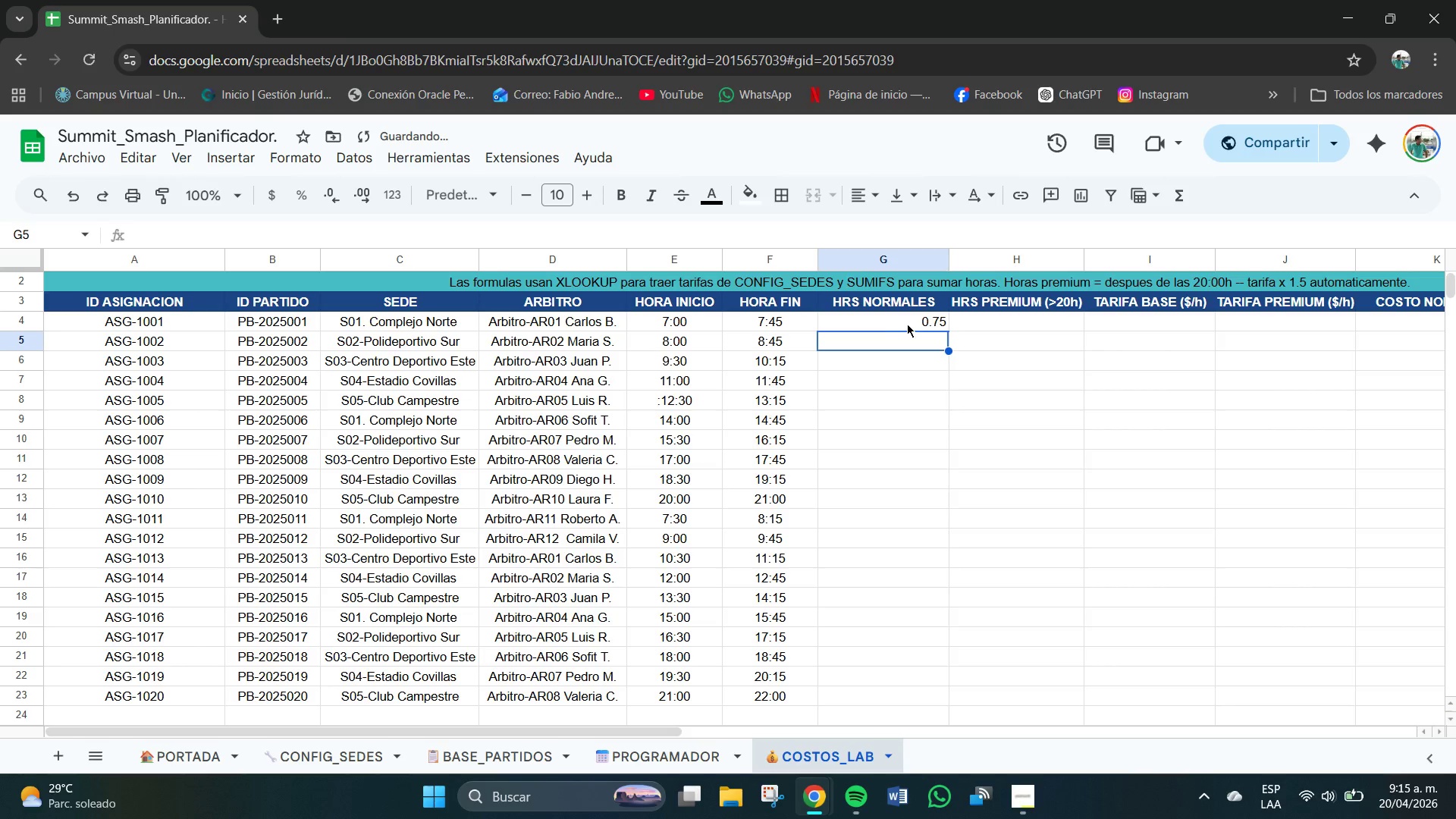 
left_click_drag(start_coordinate=[908, 324], to_coordinate=[897, 693])
 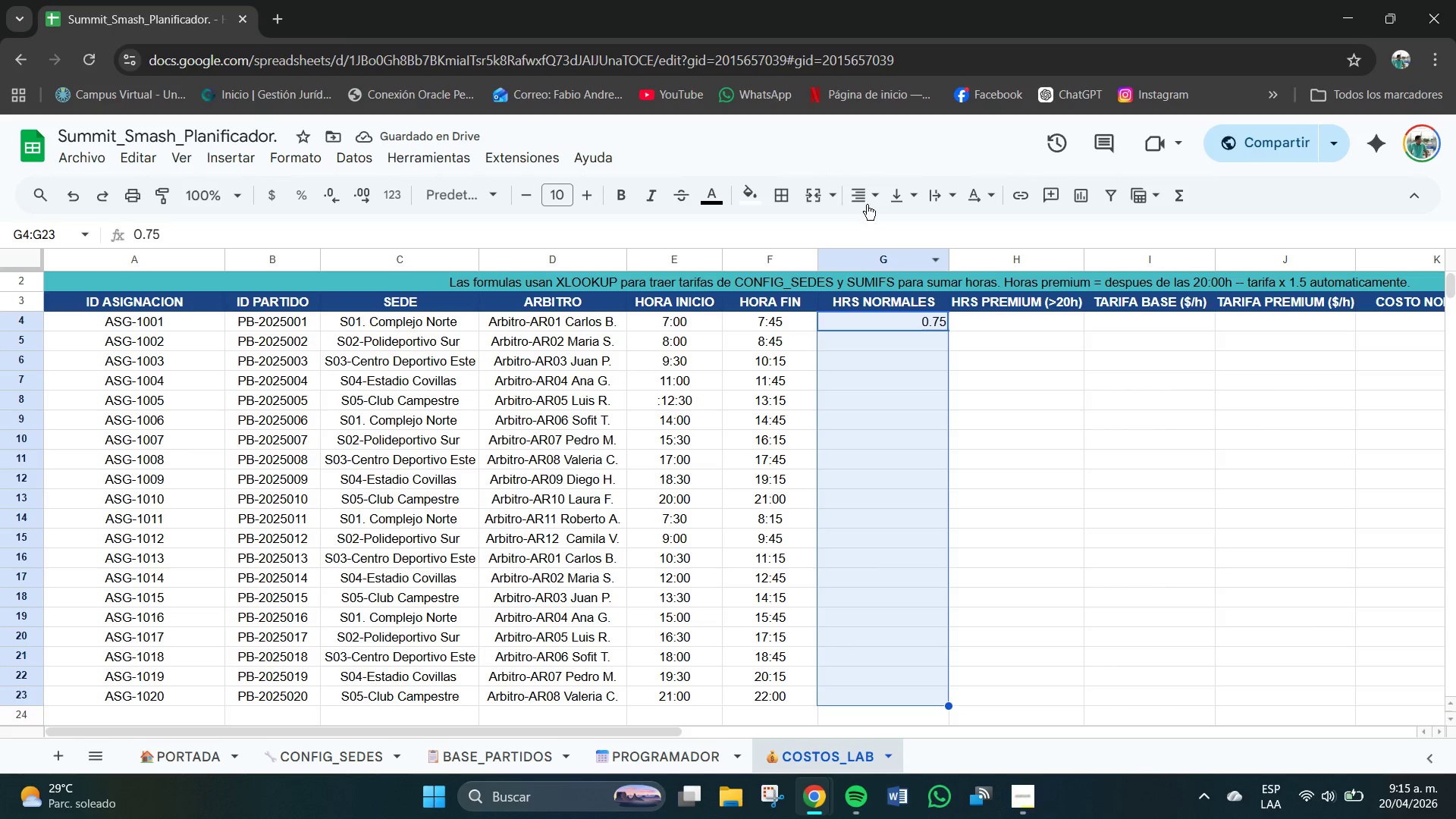 
left_click([863, 193])
 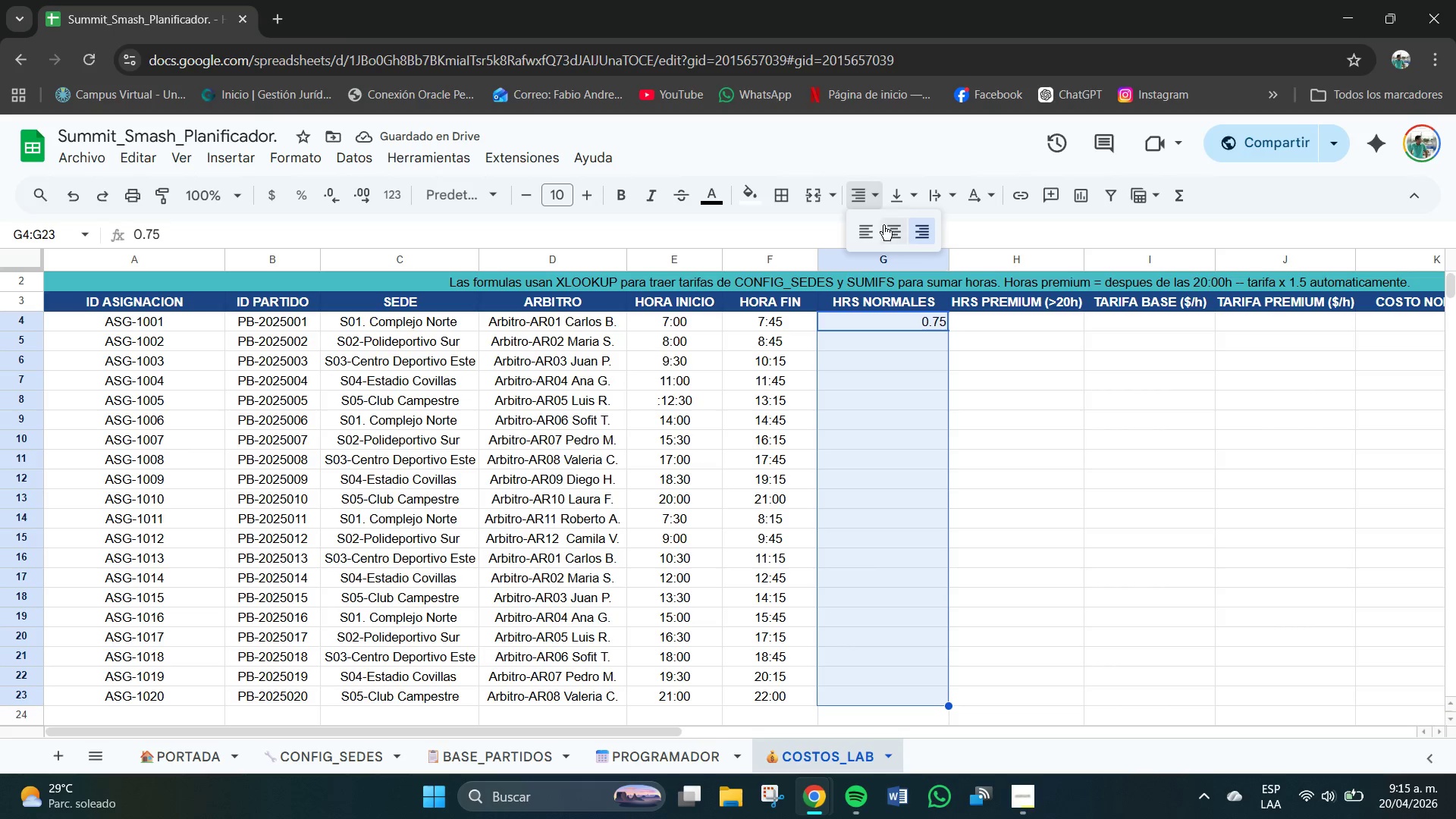 
left_click([891, 231])
 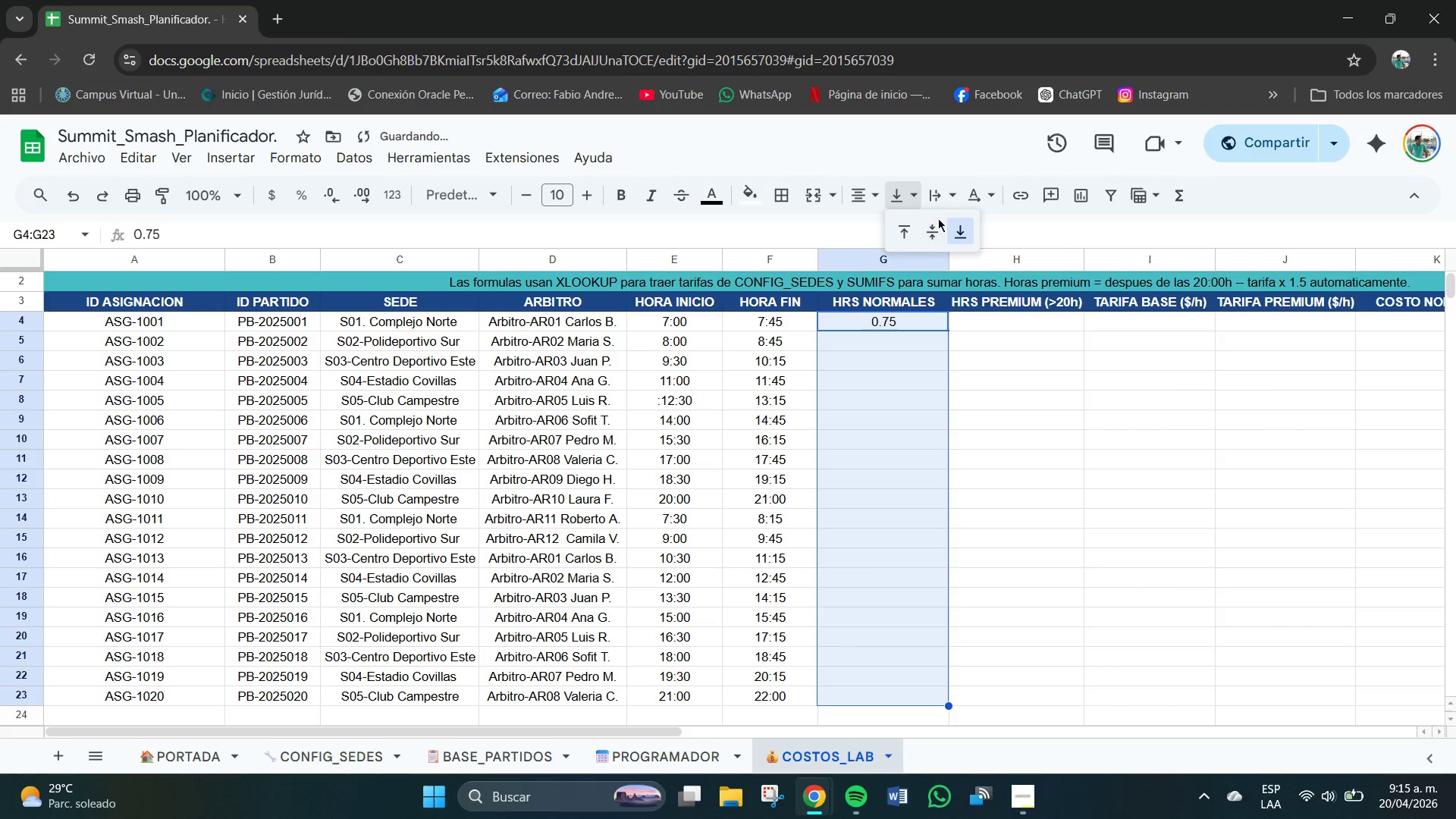 
left_click([934, 234])
 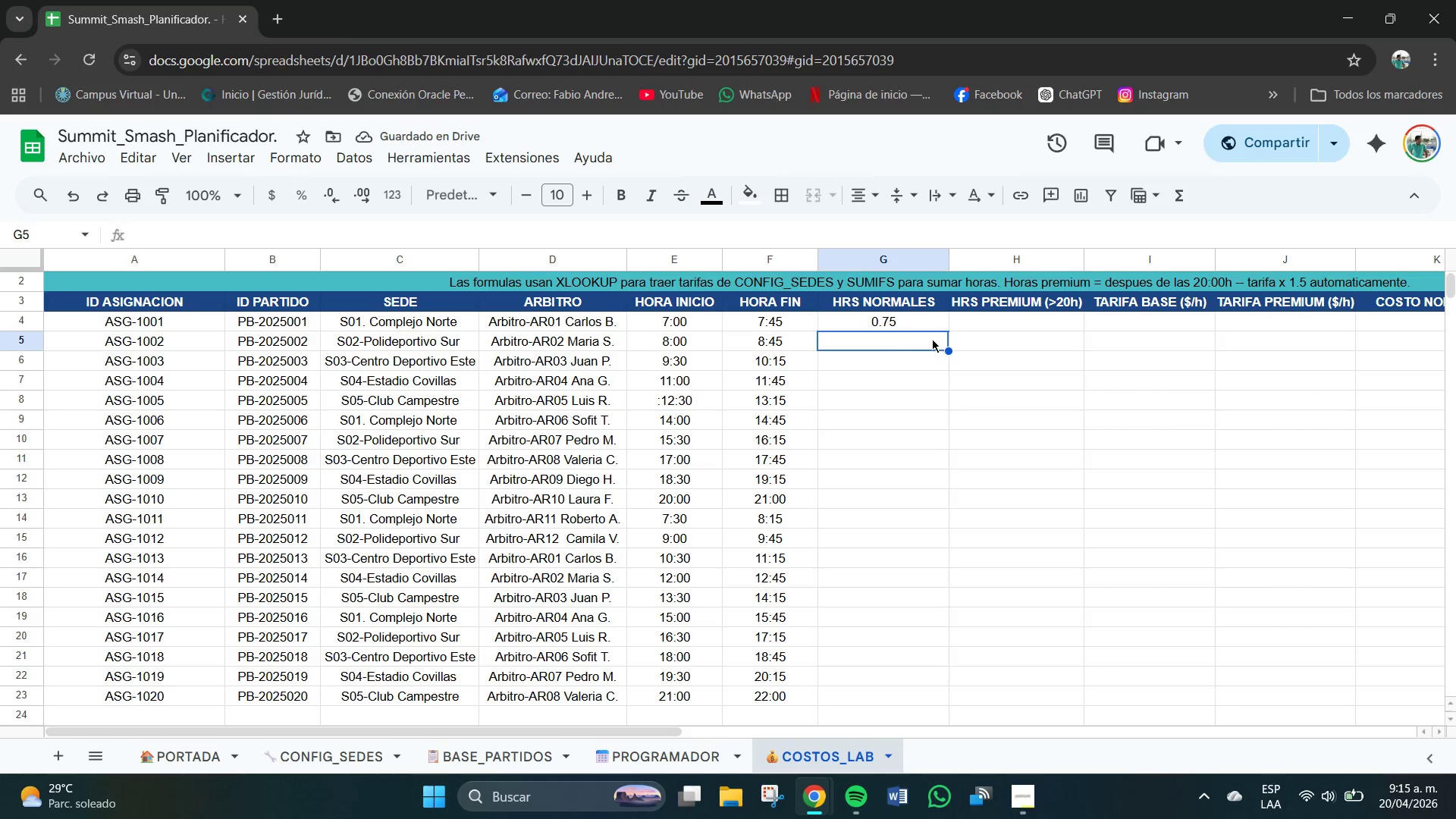 
wait(5.75)
 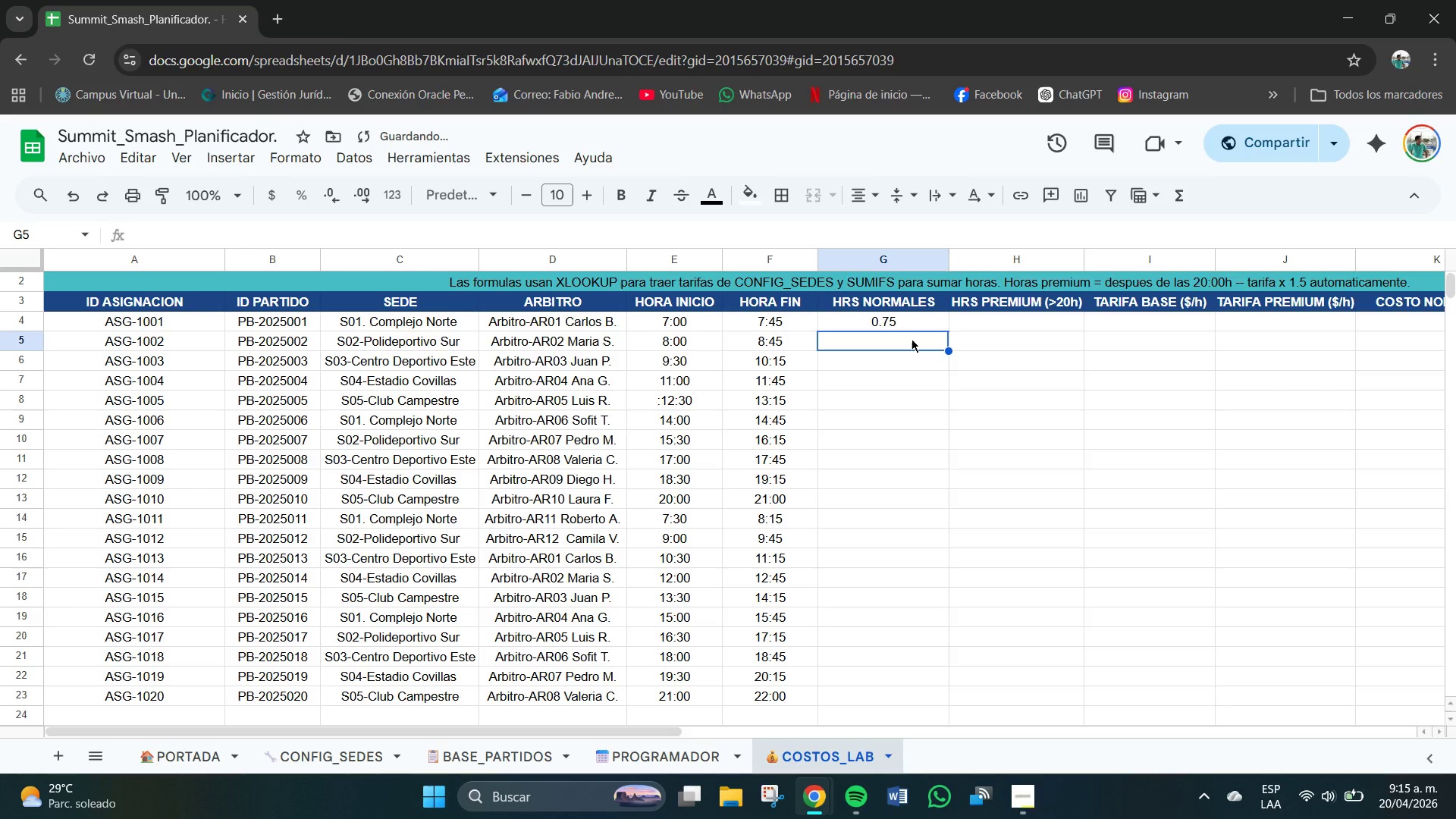 
left_click_drag(start_coordinate=[949, 330], to_coordinate=[939, 512])
 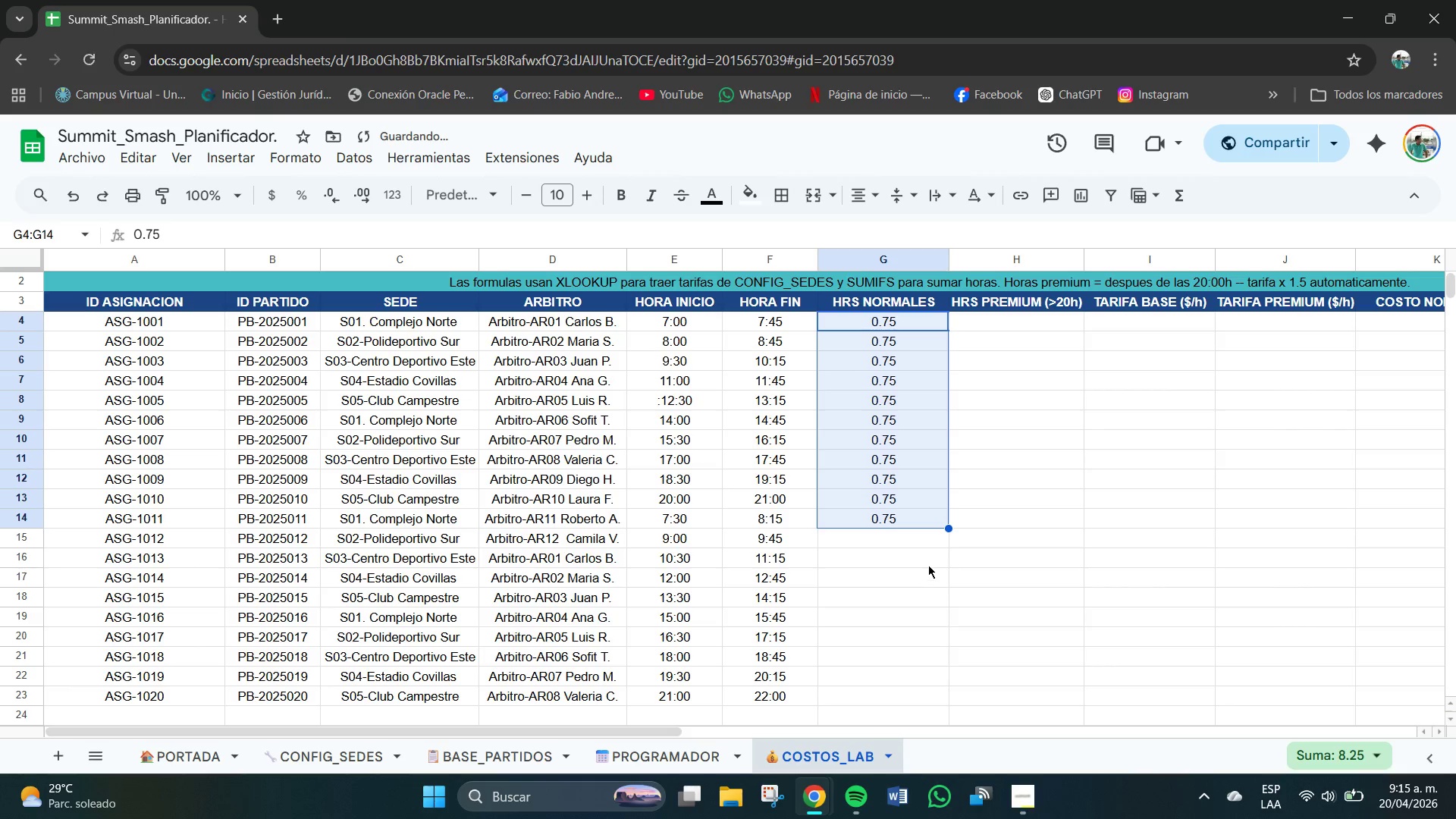 
left_click([918, 522])
 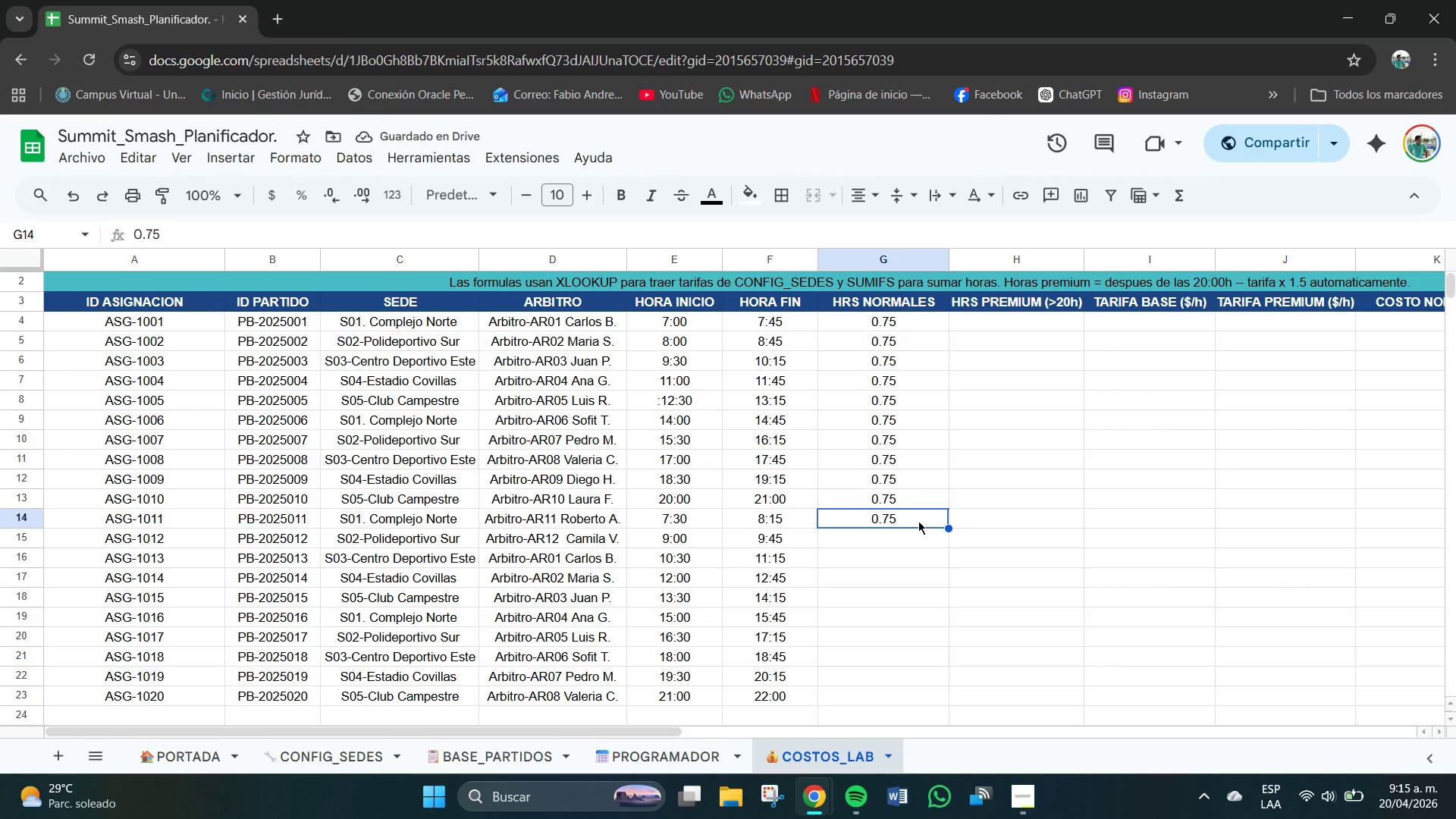 
key(Home)
 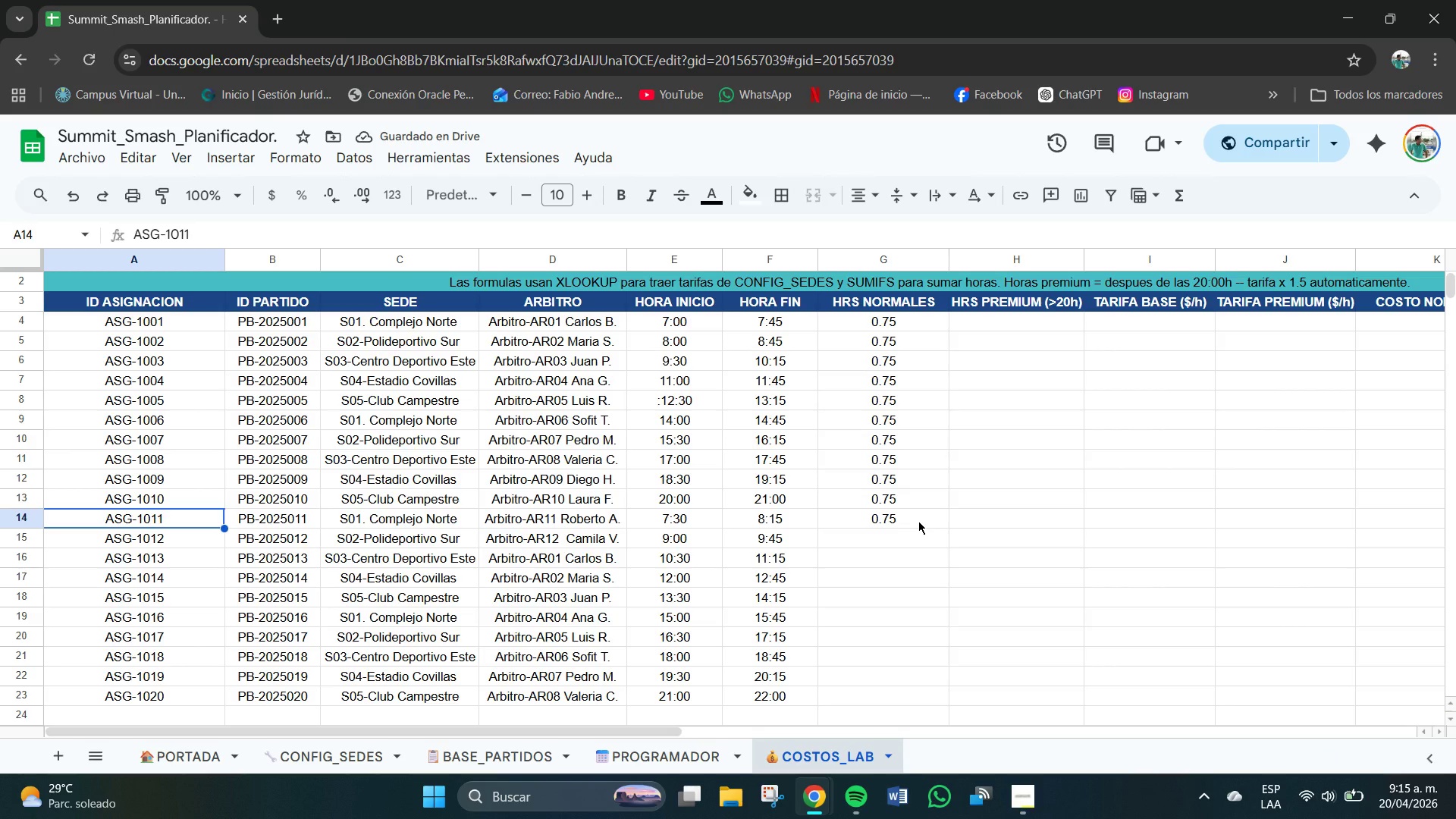 
left_click([919, 521])
 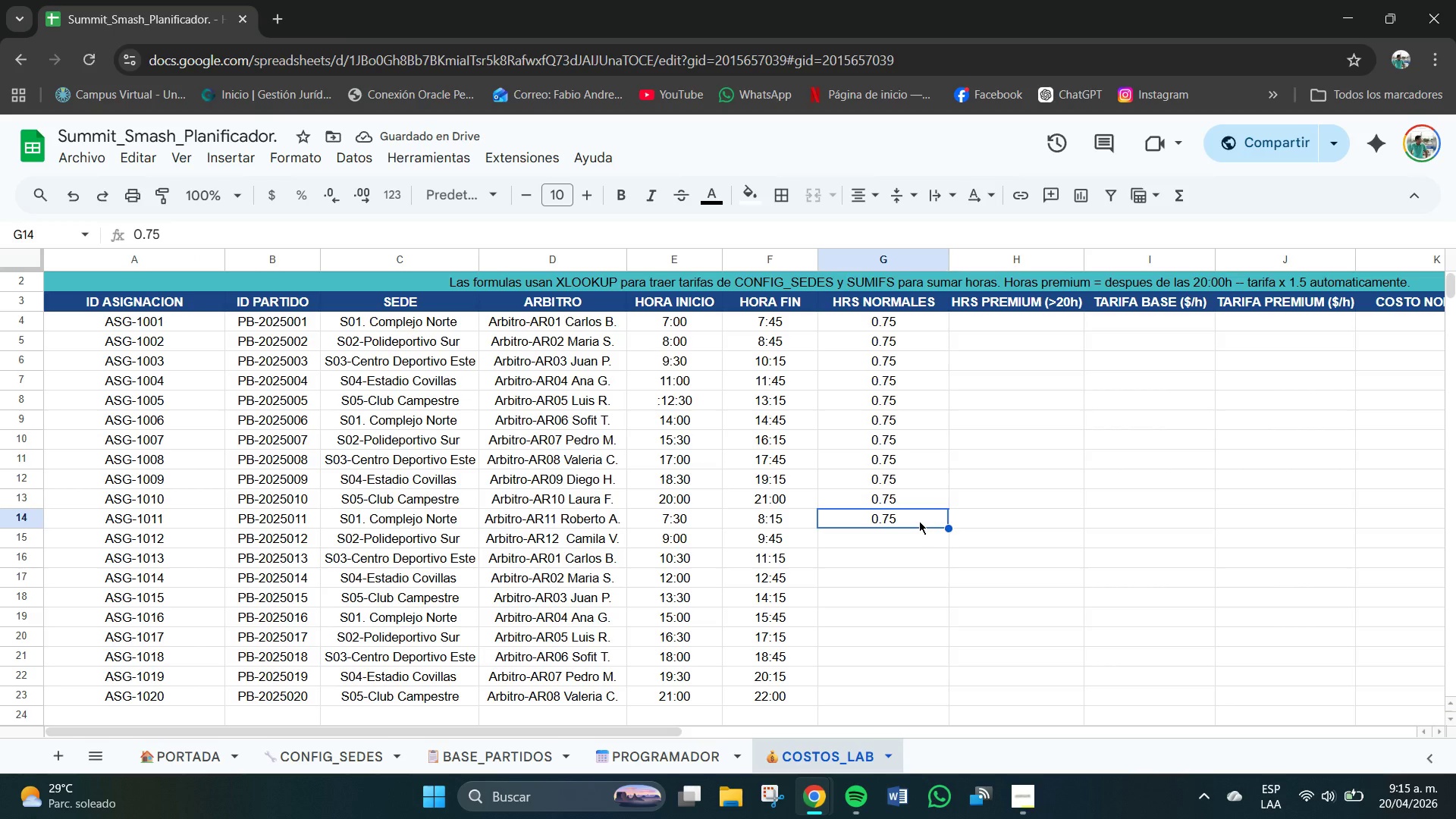 
key(Delete)
 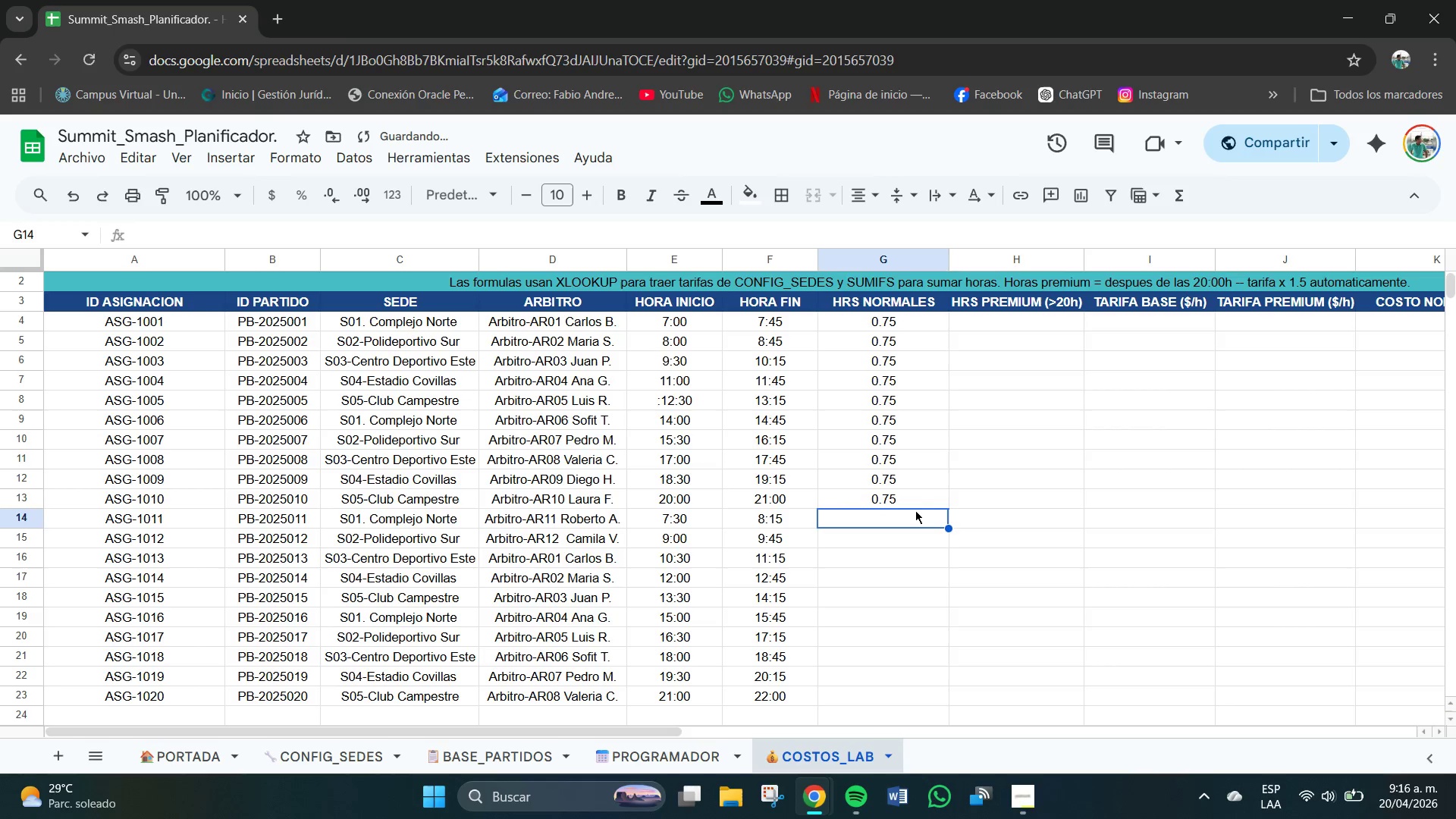 
left_click([913, 504])
 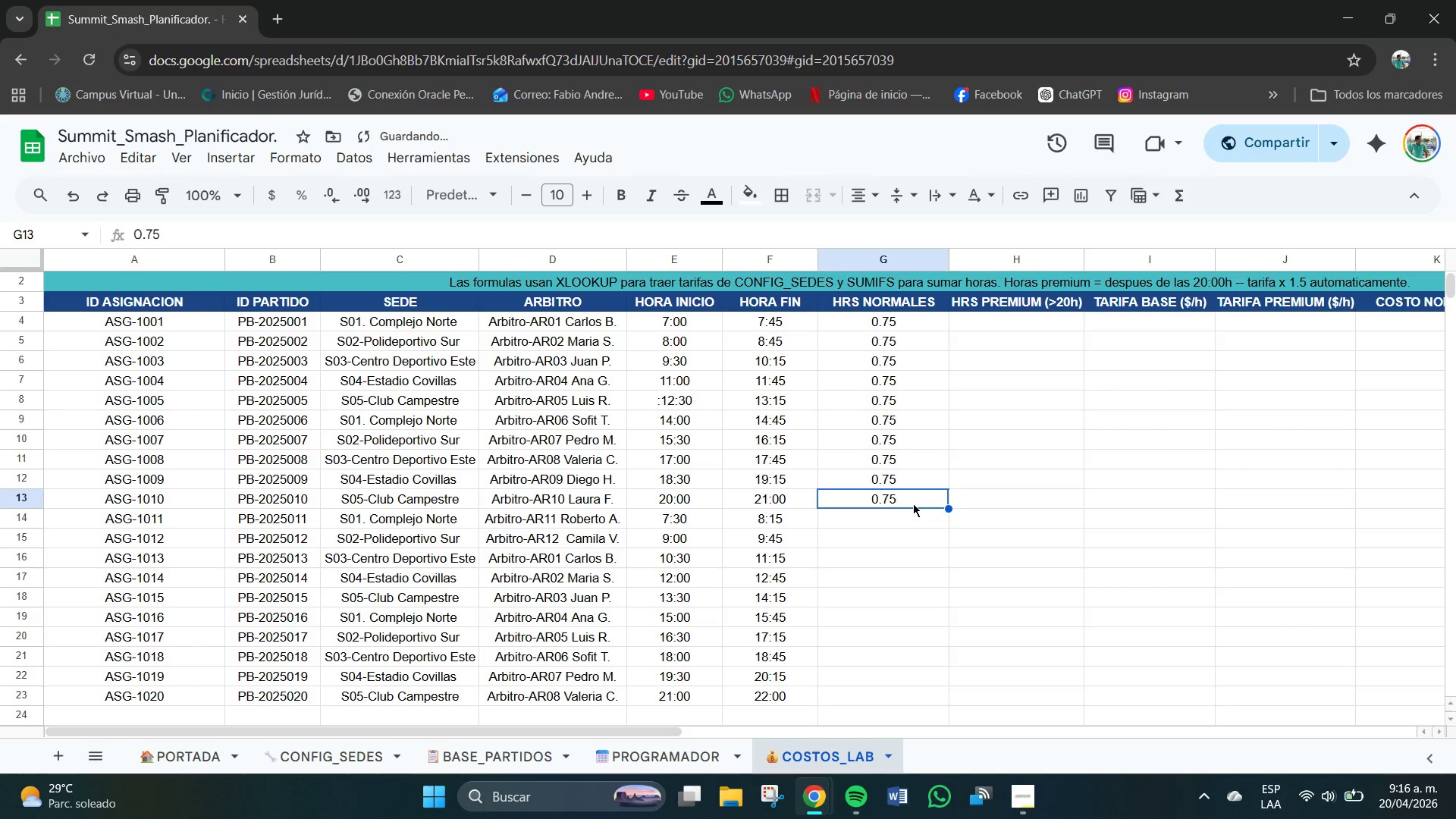 
key(Delete)
 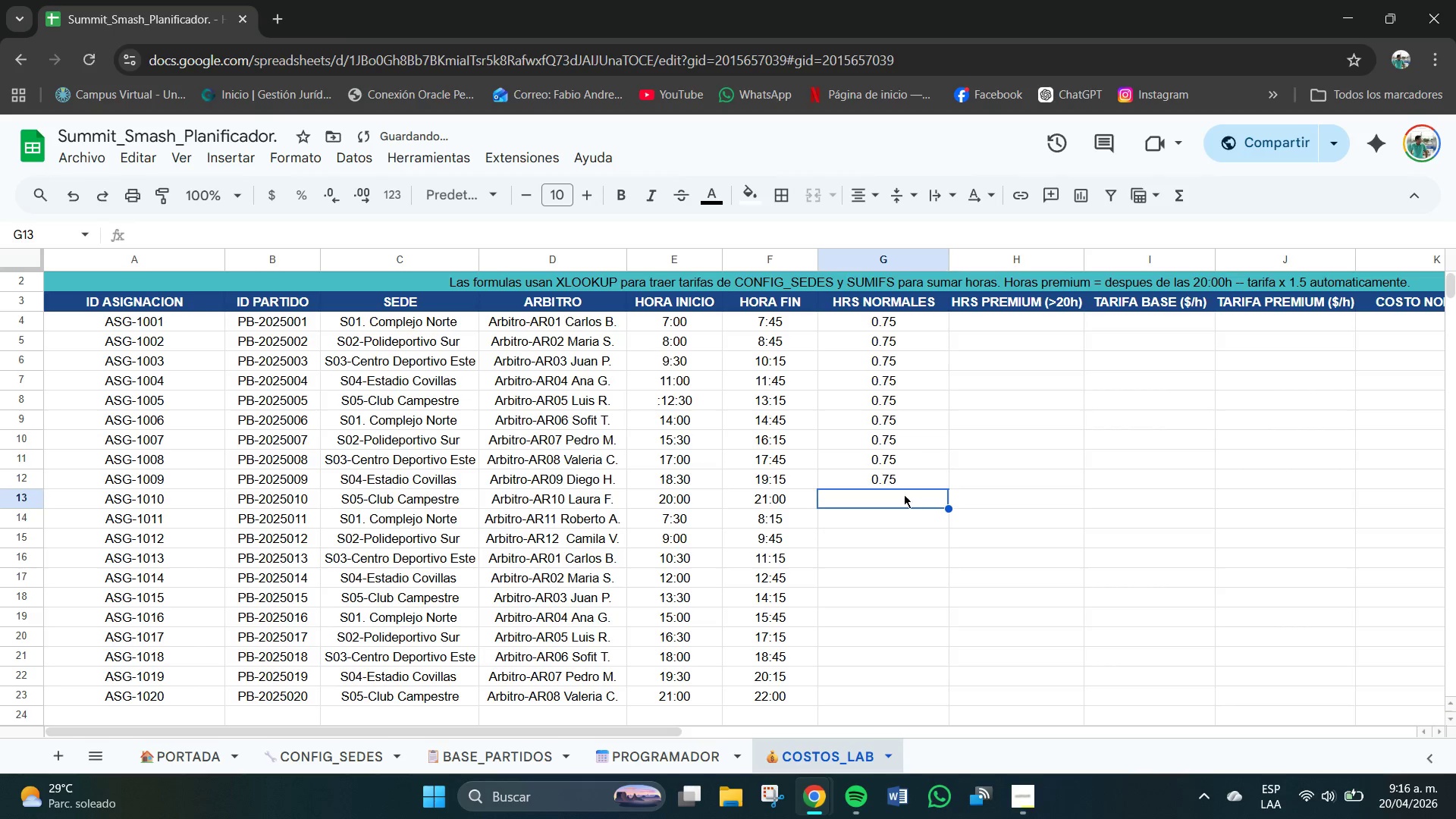 
left_click([896, 485])
 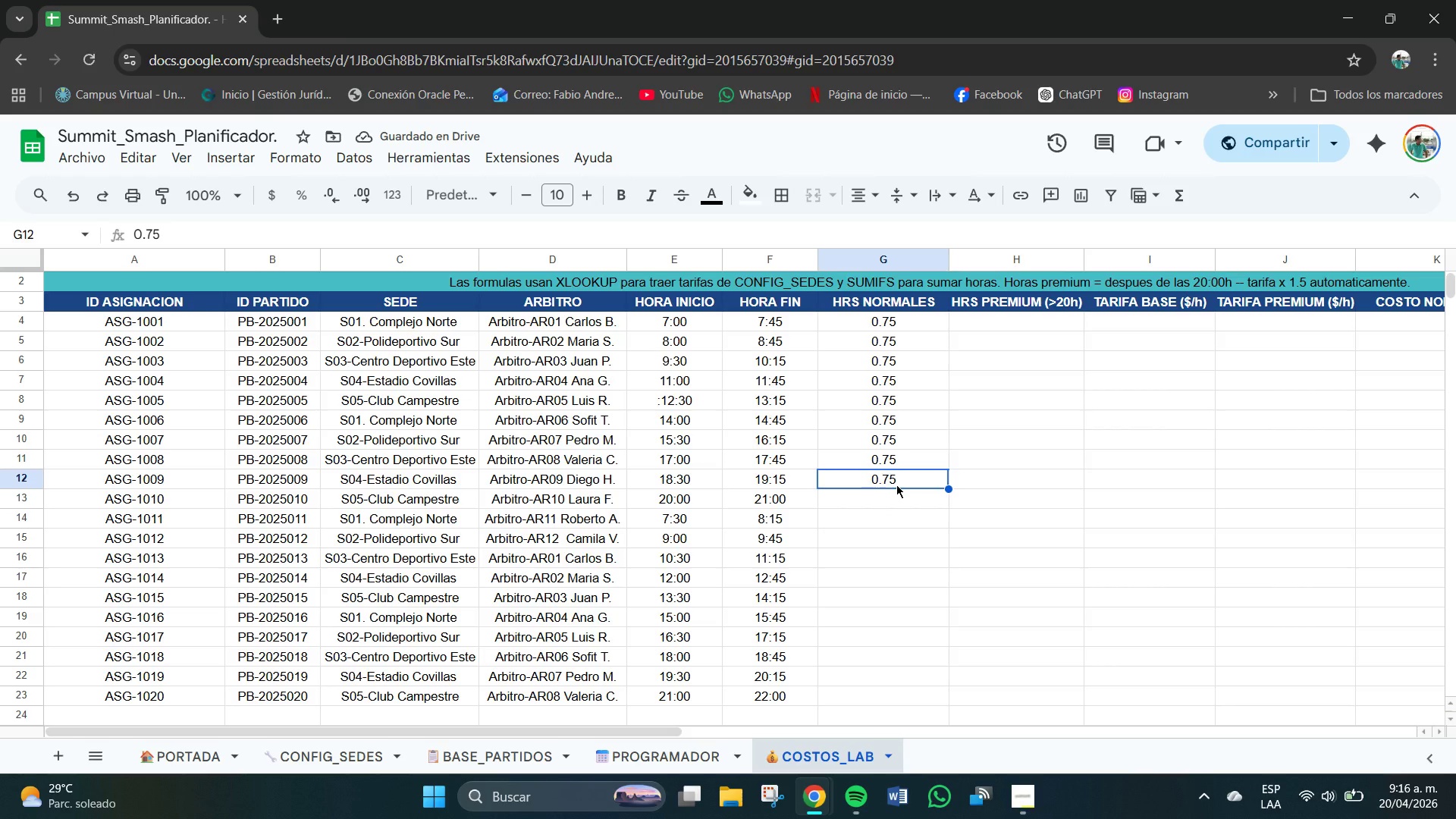 
left_click([901, 497])
 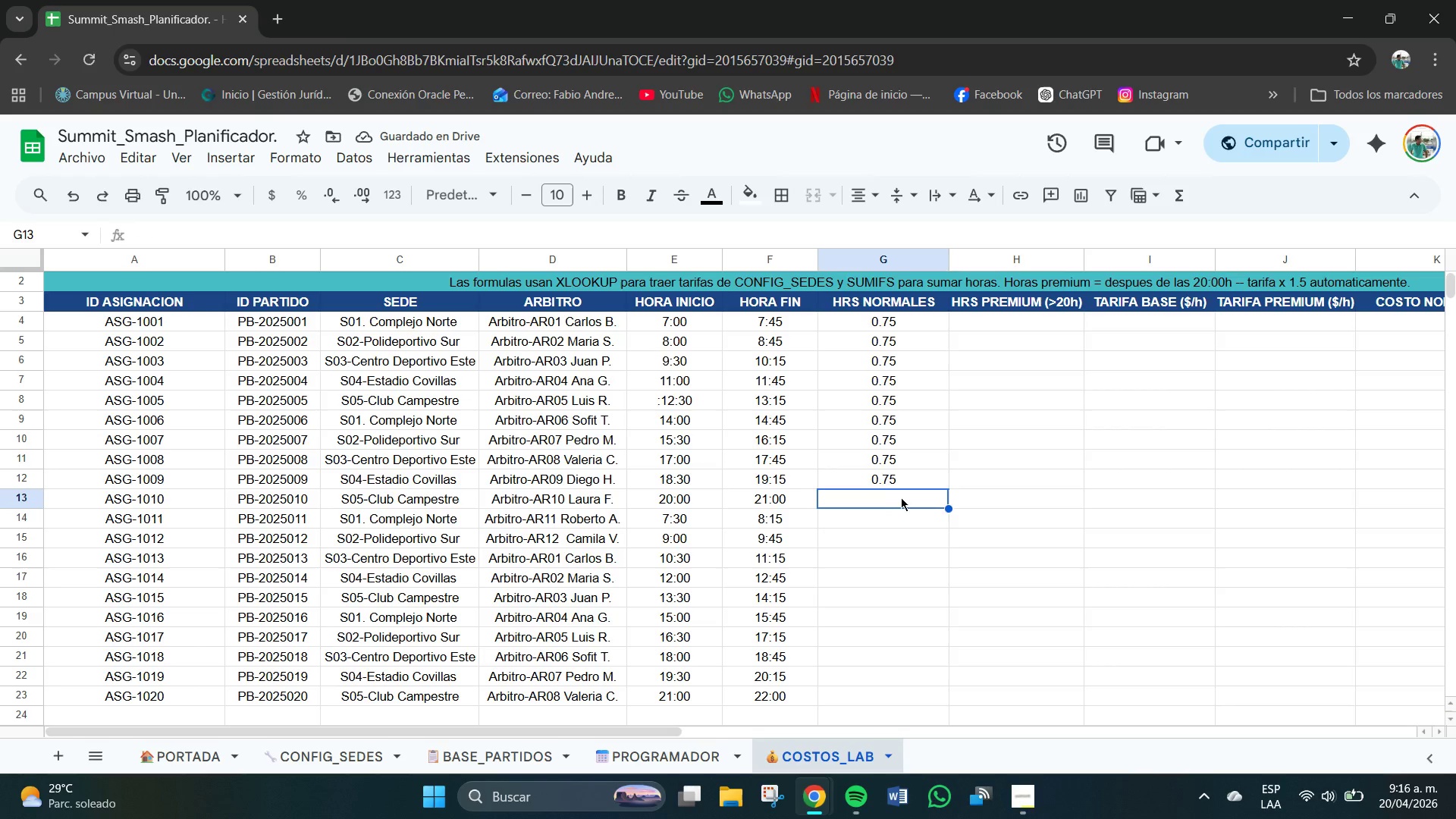 
key(Numpad0)
 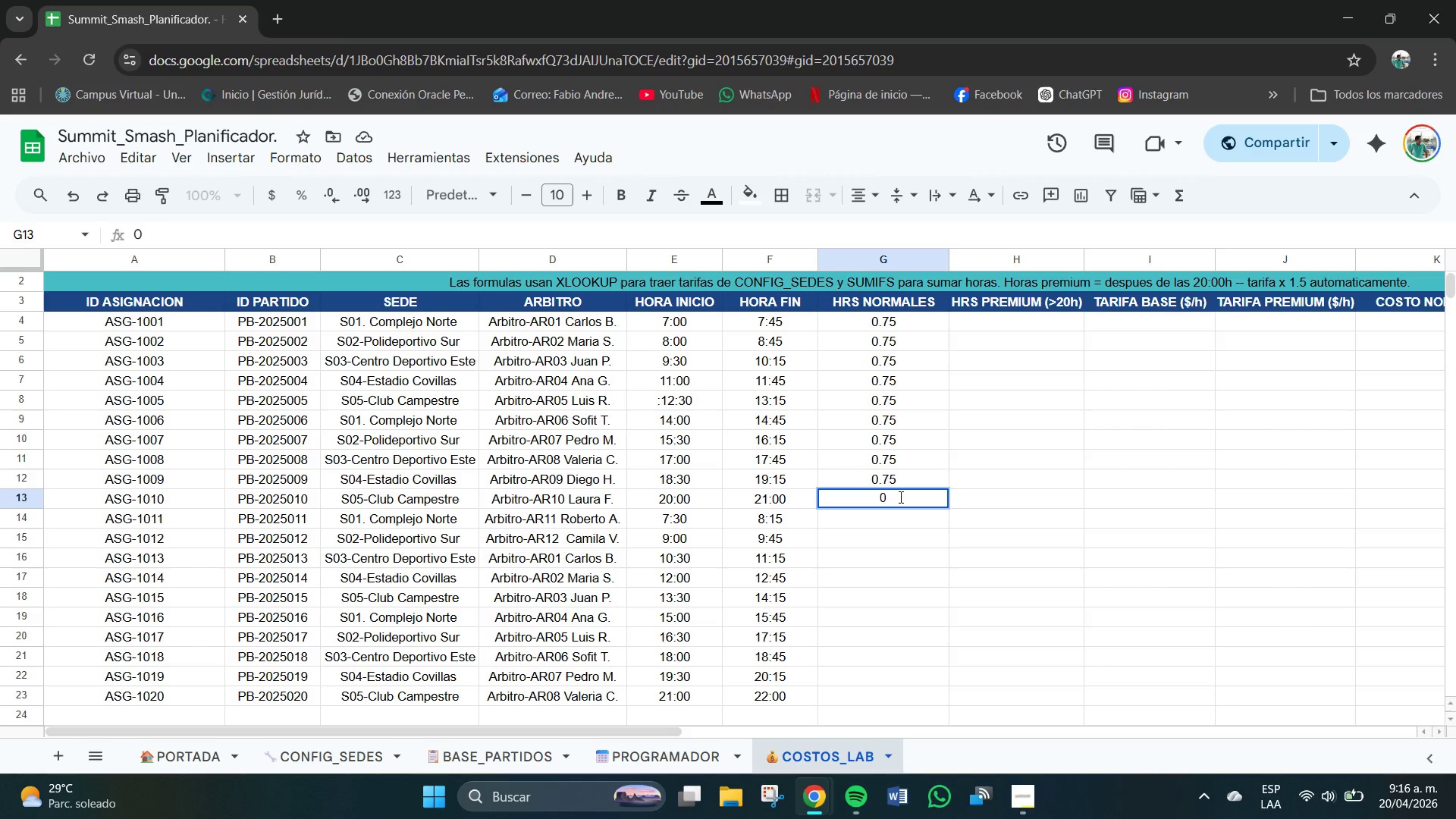 
key(NumpadEnter)
 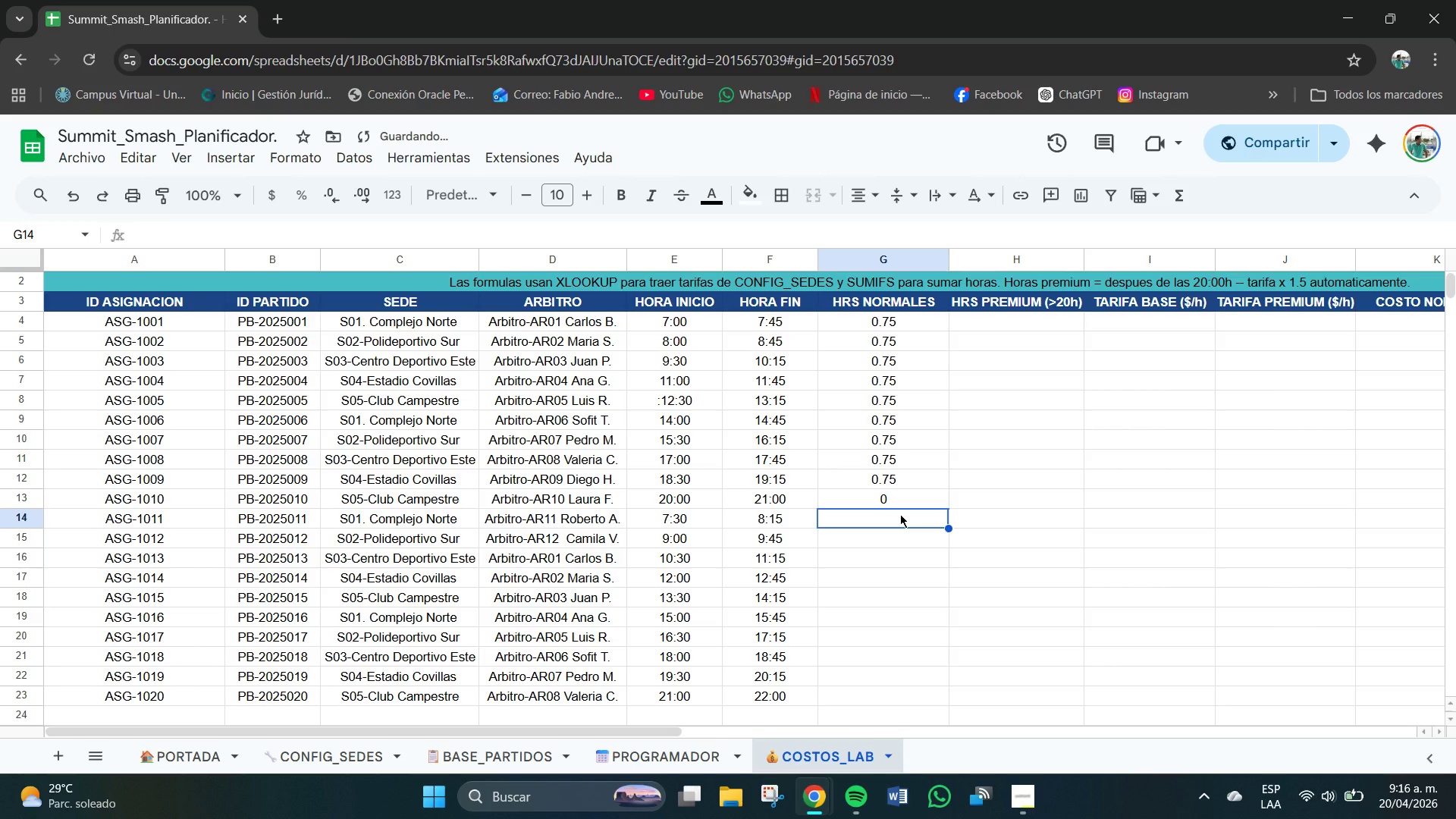 
key(Numpad0)
 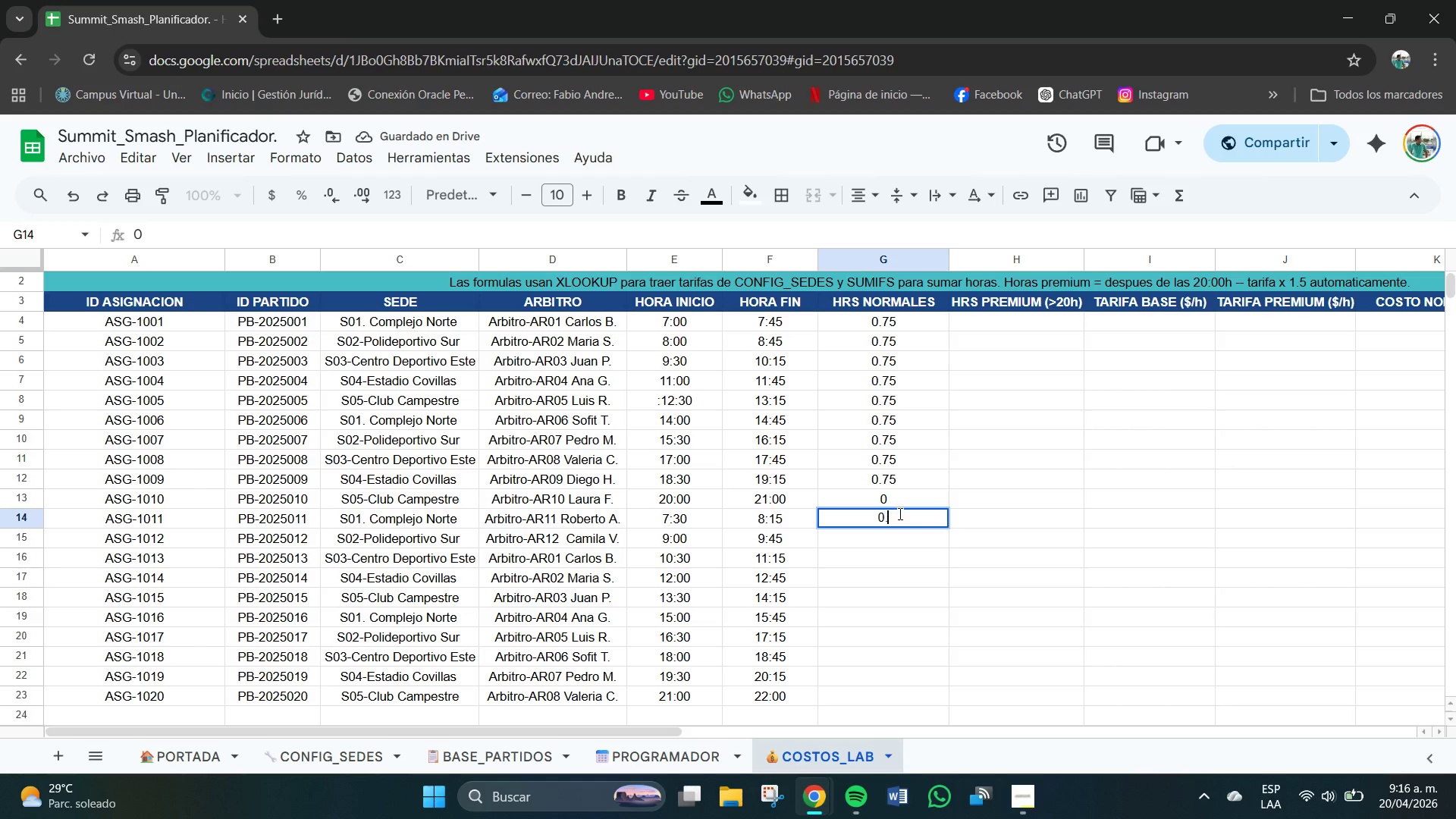 
key(NumpadDecimal)
 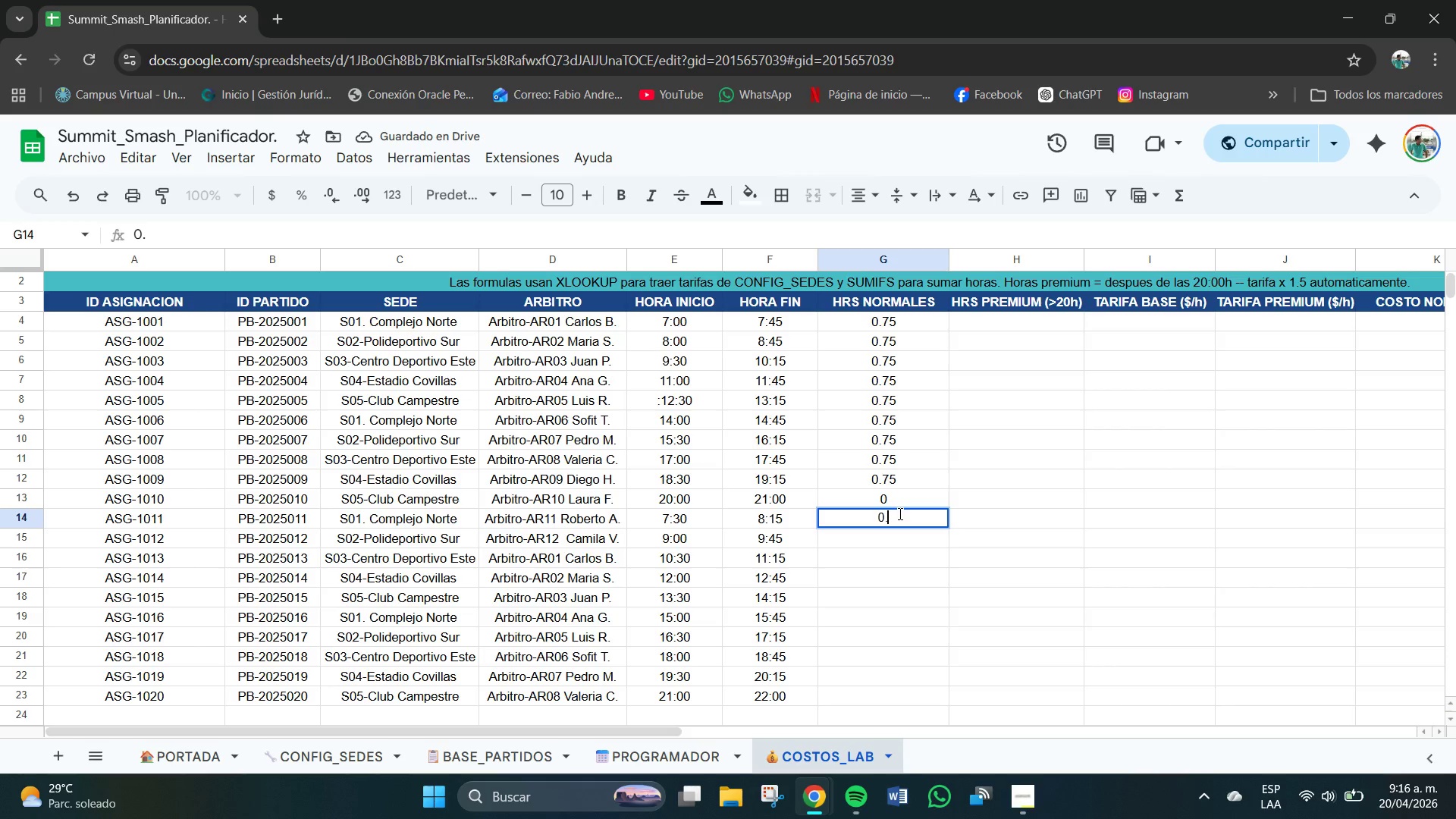 
key(Numpad7)
 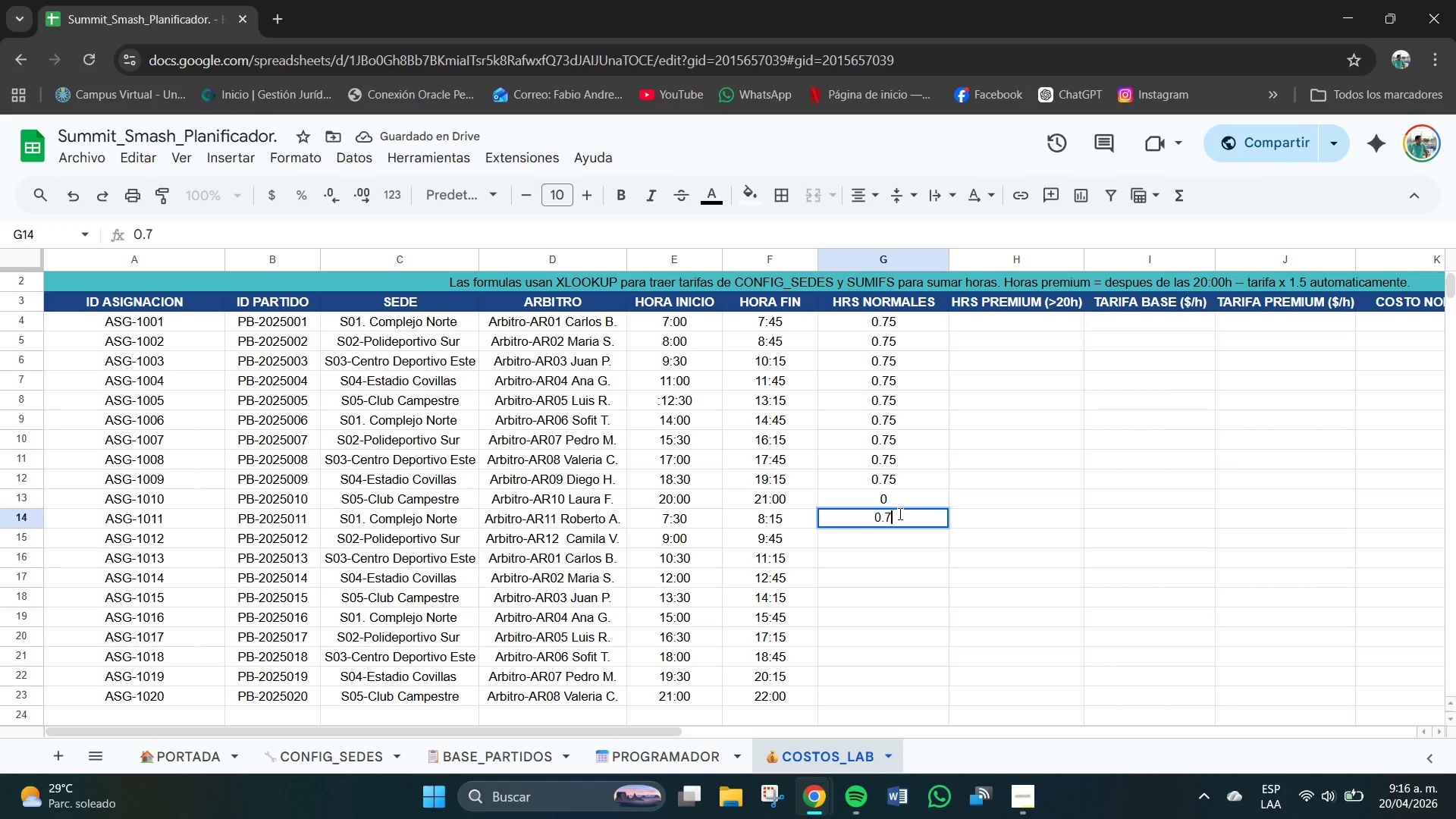 
key(Numpad5)
 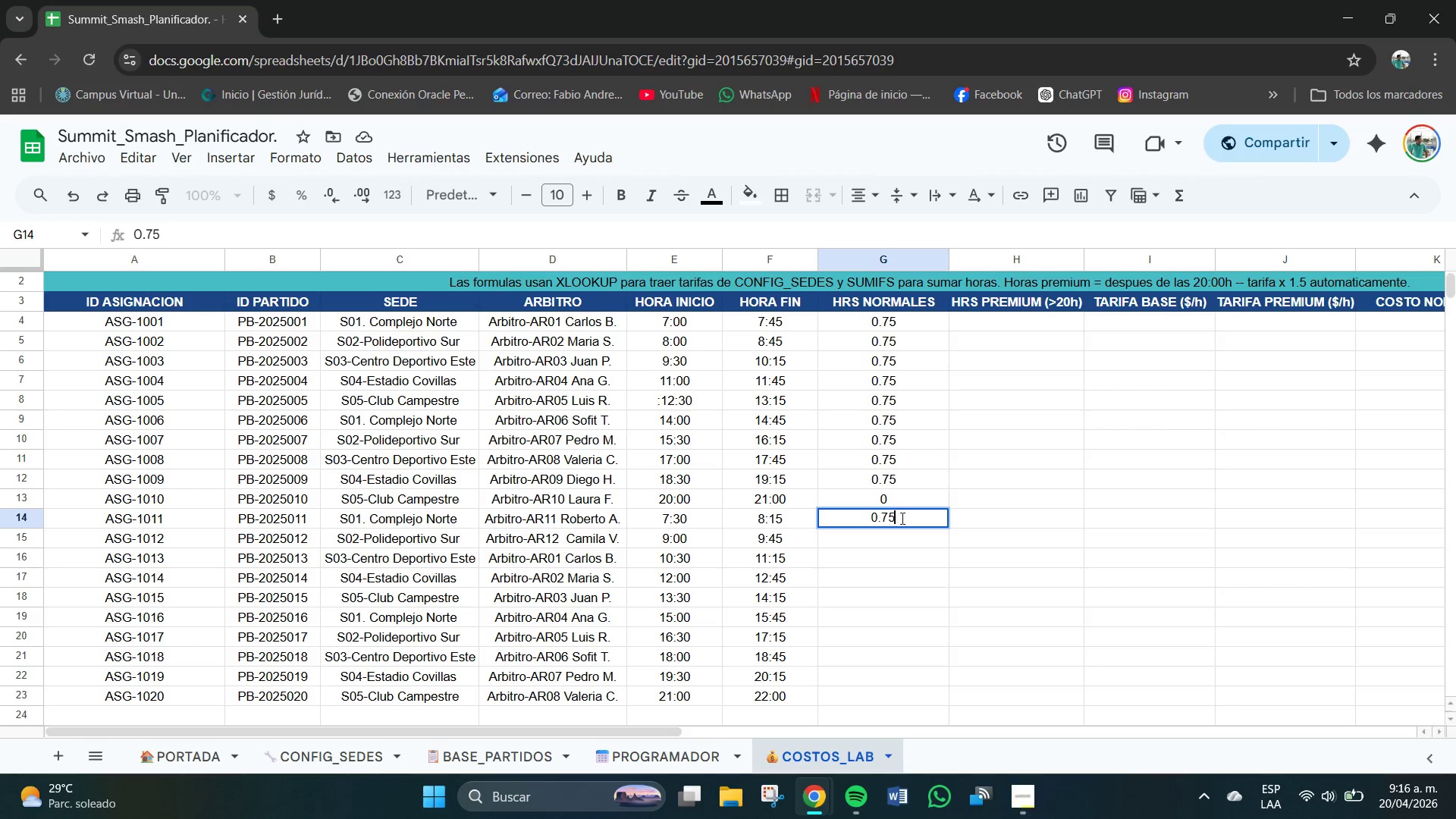 
double_click([932, 506])
 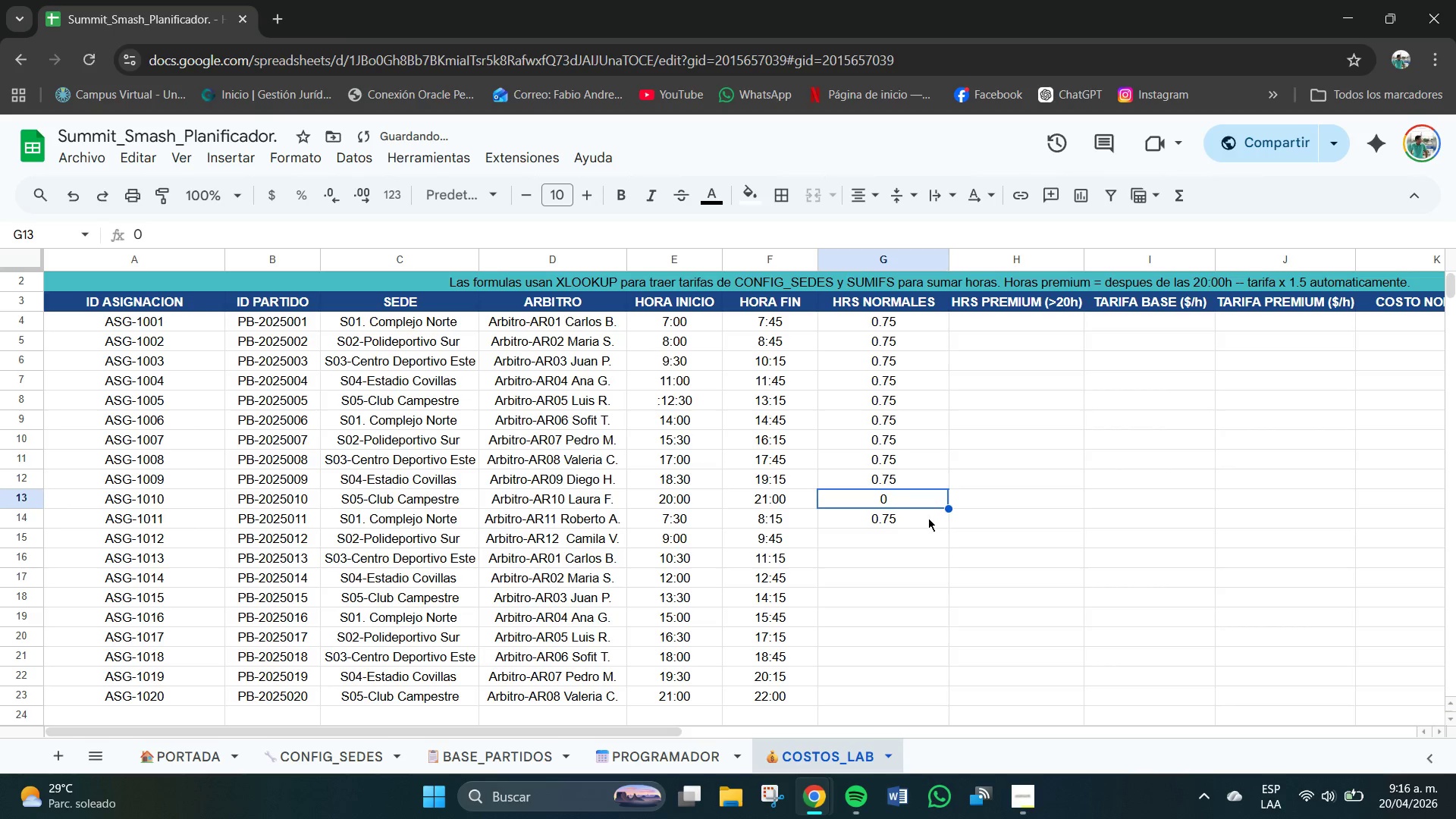 
triple_click([928, 519])
 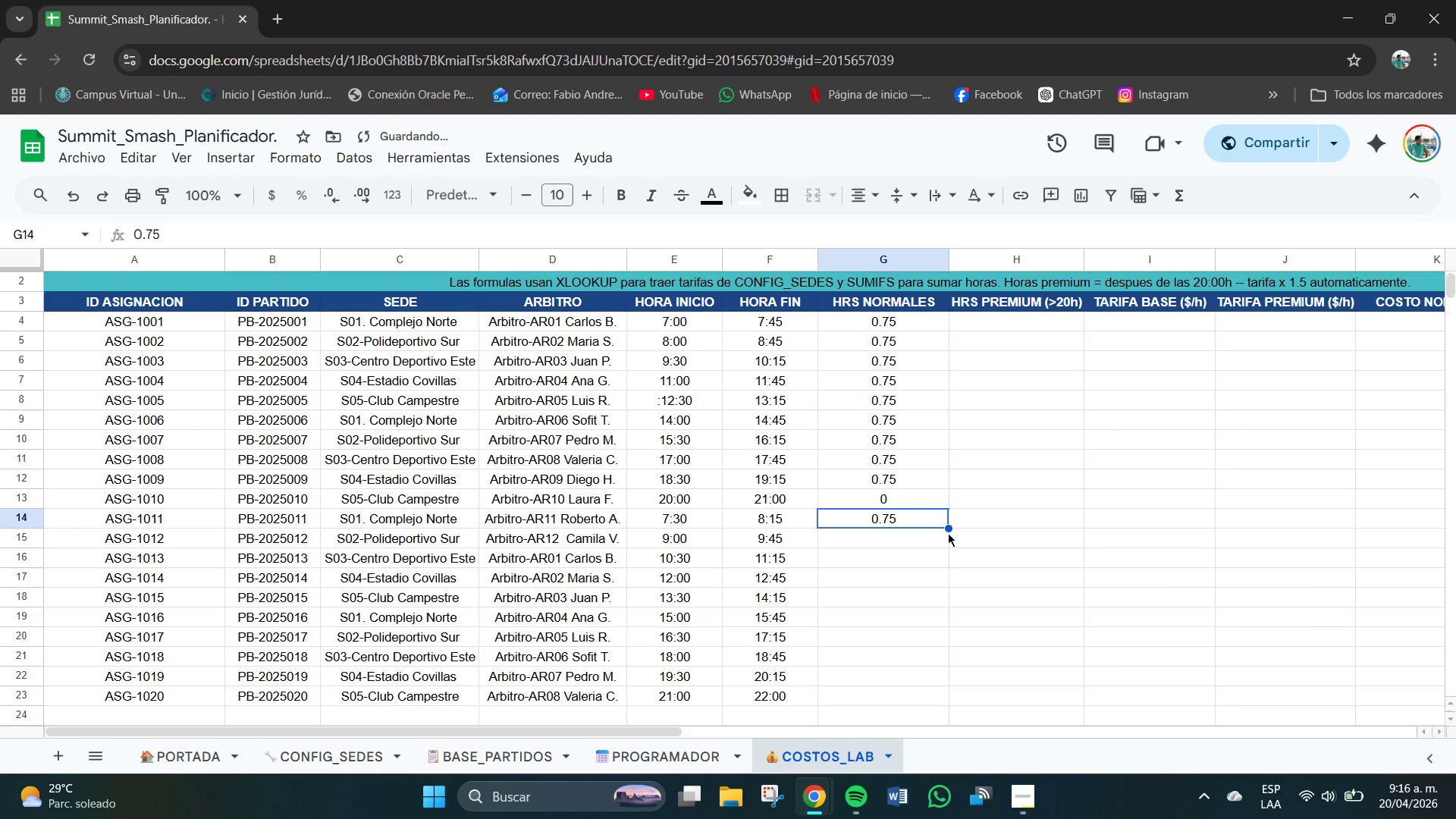 
left_click_drag(start_coordinate=[948, 531], to_coordinate=[933, 672])
 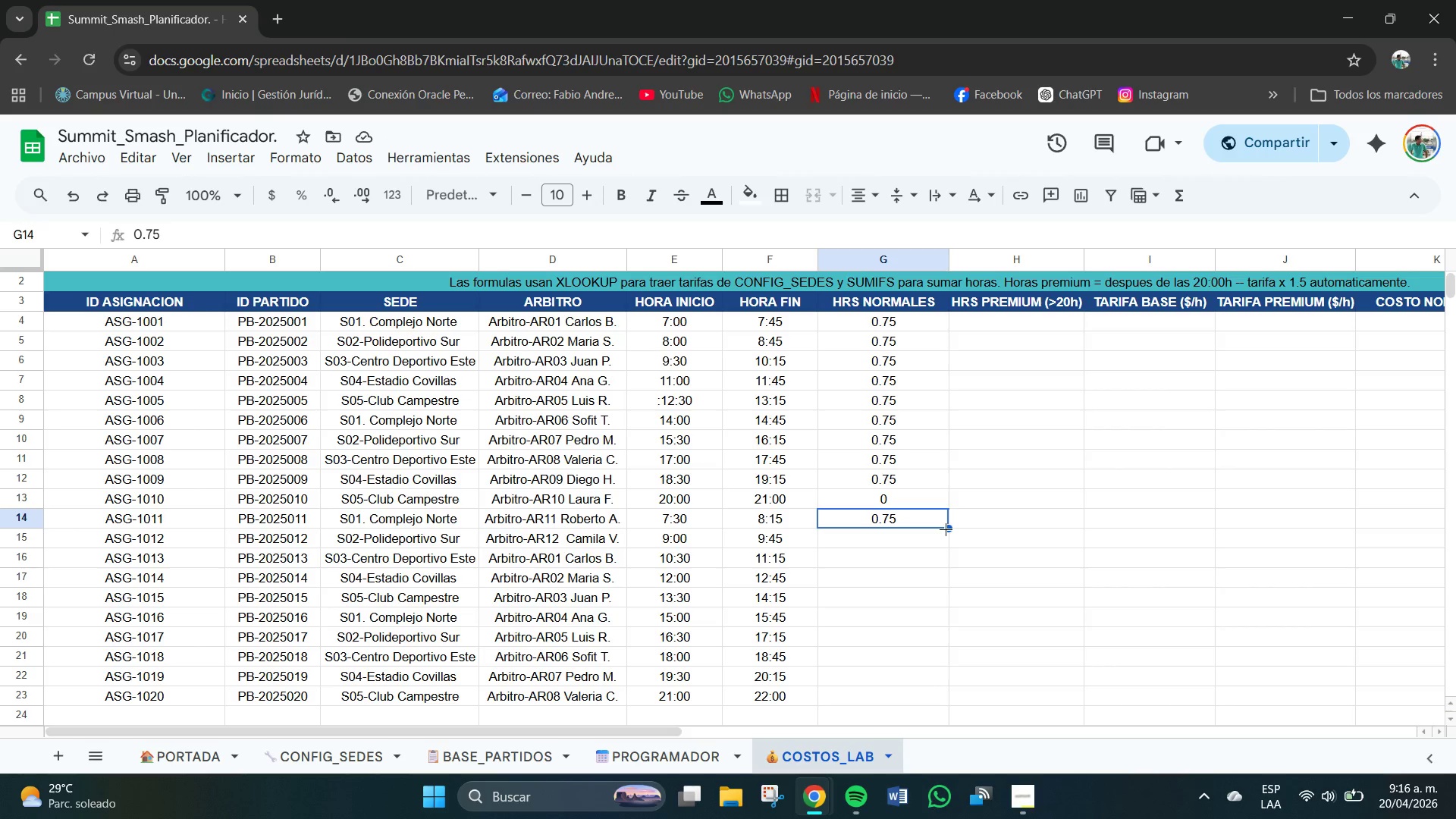 
left_click_drag(start_coordinate=[949, 529], to_coordinate=[936, 673])
 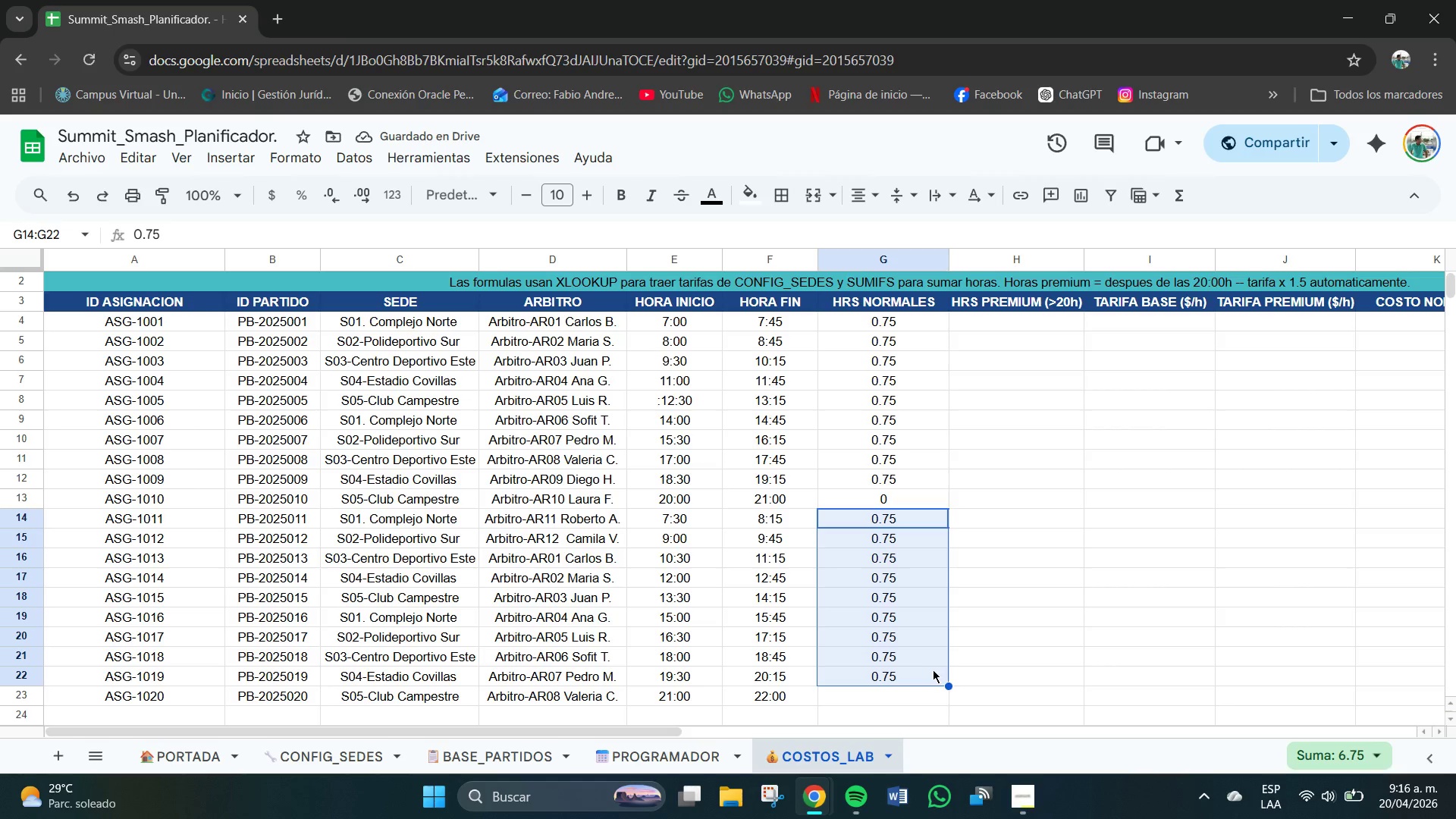 
scroll: coordinate [905, 591], scroll_direction: down, amount: 2.0
 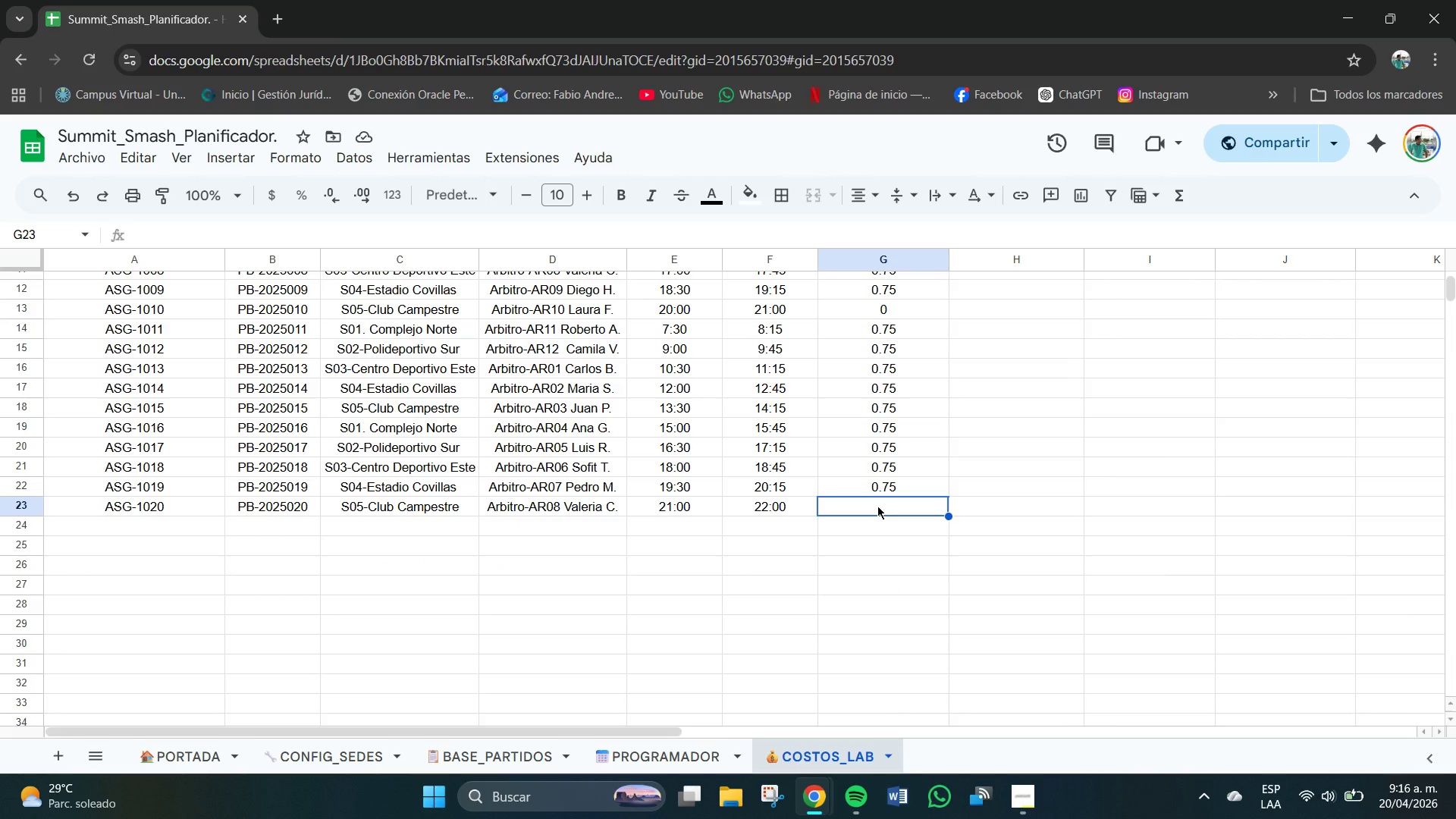 
wait(11.57)
 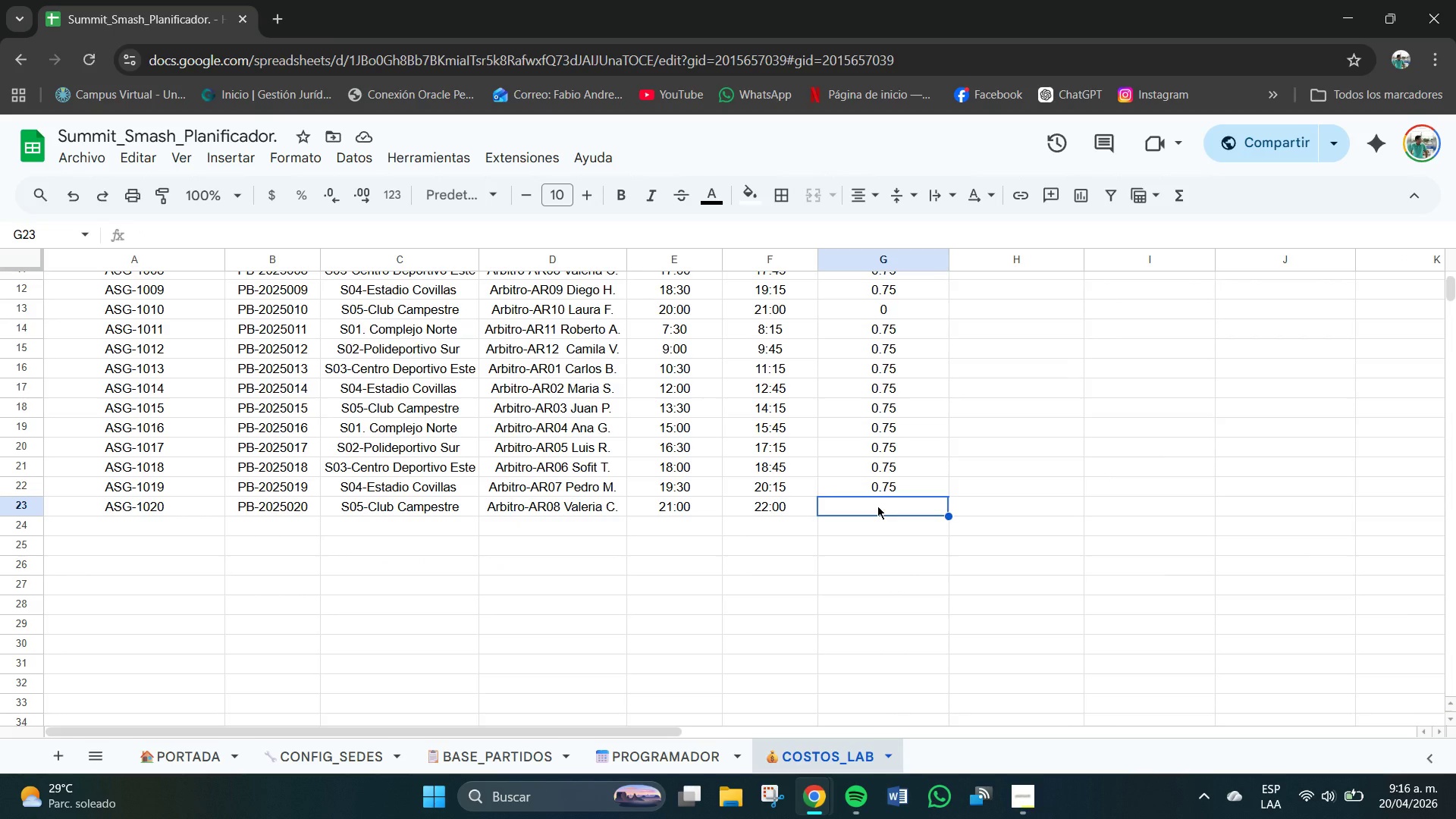 
key(Delete)
 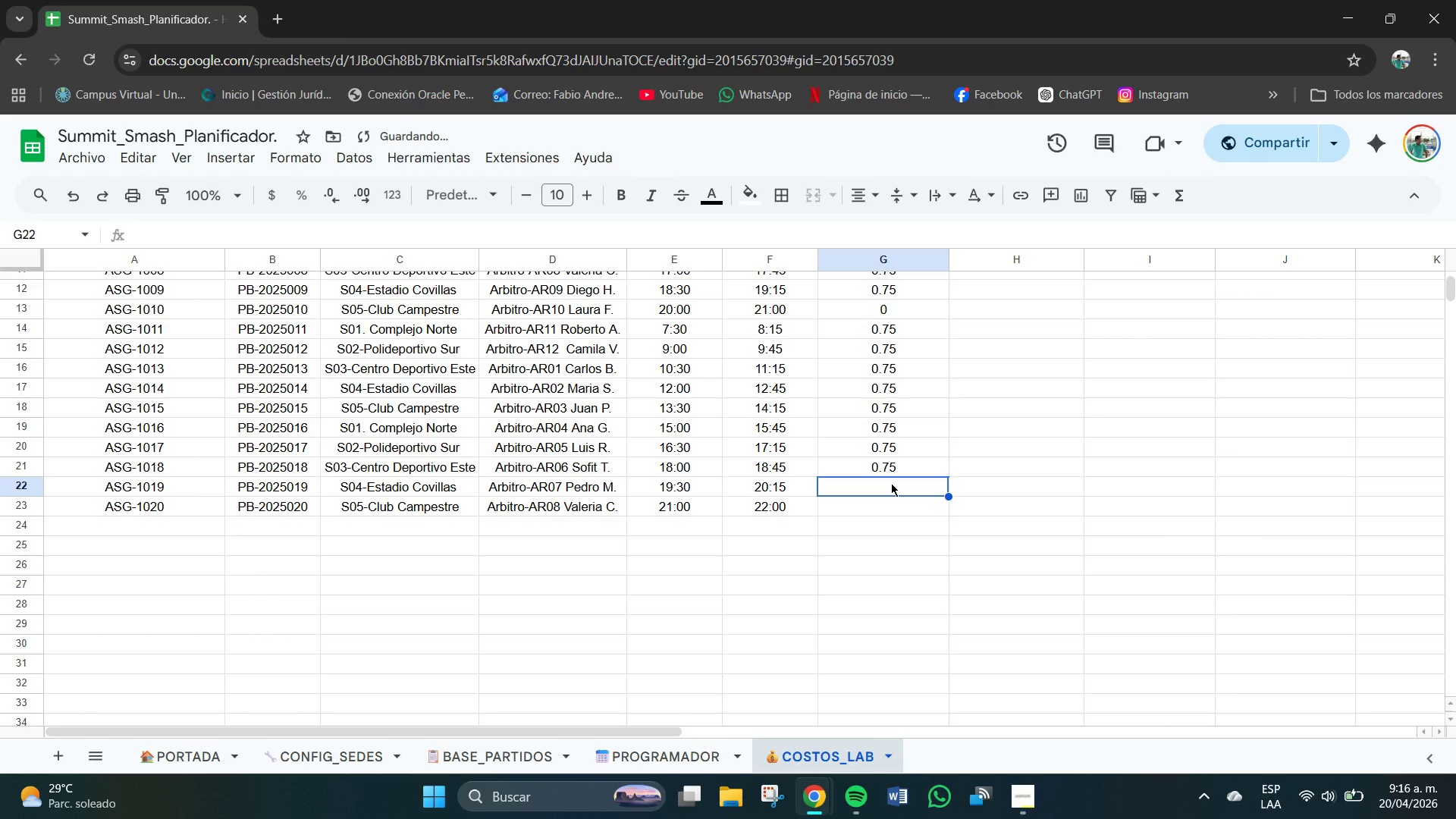 
double_click([891, 482])
 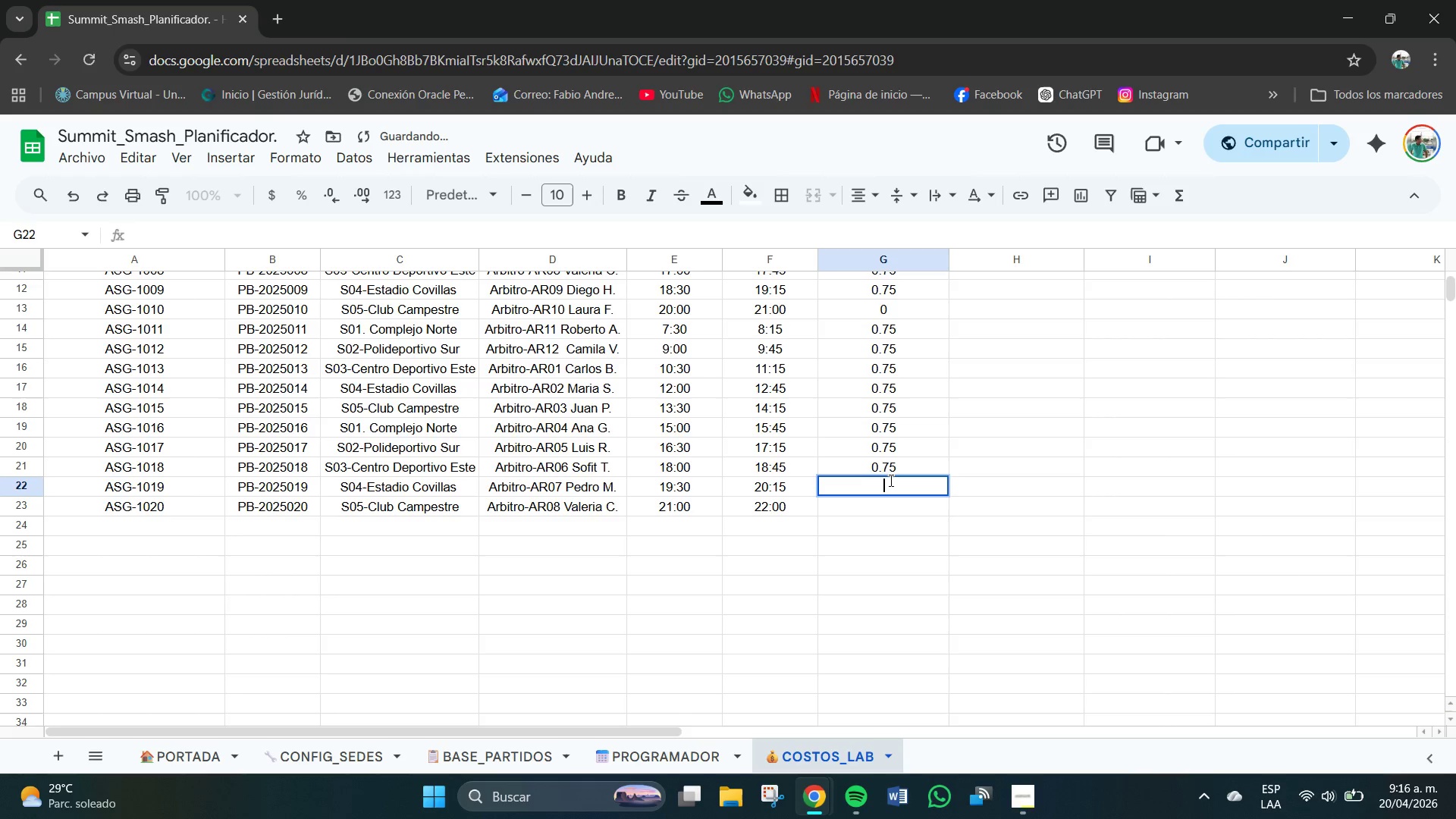 
key(Numpad0)
 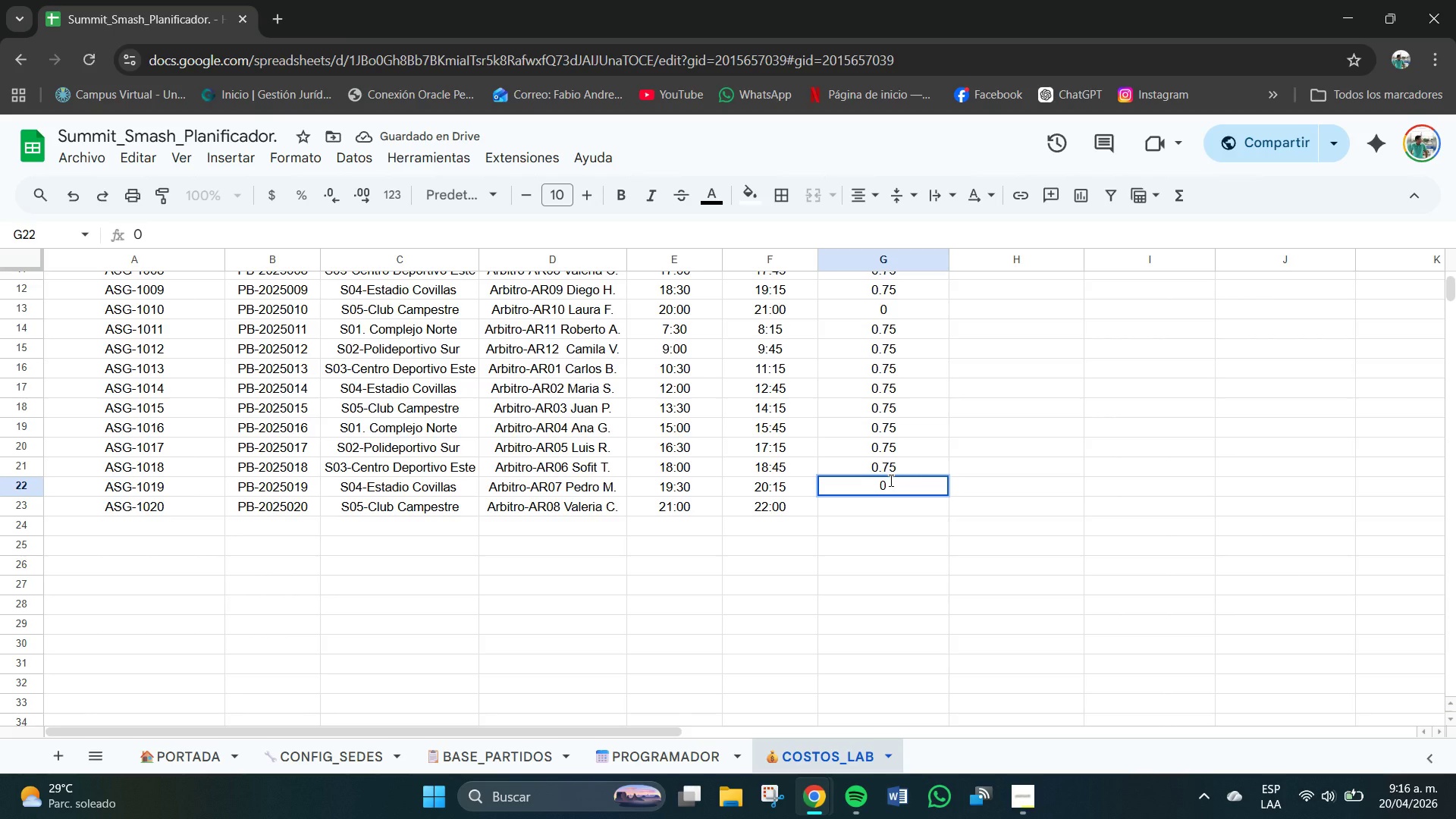 
key(NumpadDecimal)
 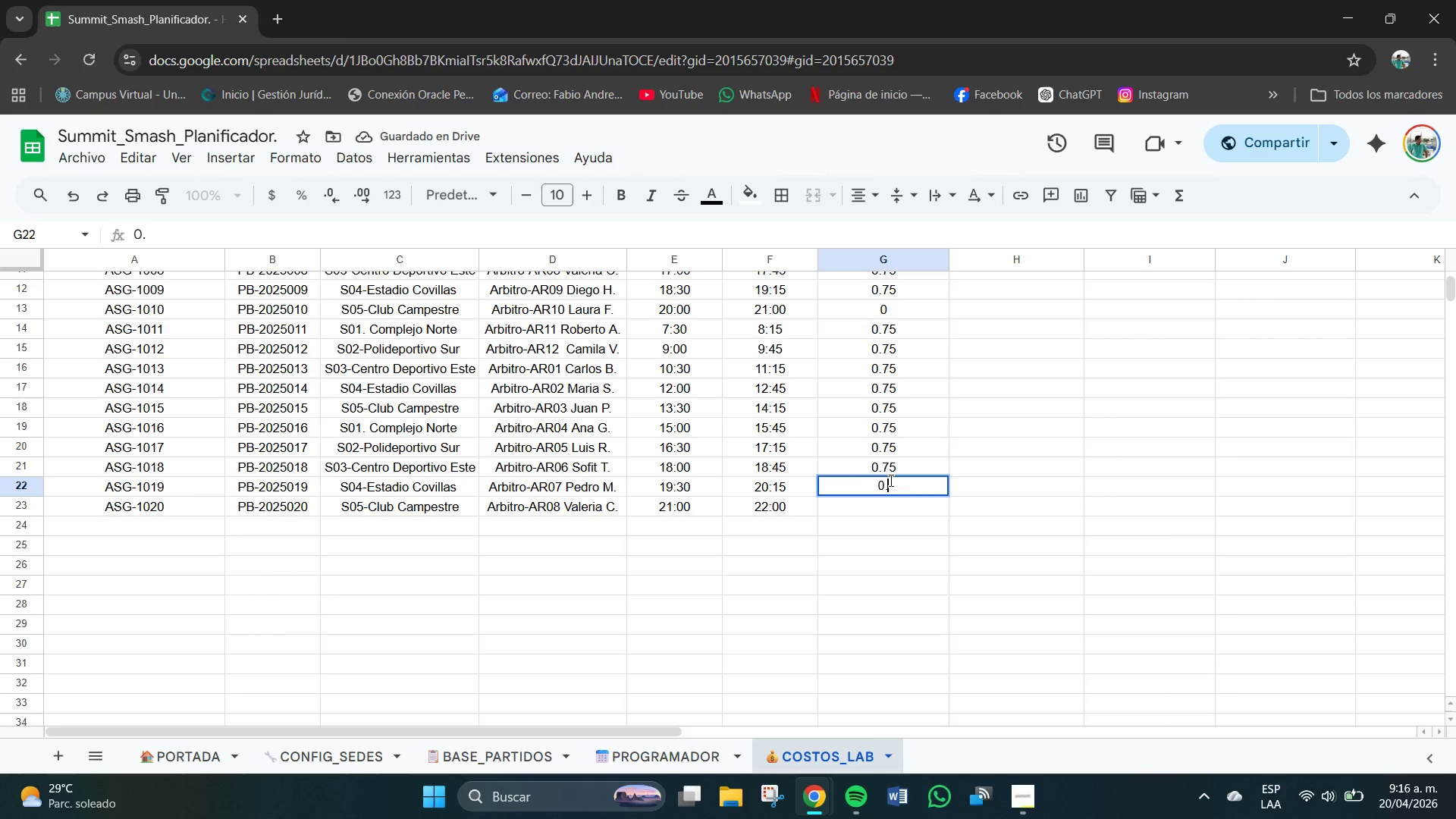 
key(Numpad5)
 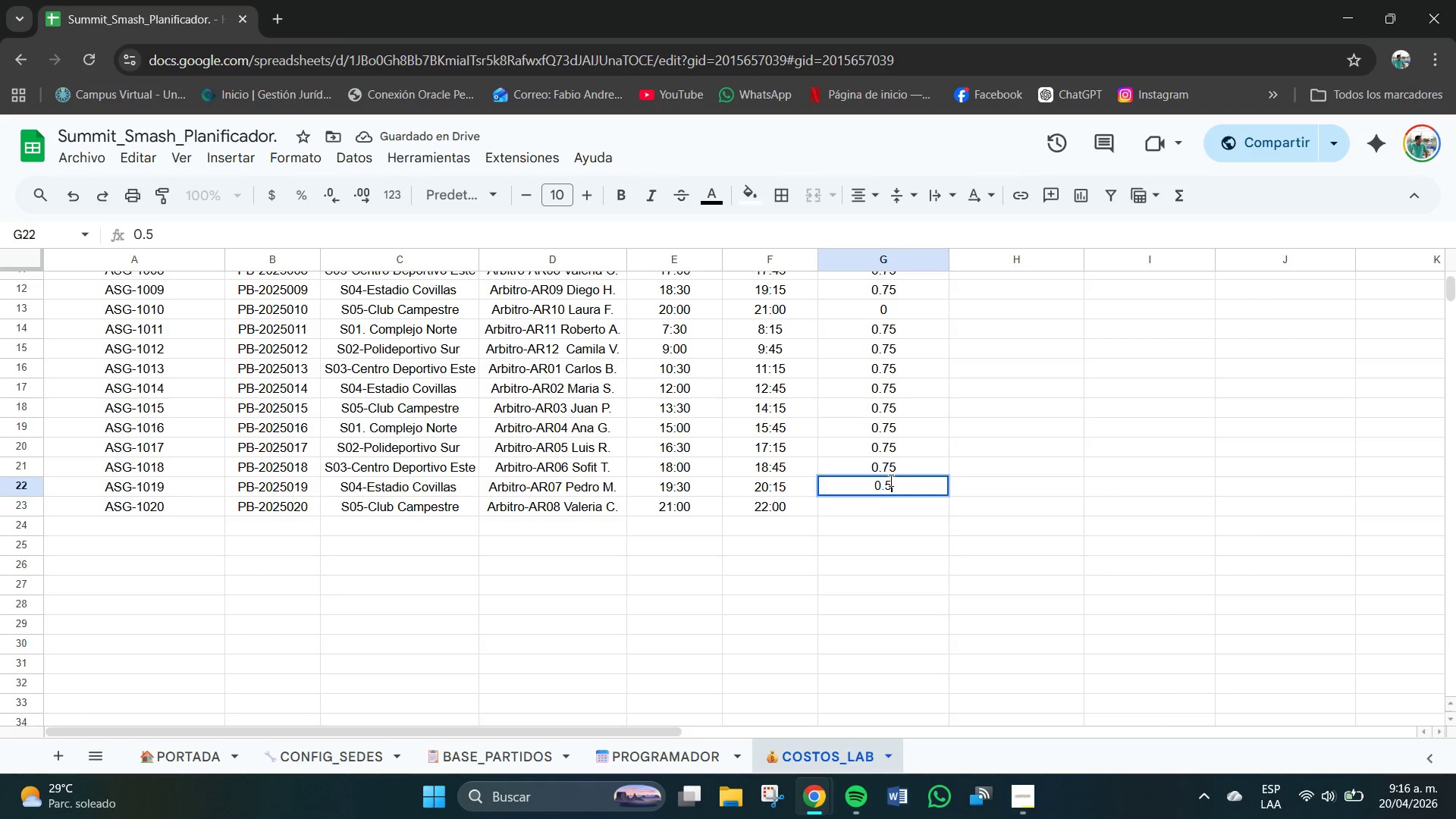 
key(NumpadEnter)
 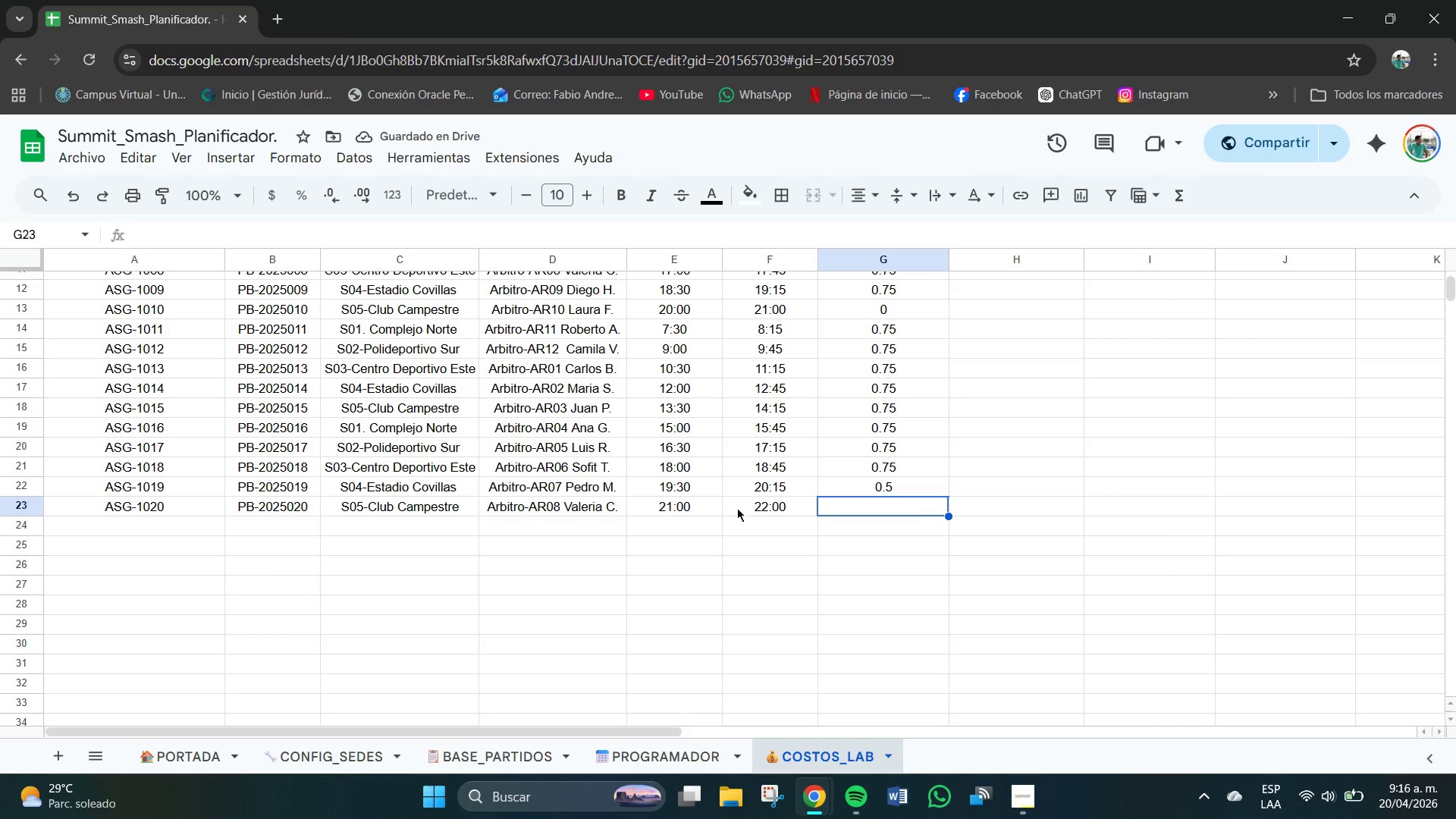 
wait(6.94)
 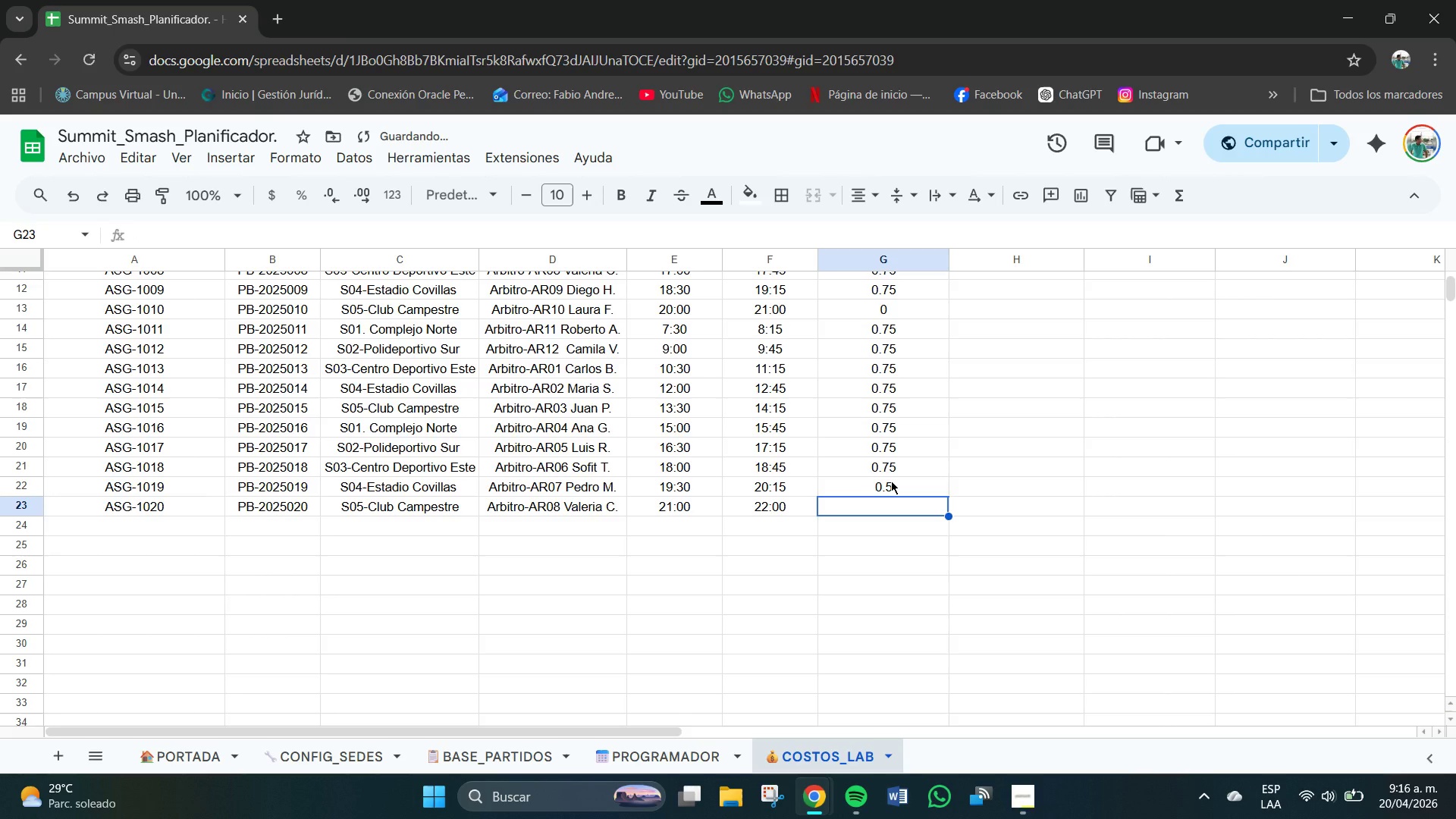 
left_click([665, 511])
 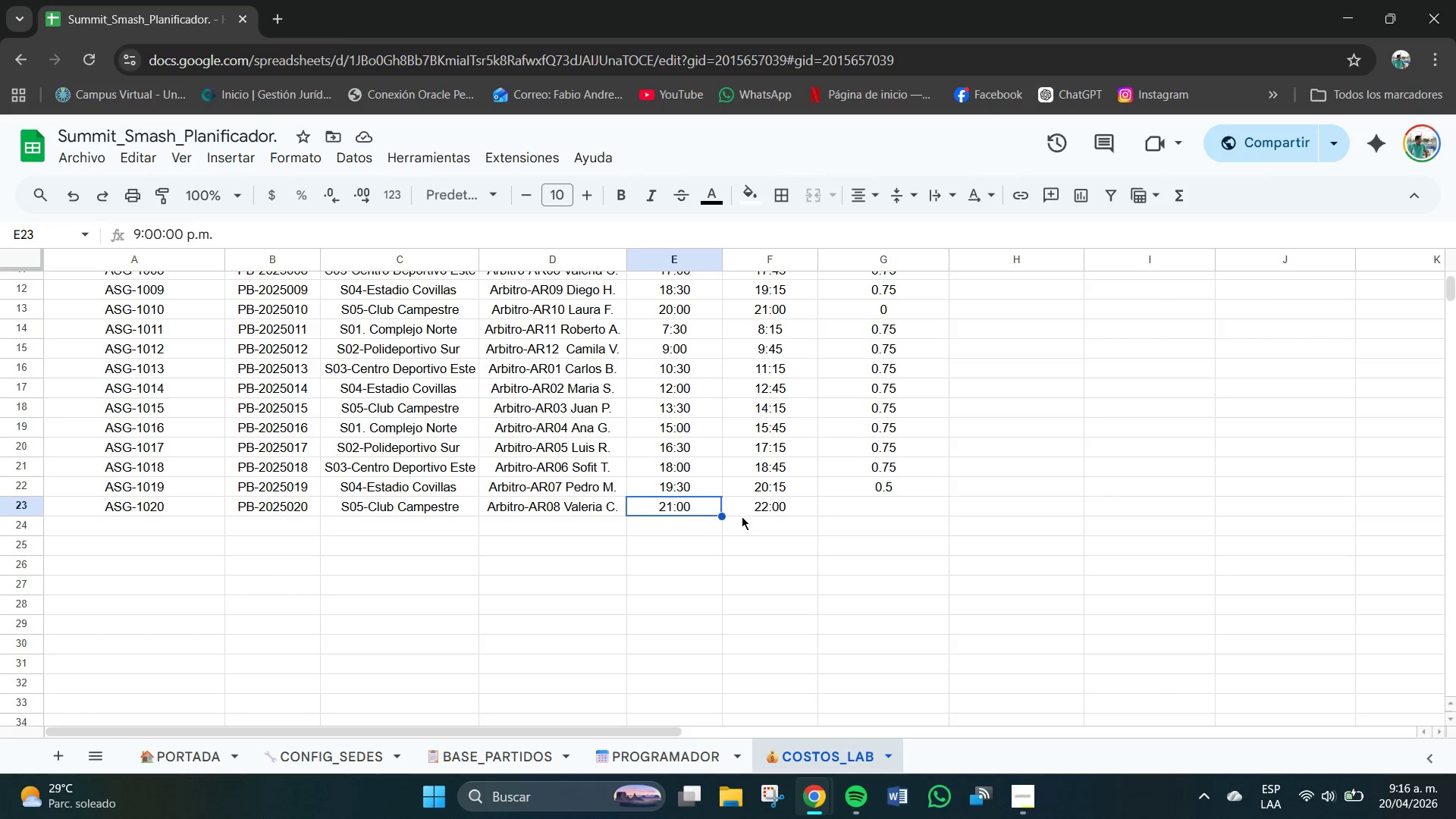 
double_click([761, 509])
 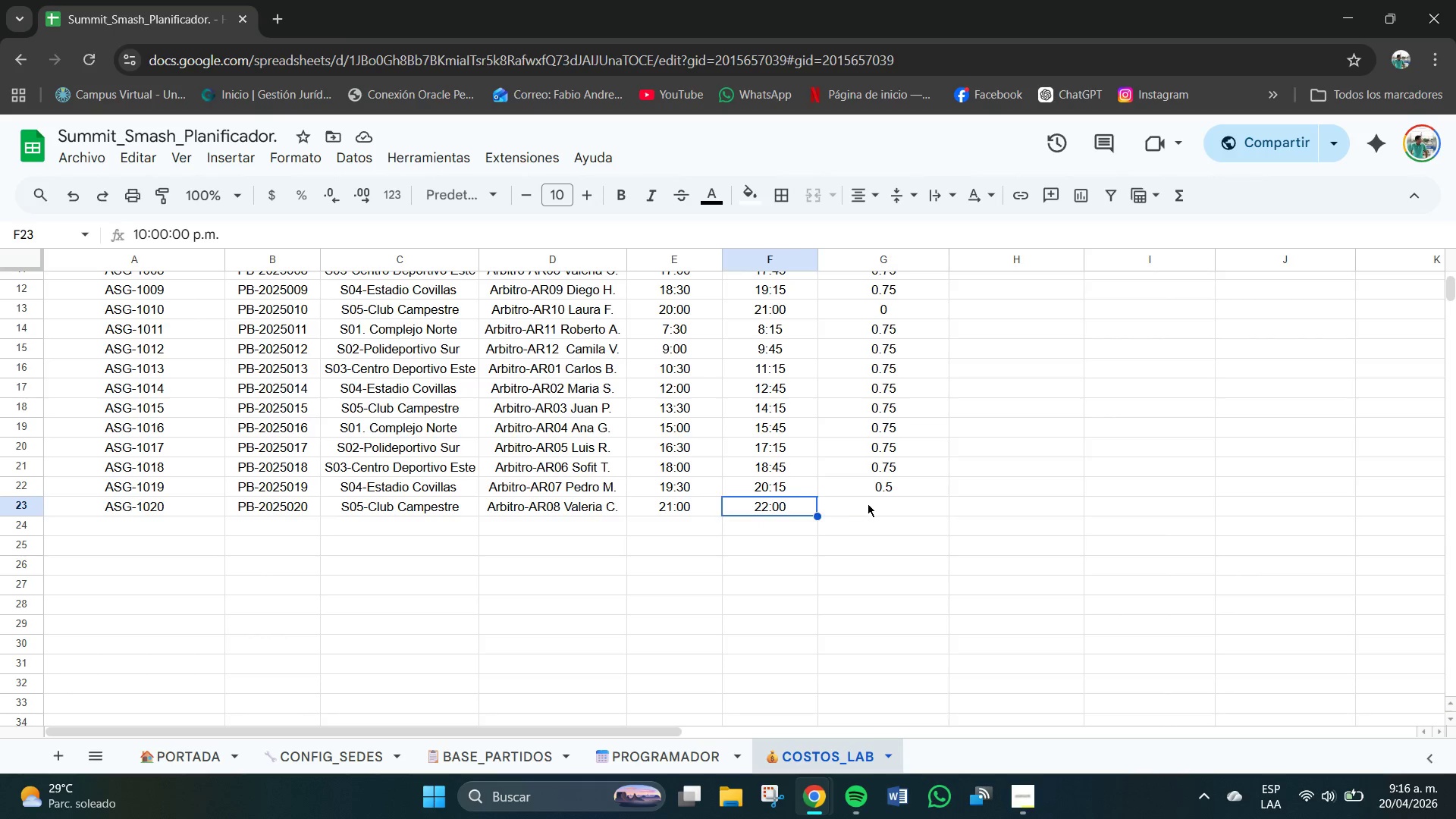 
left_click([868, 504])
 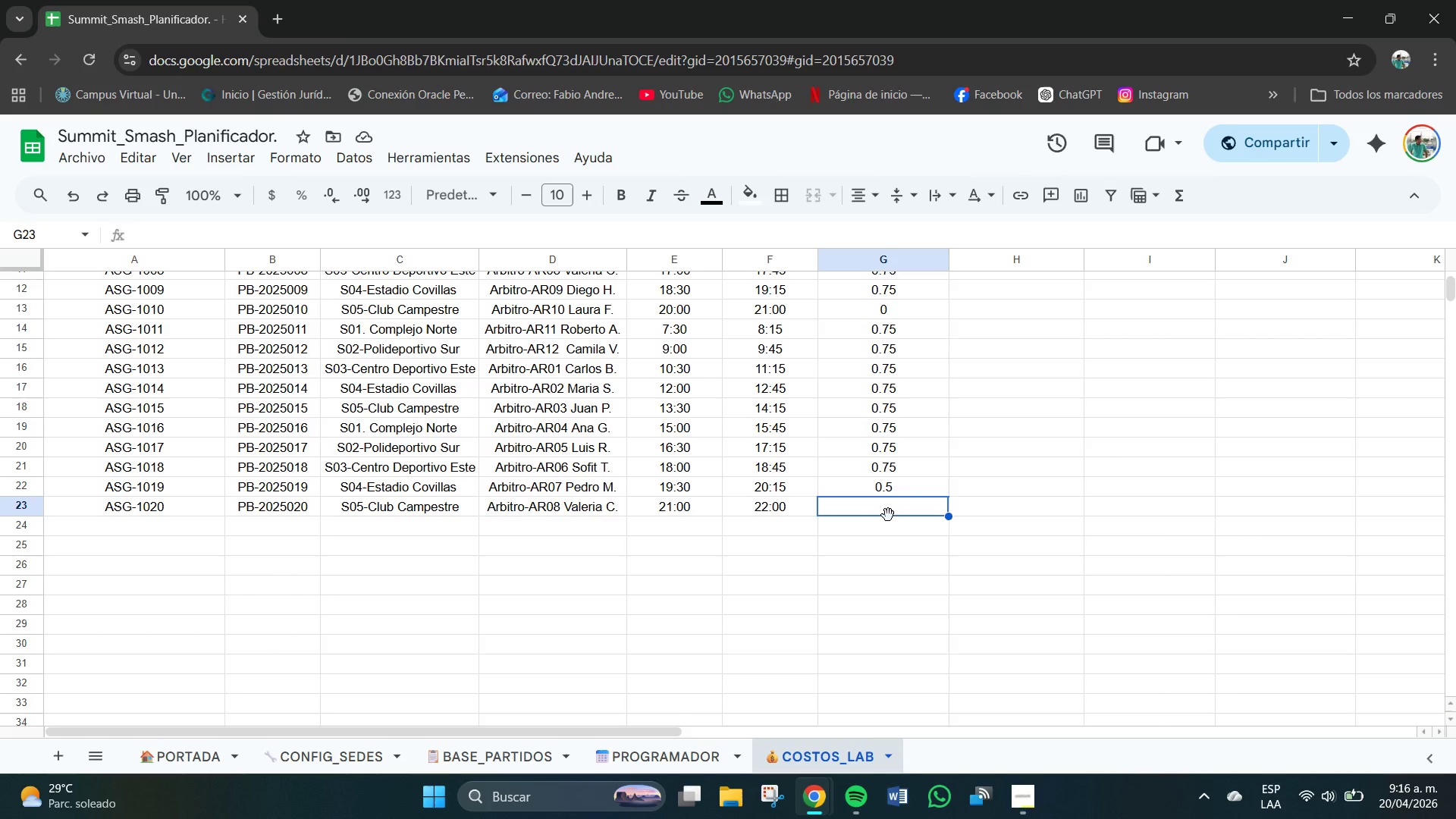 
wait(11.17)
 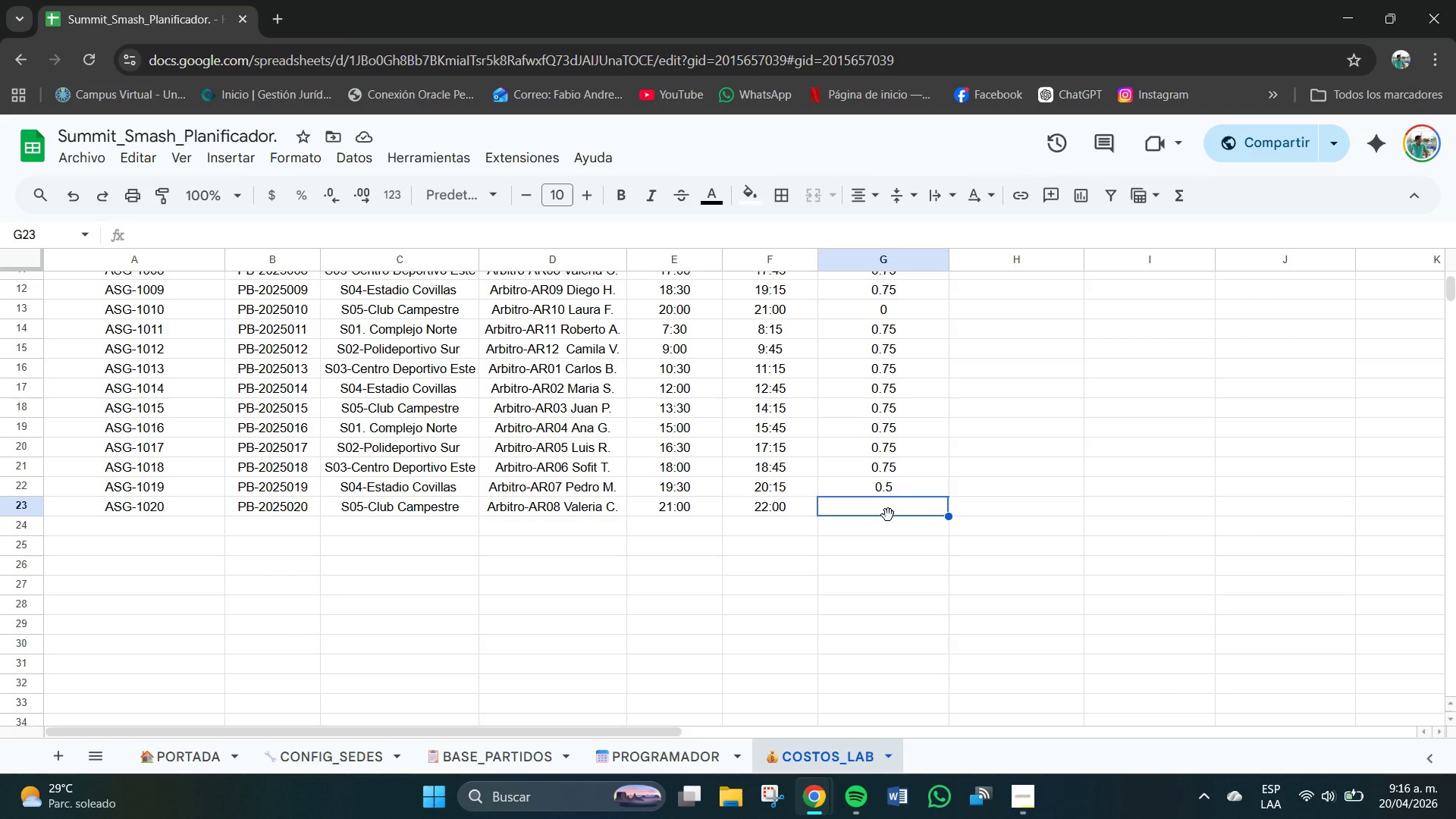 
key(Numpad0)
 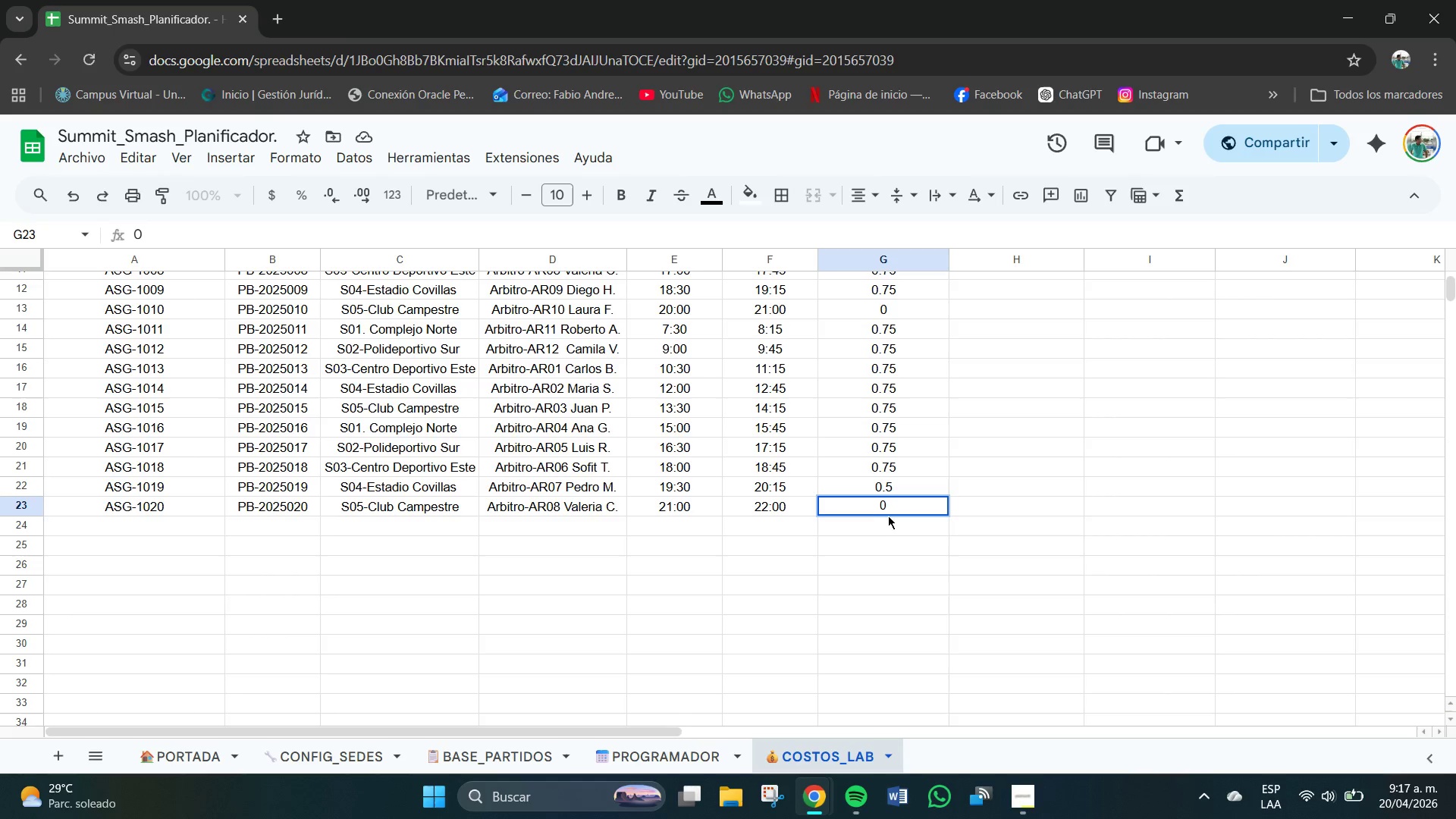 
scroll: coordinate [924, 526], scroll_direction: none, amount: 0.0
 